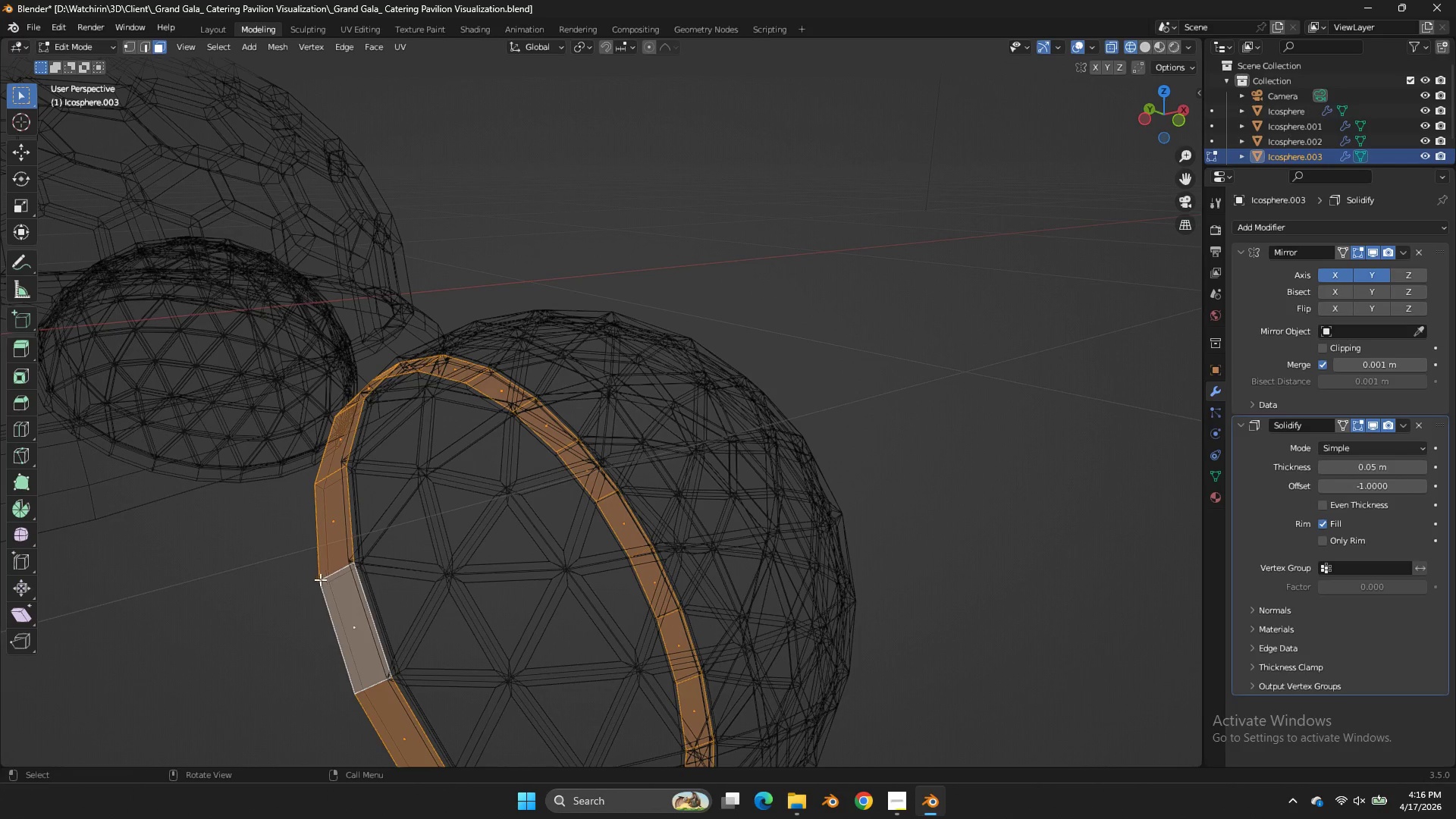 
key(Z)
 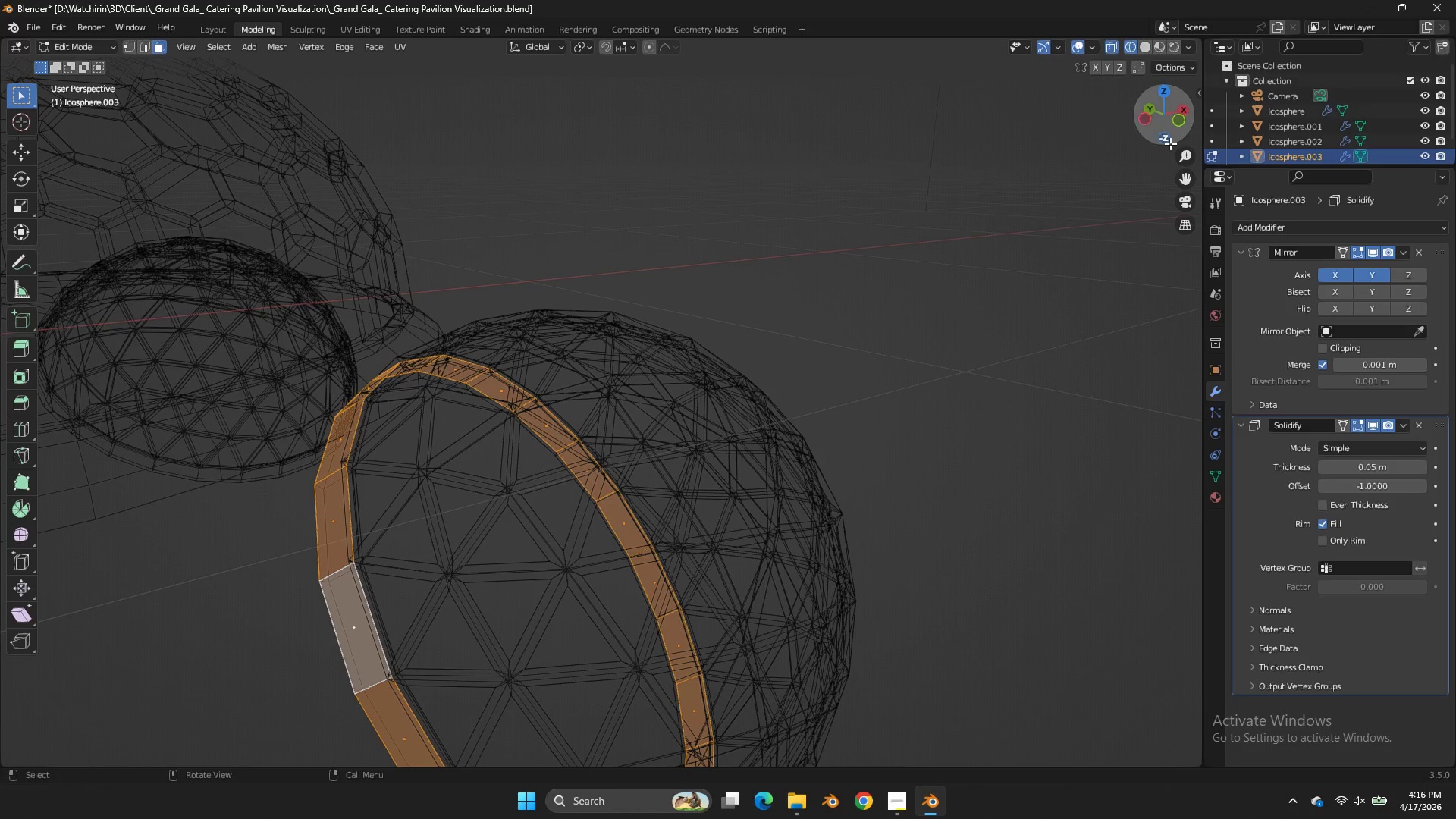 
left_click_drag(start_coordinate=[1147, 115], to_coordinate=[1197, 87])
 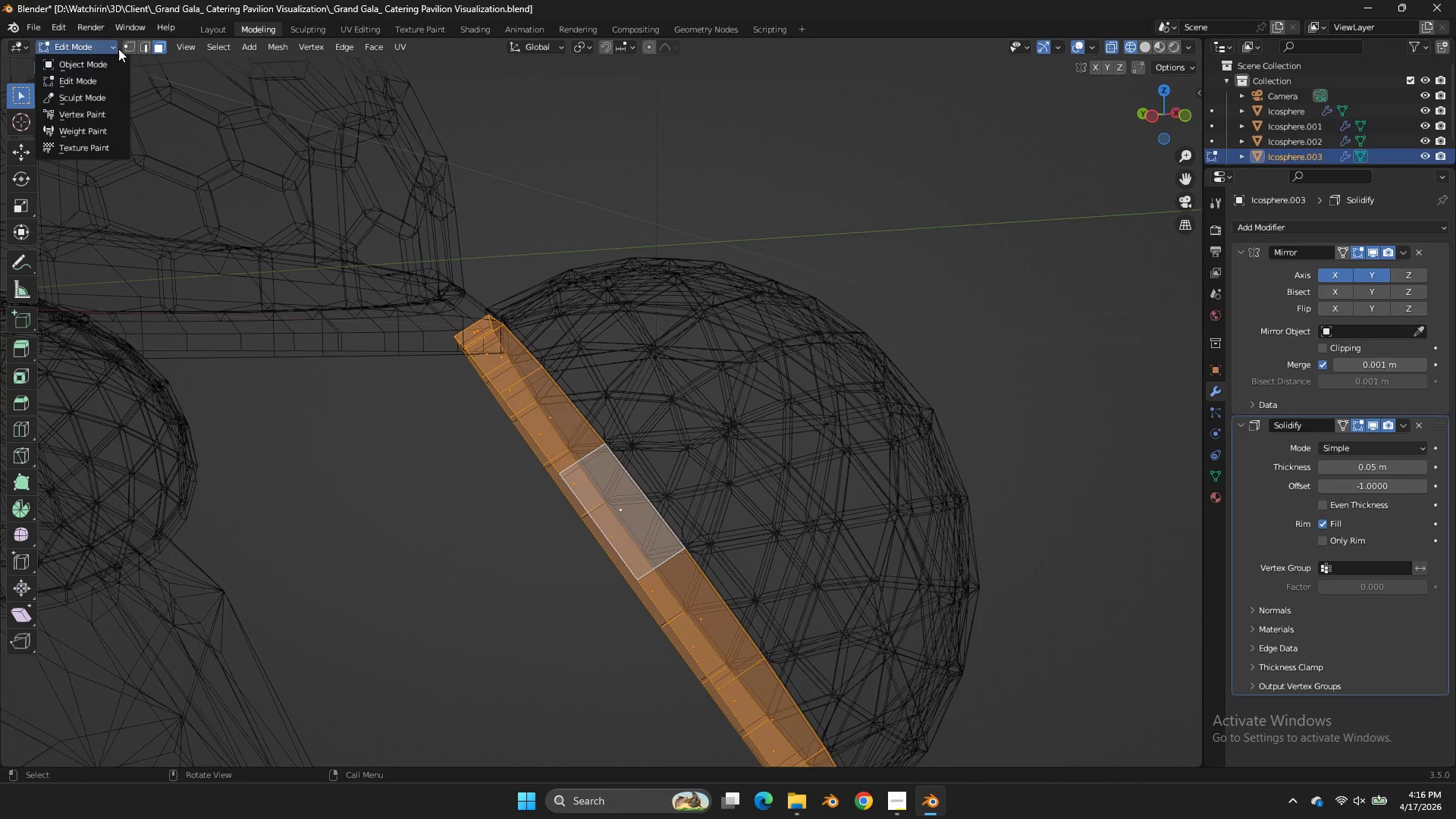 
double_click([124, 42])
 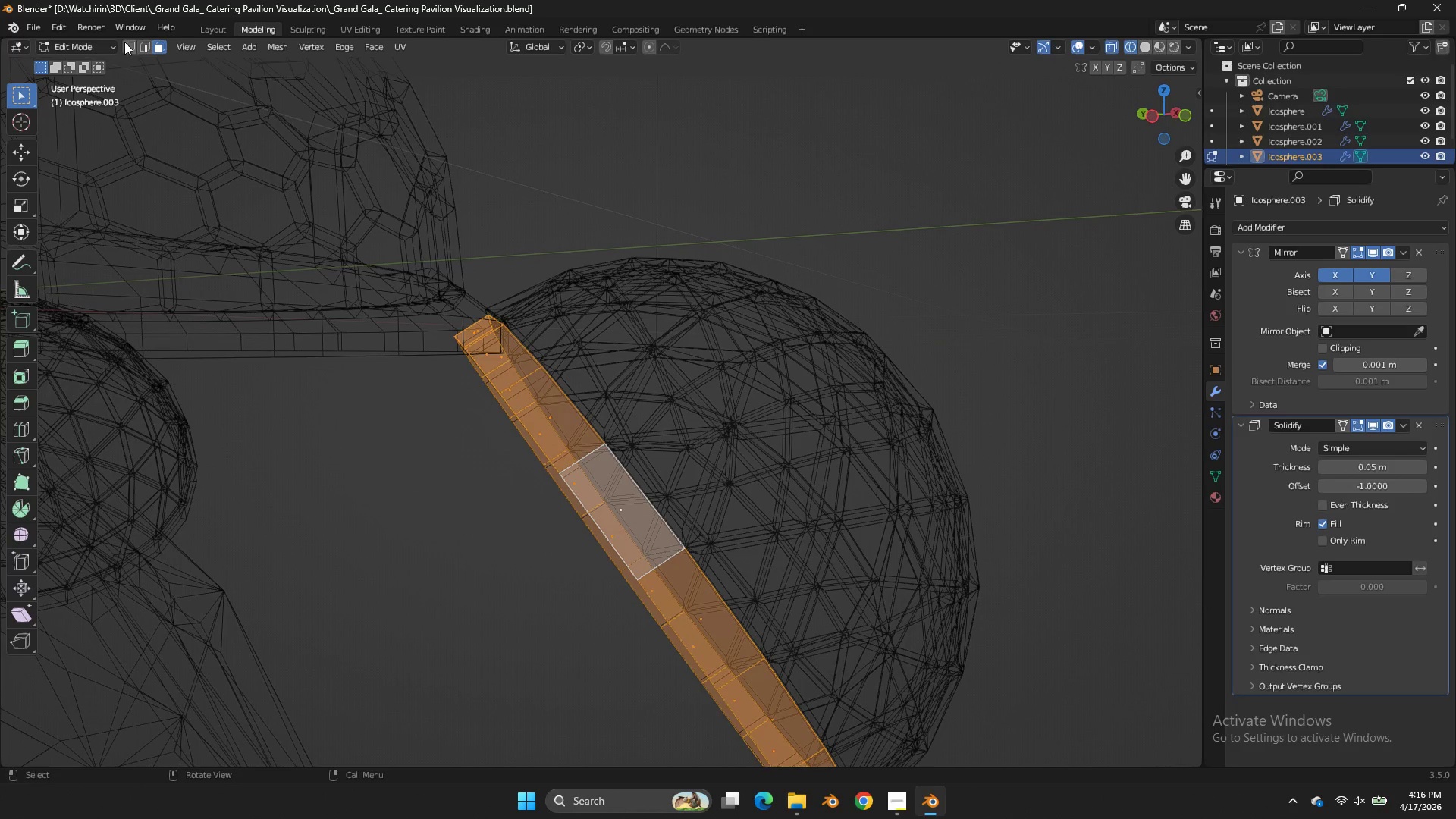 
triple_click([124, 42])
 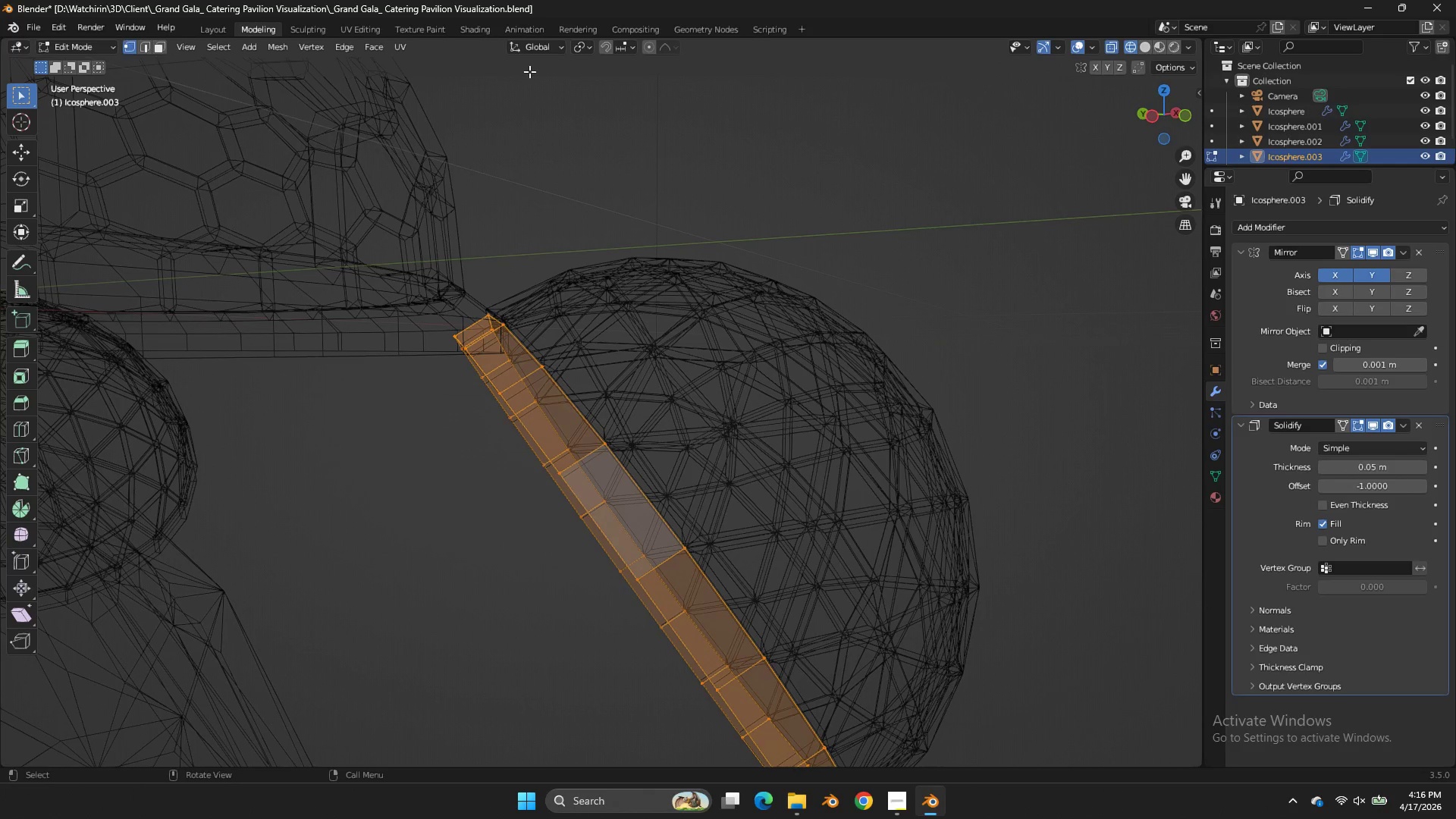 
key(Z)
 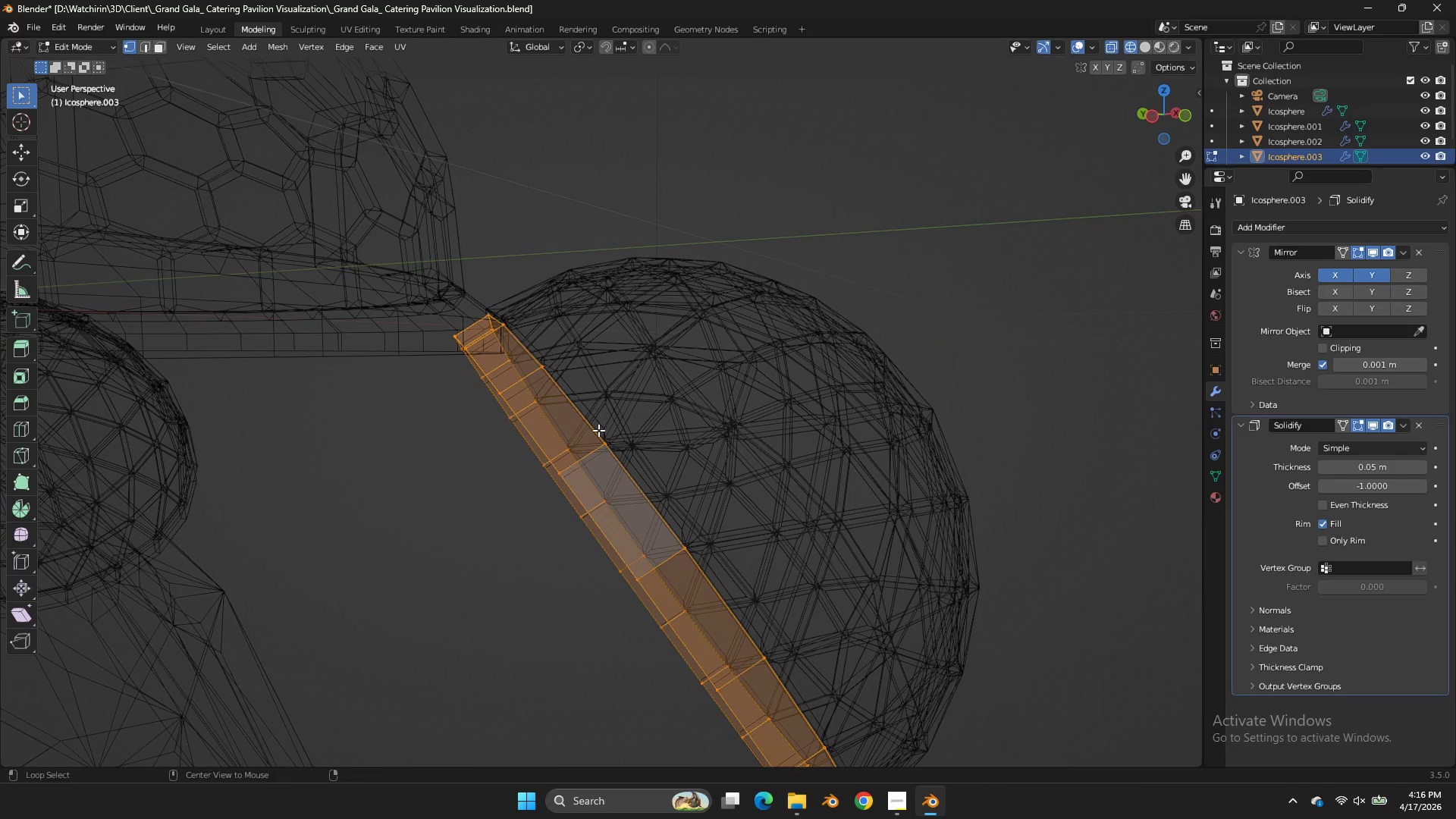 
hold_key(key=AltLeft, duration=1.27)
left_click([563, 472])
 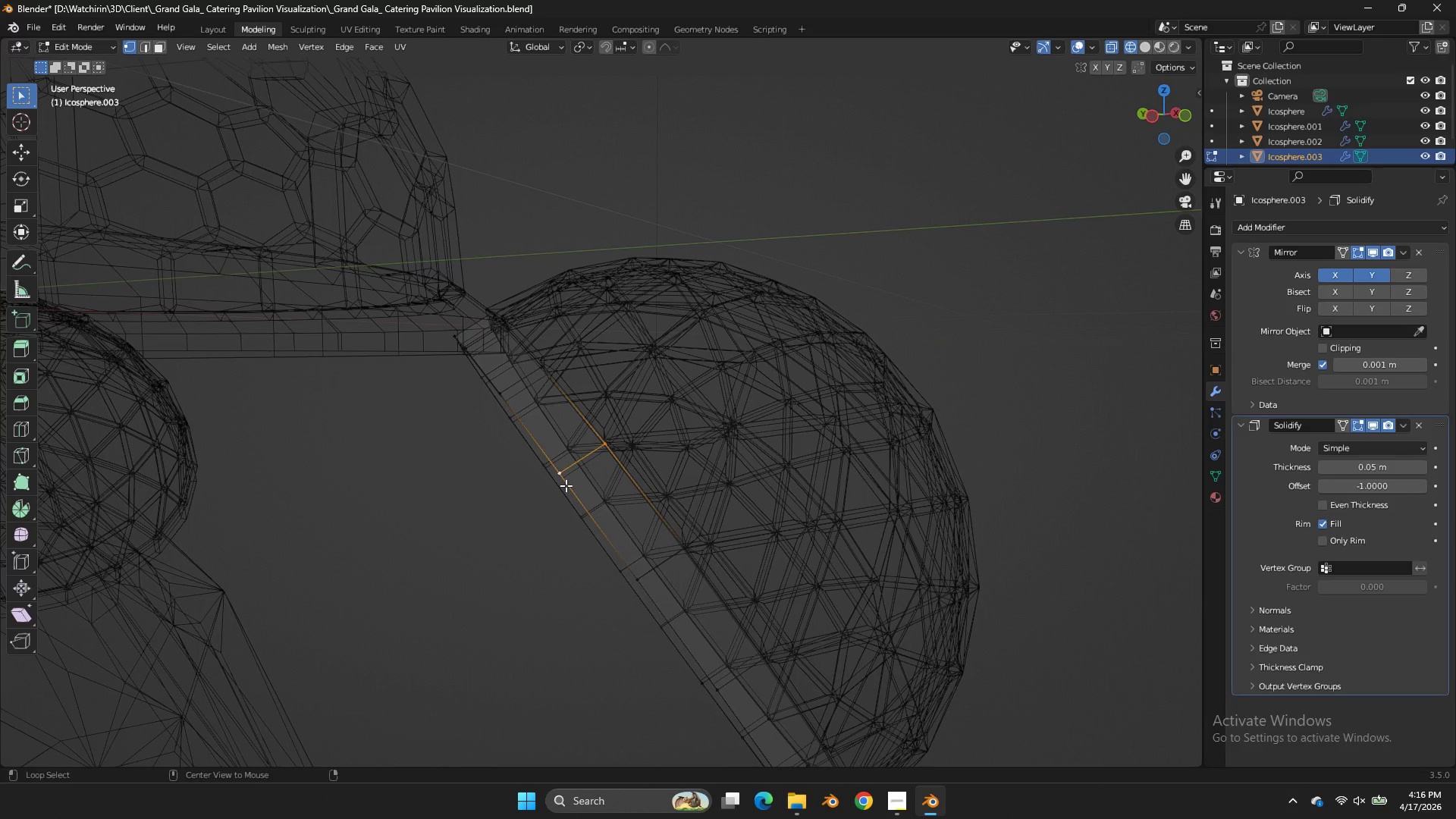 
left_click([566, 485])
 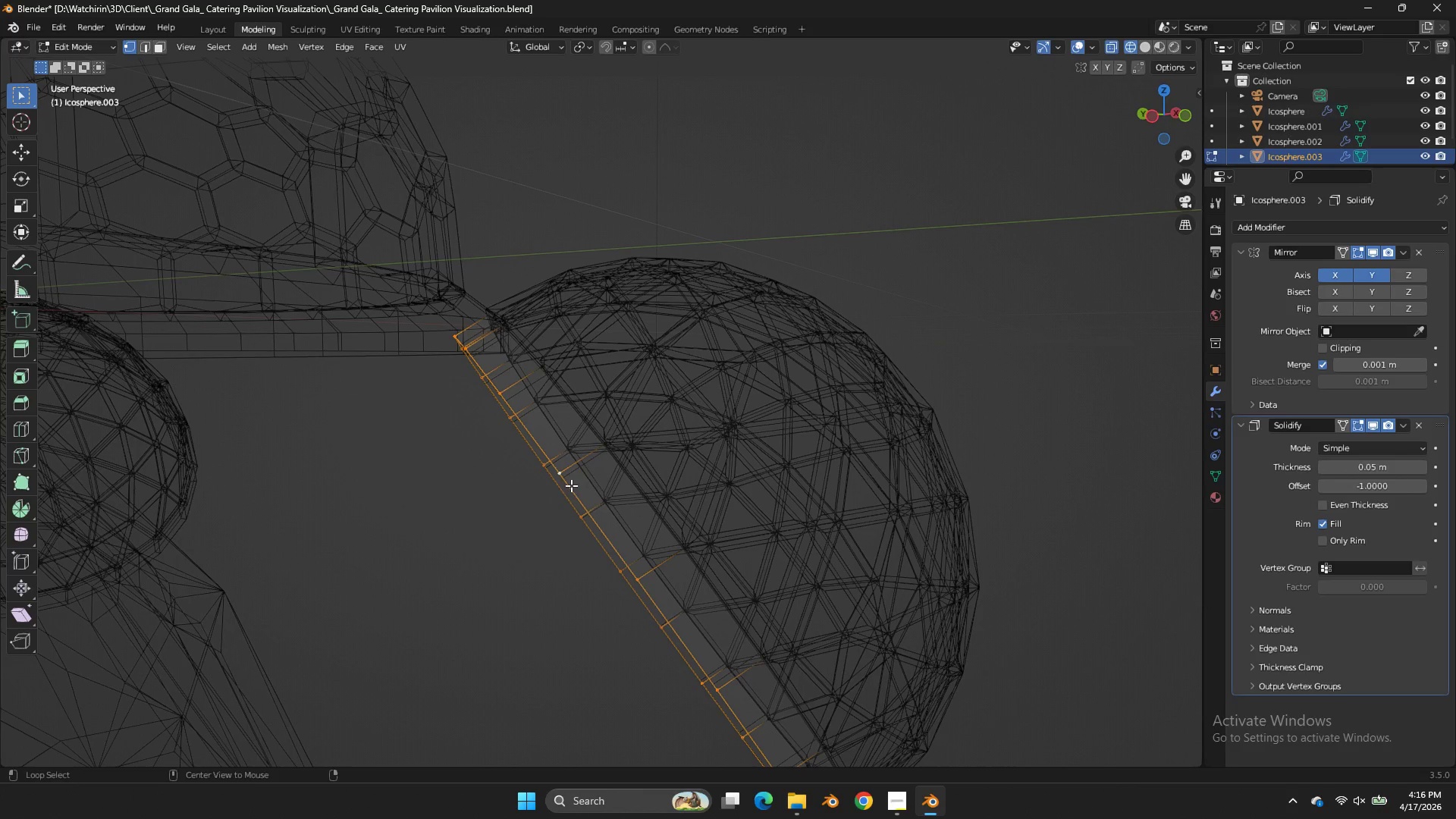 
type(zg)
 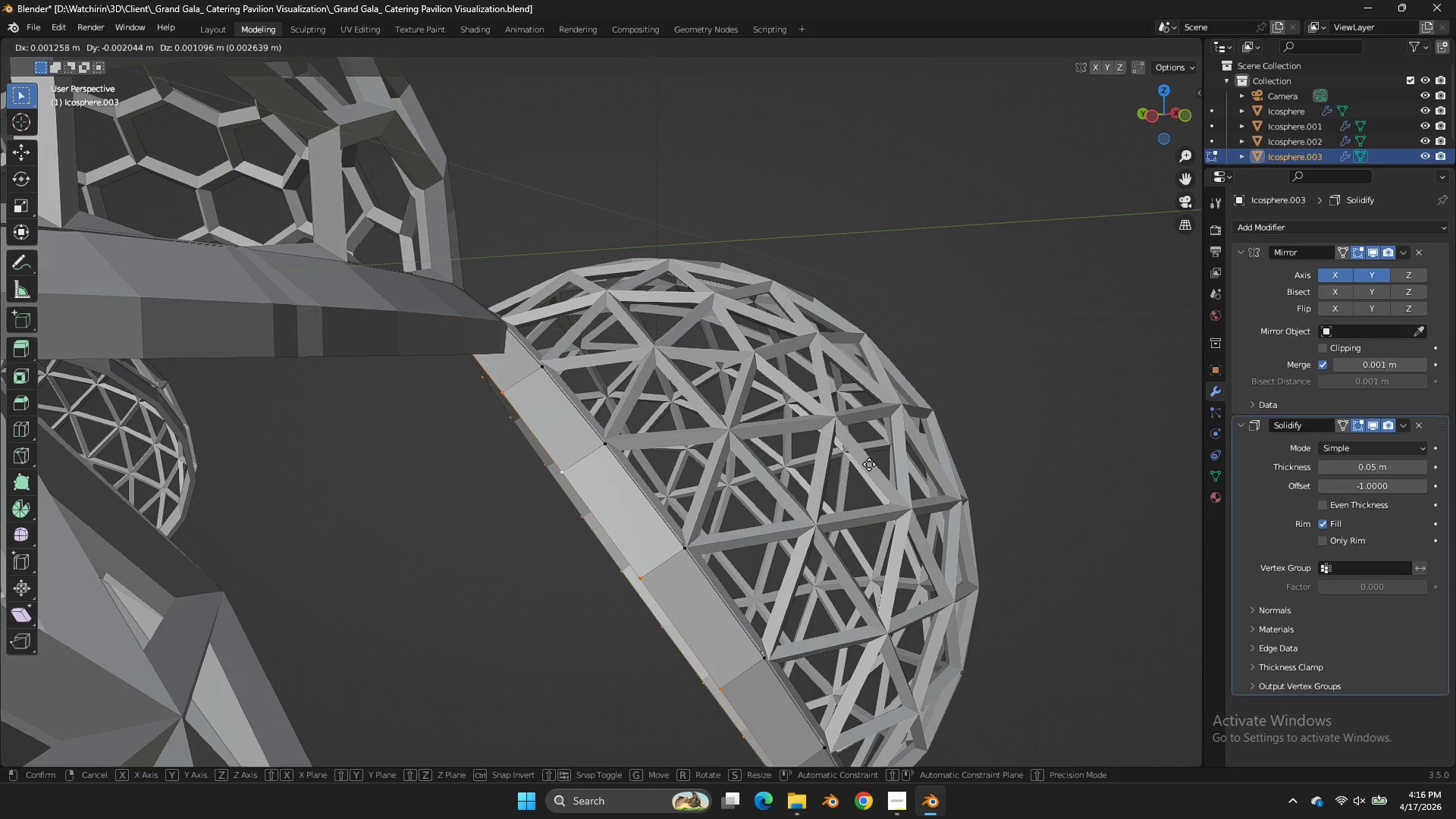 
hold_key(key=ShiftLeft, duration=1.42)
left_click([1024, 356])
 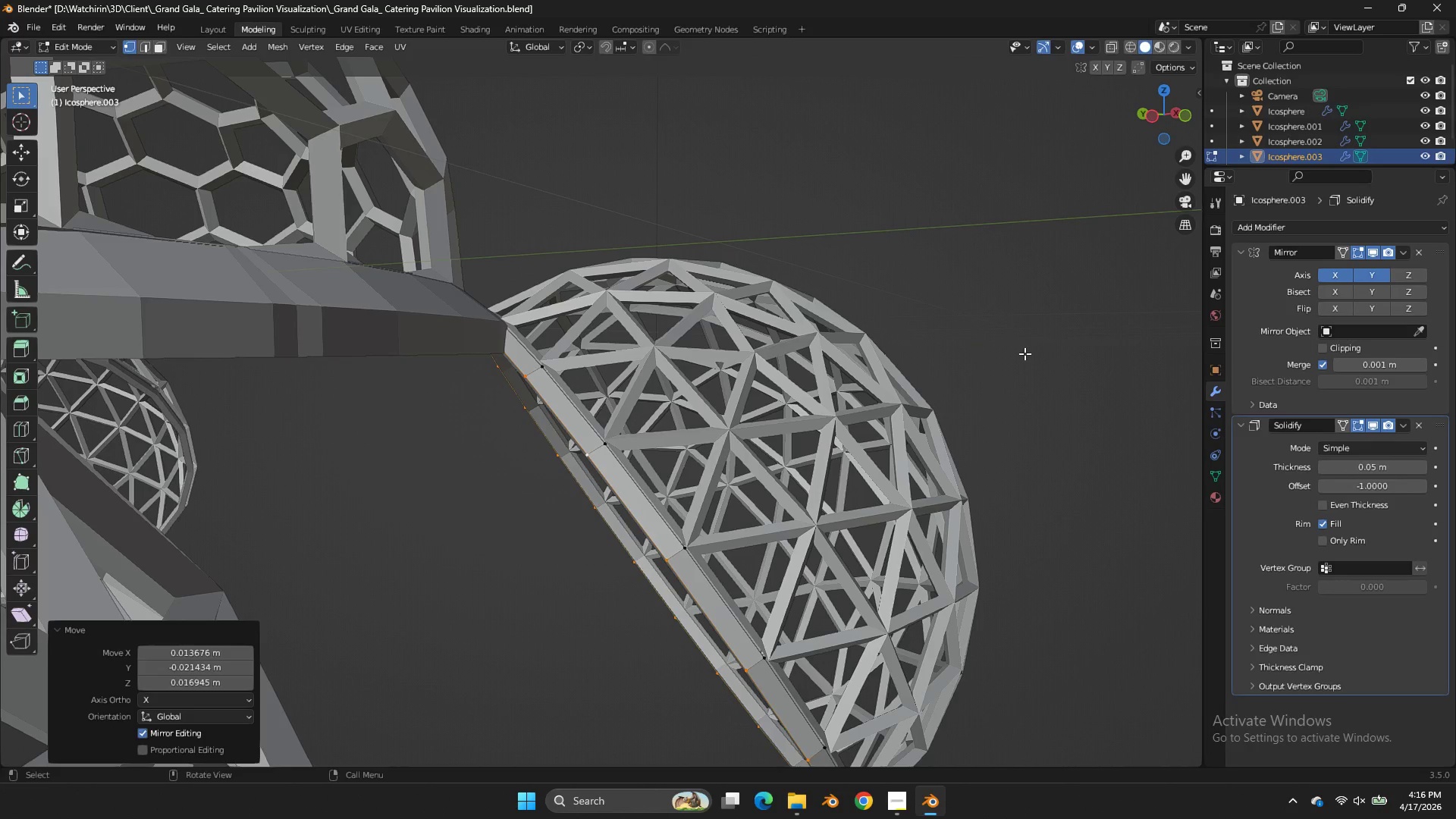 
key(Tab)
 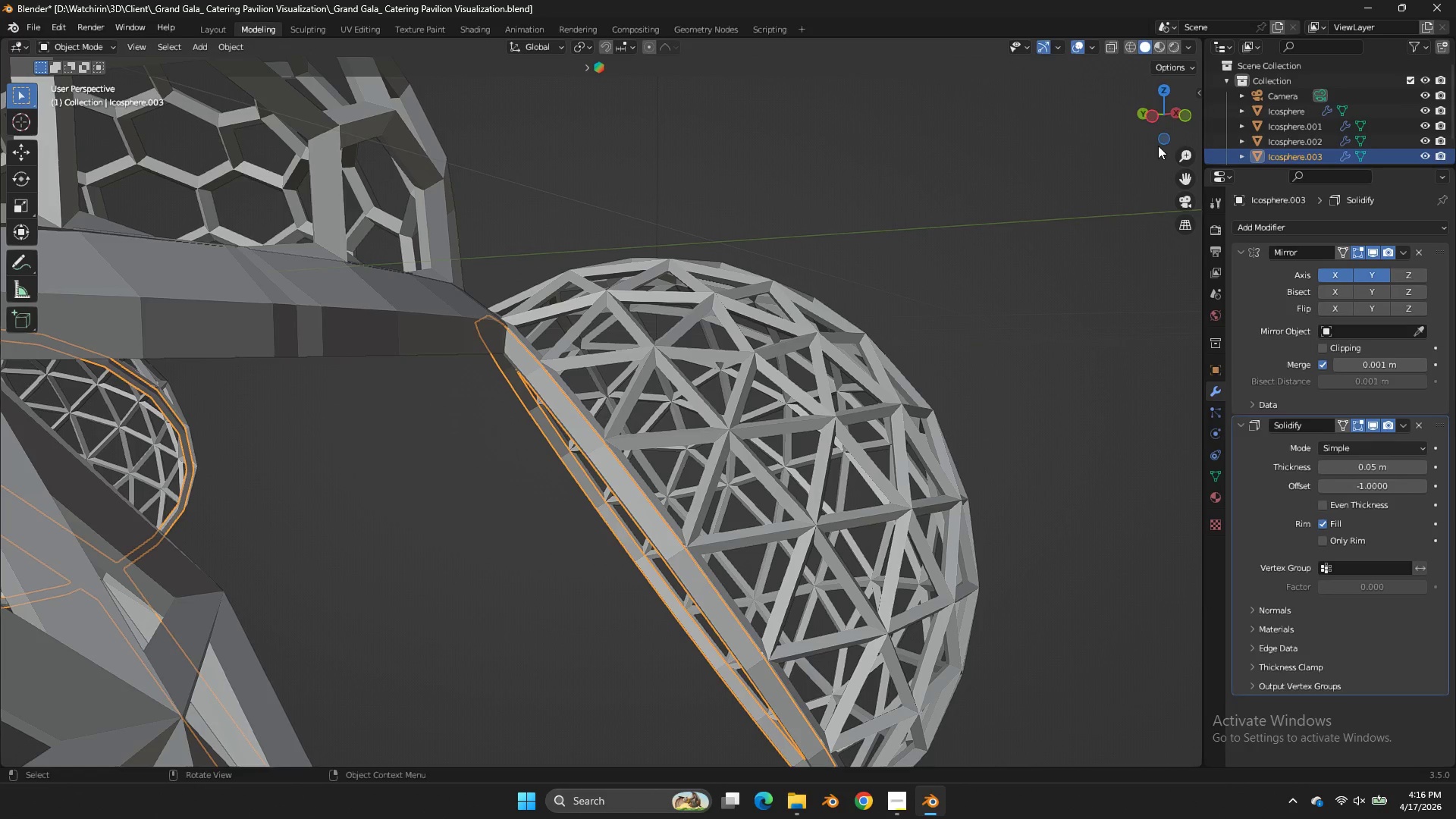 
left_click_drag(start_coordinate=[1156, 121], to_coordinate=[842, 133])
 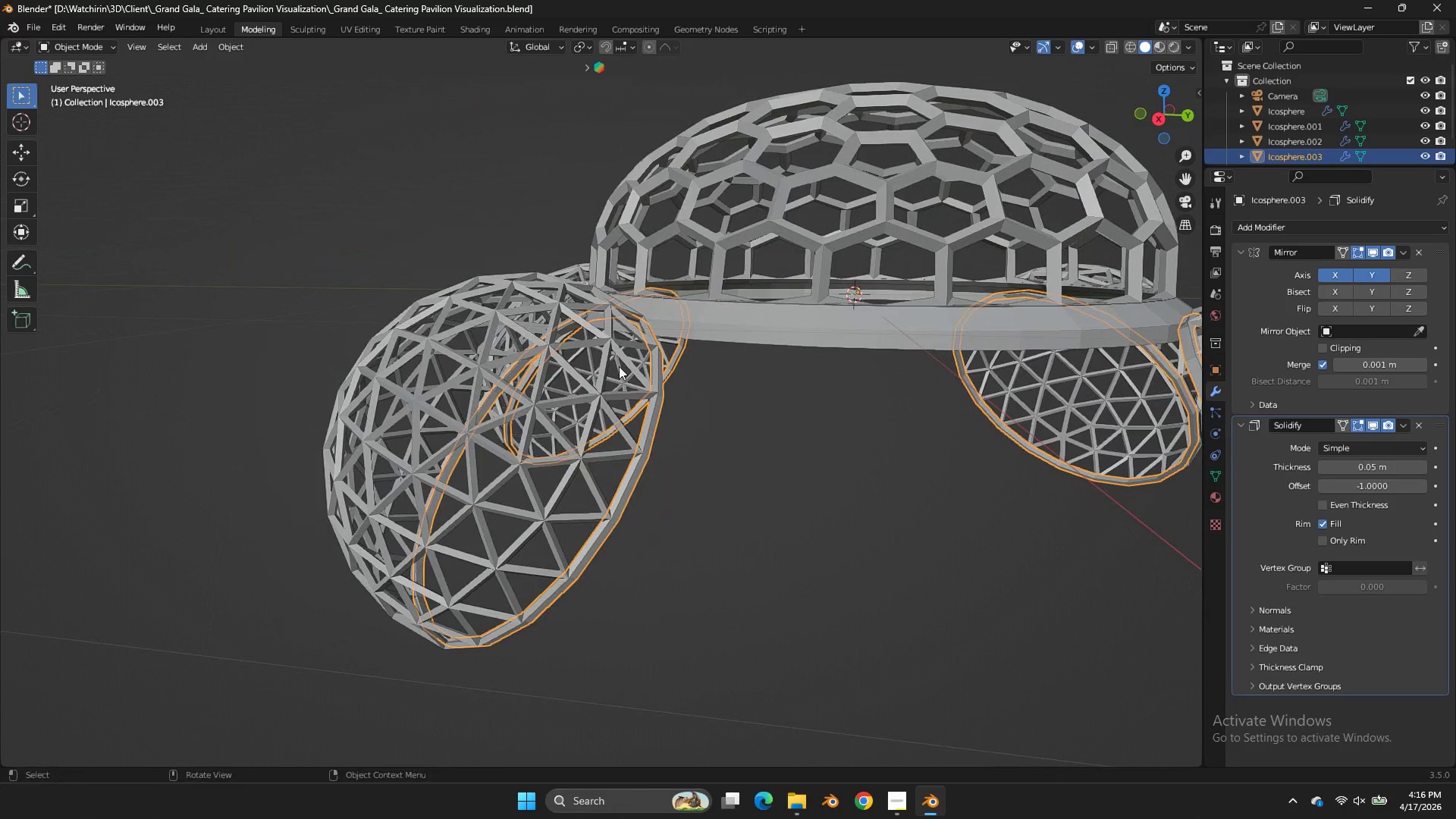 
hold_key(key=ShiftLeft, duration=0.86)
 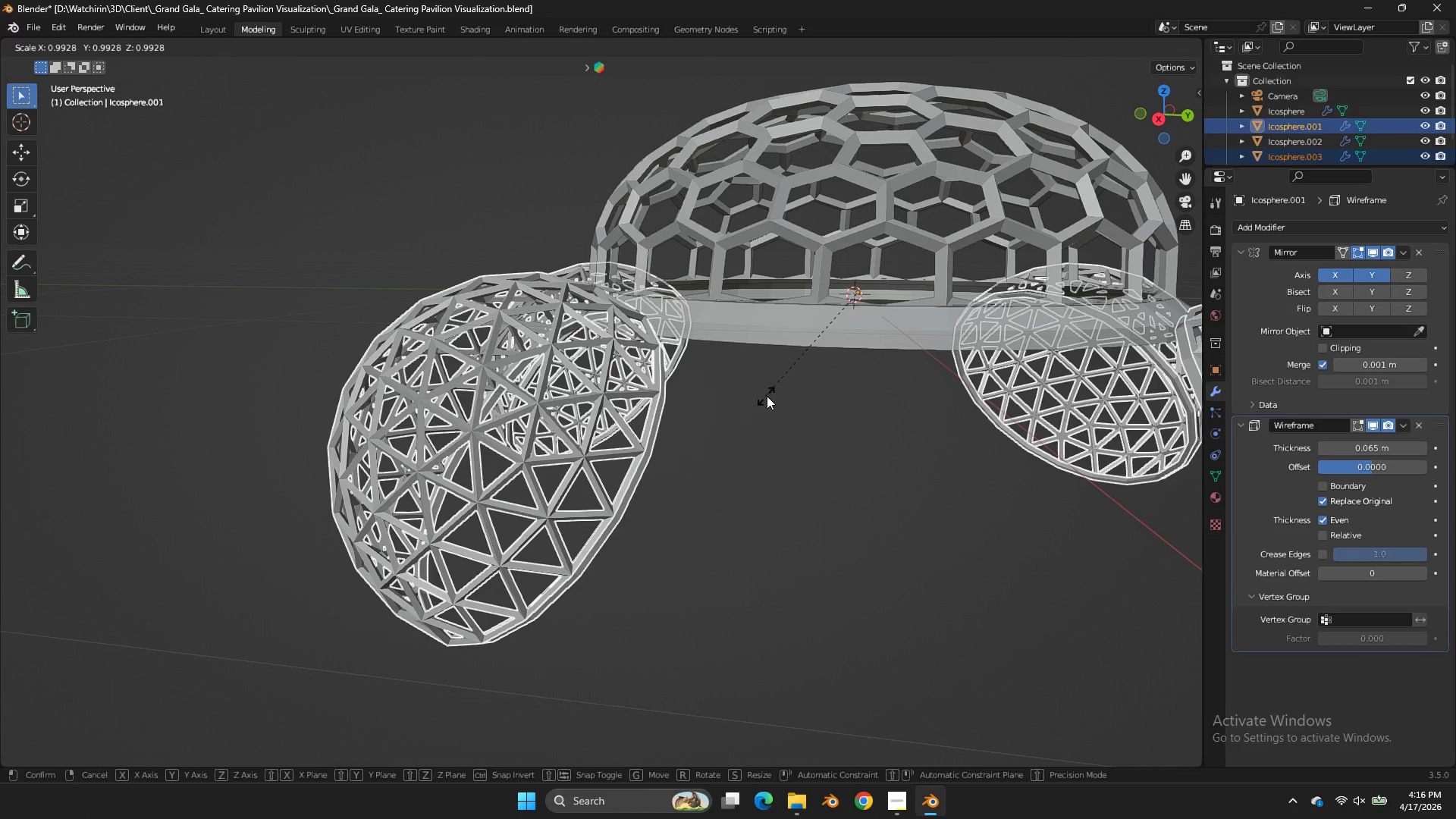 
key(S)
 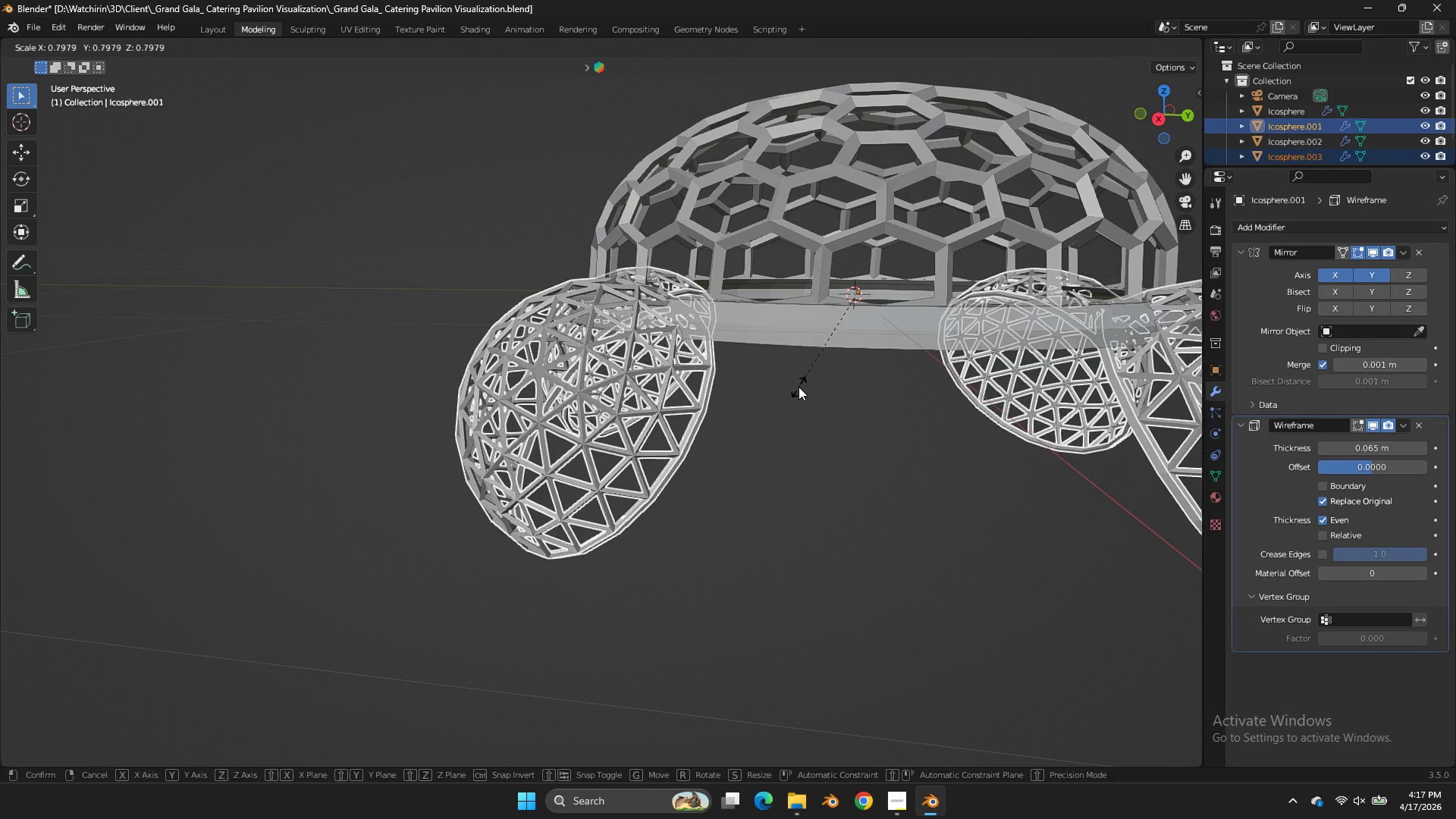 
right_click([799, 387])
 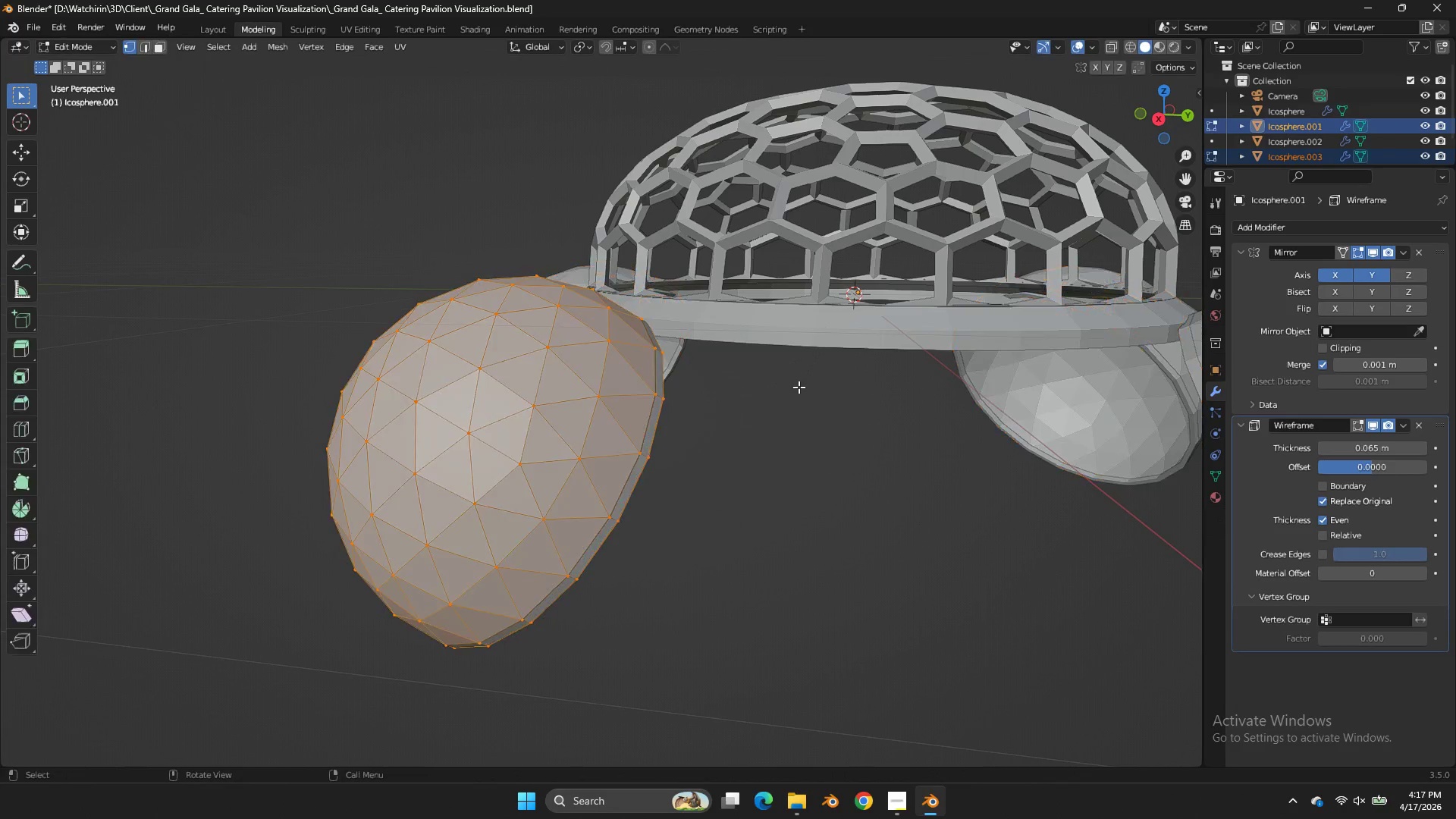 
key(Tab)
type(as)
 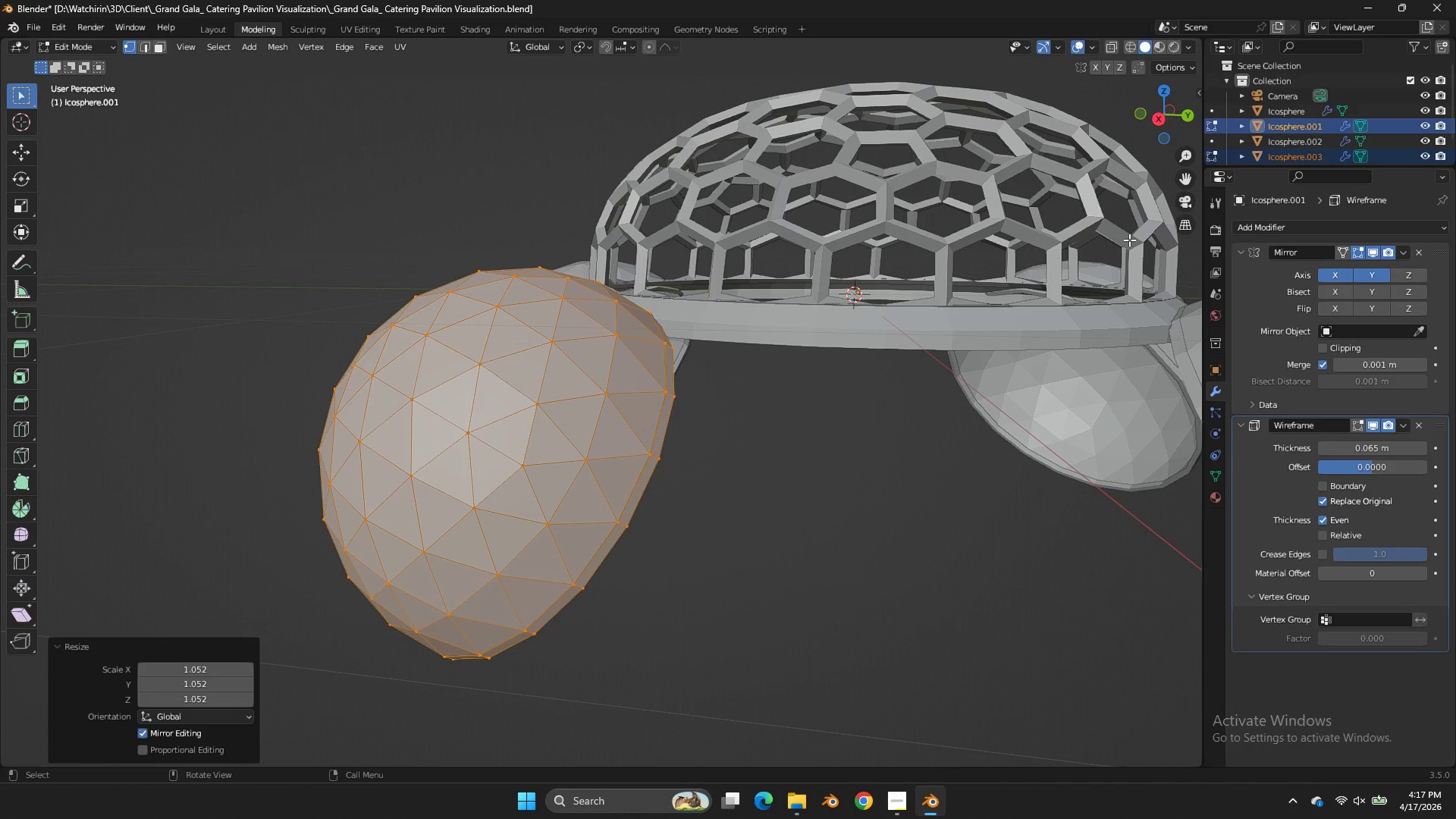 
wait(10.98)
 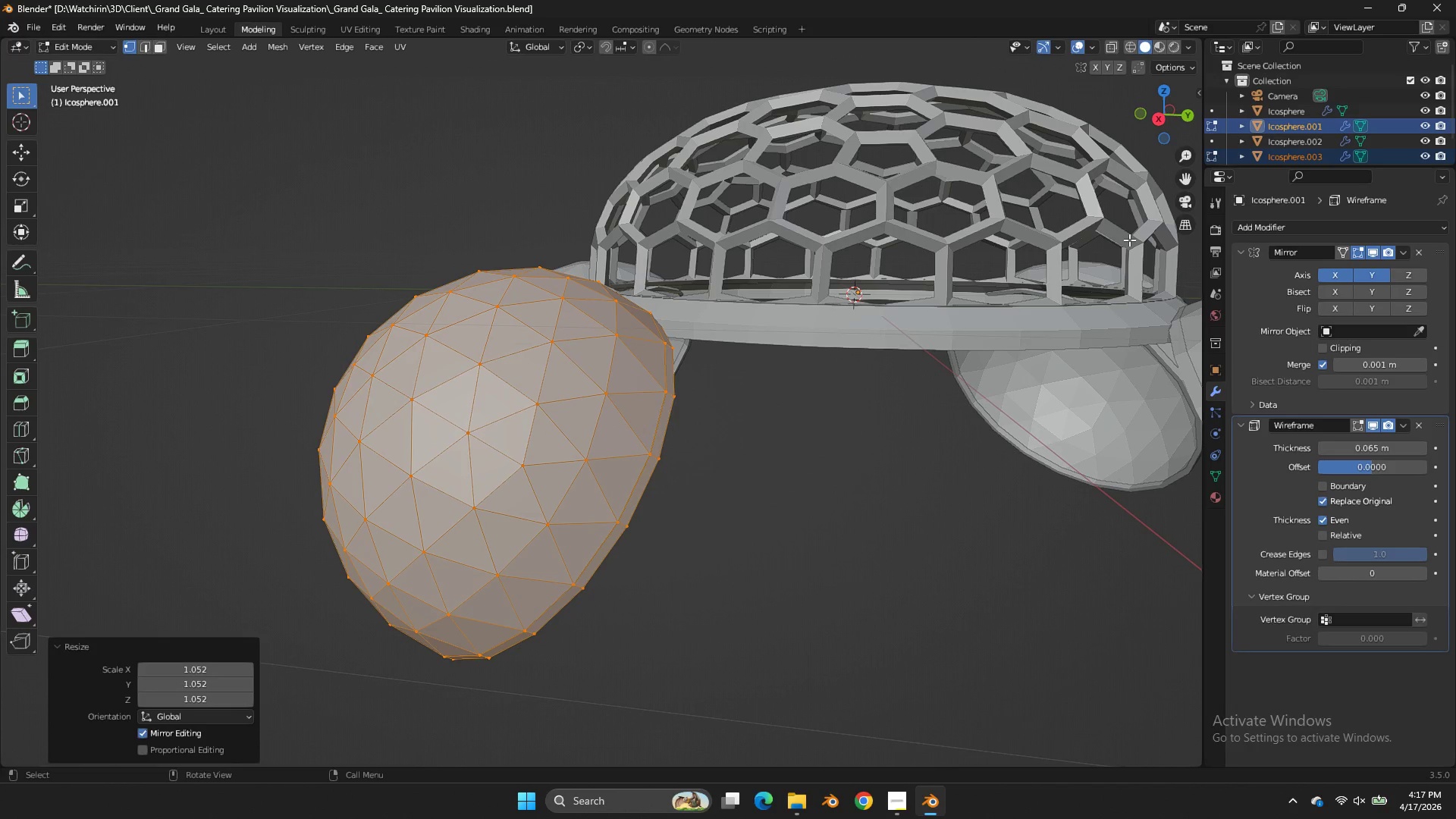 
left_click([679, 398])
 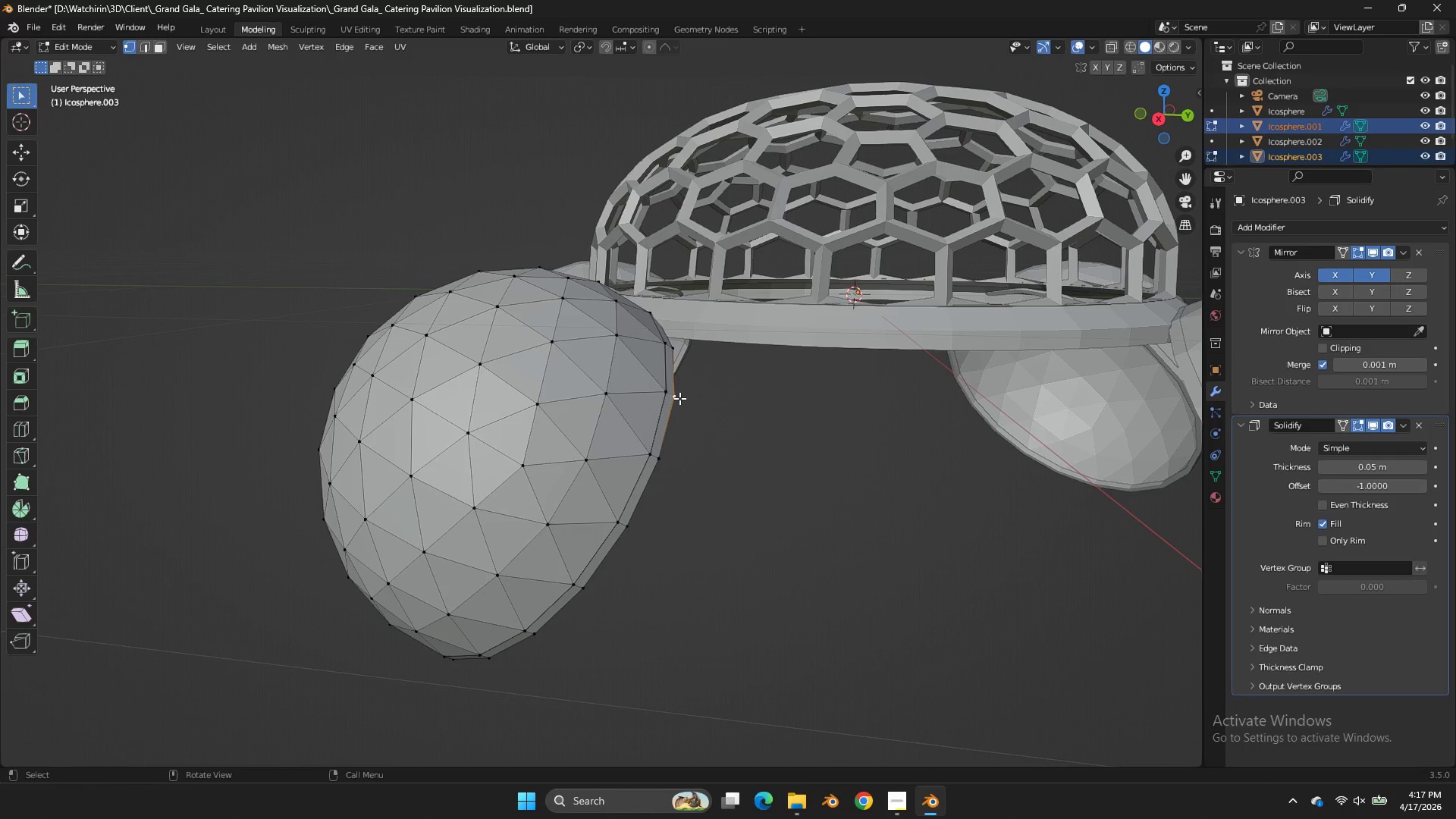 
type(lx)
 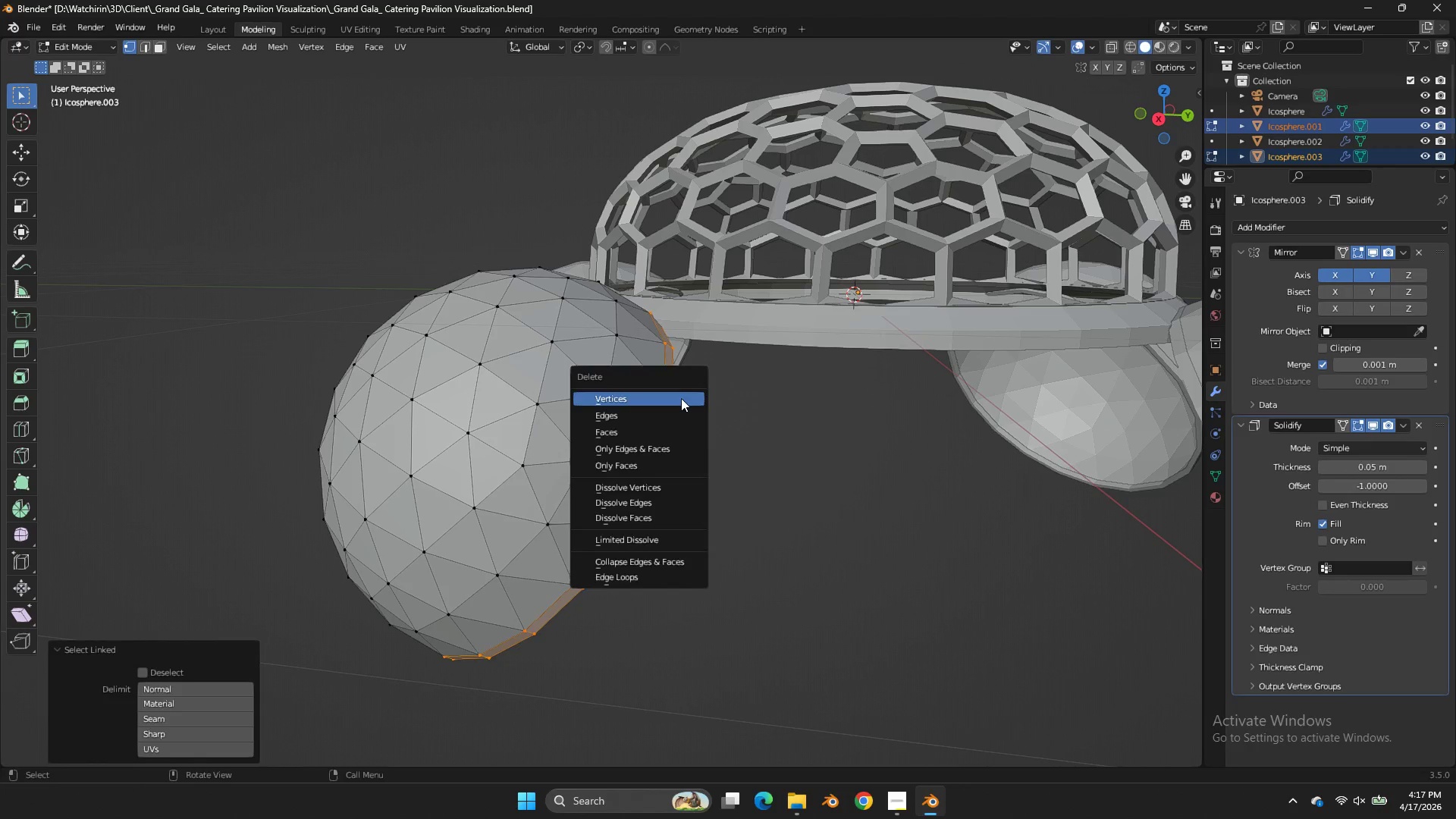 
left_click([681, 398])
 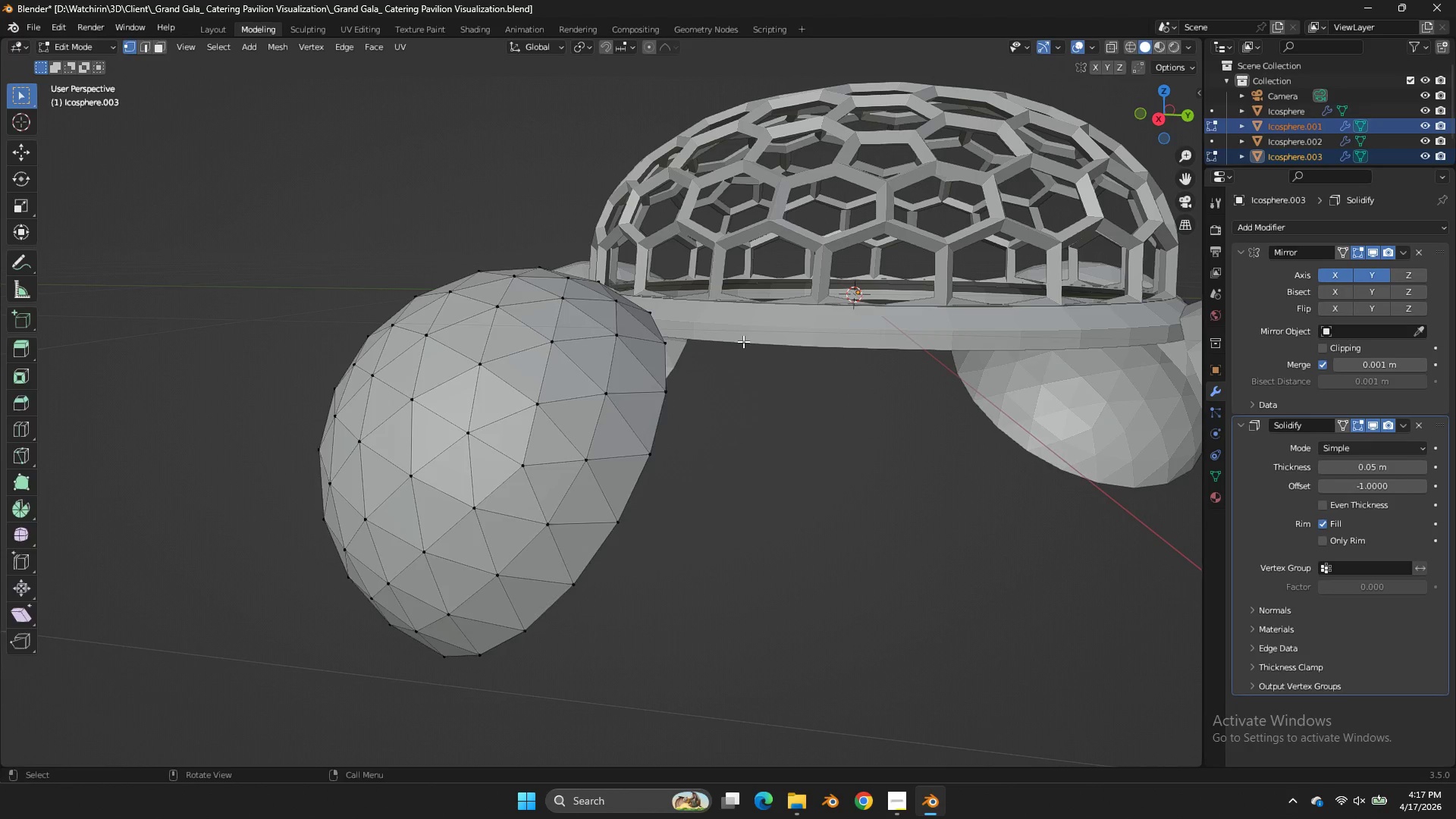 
key(Tab)
 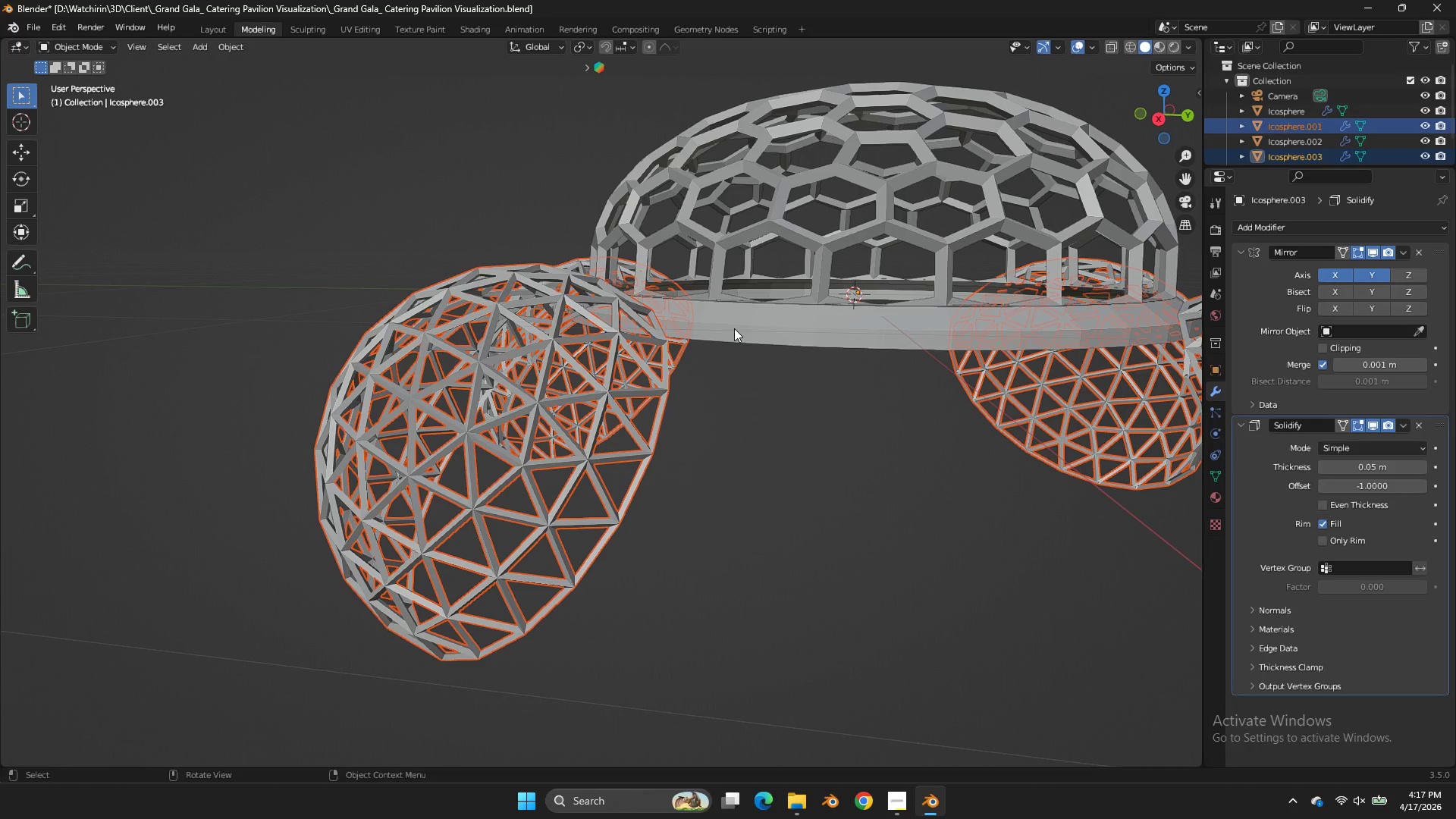 
left_click([734, 328])
 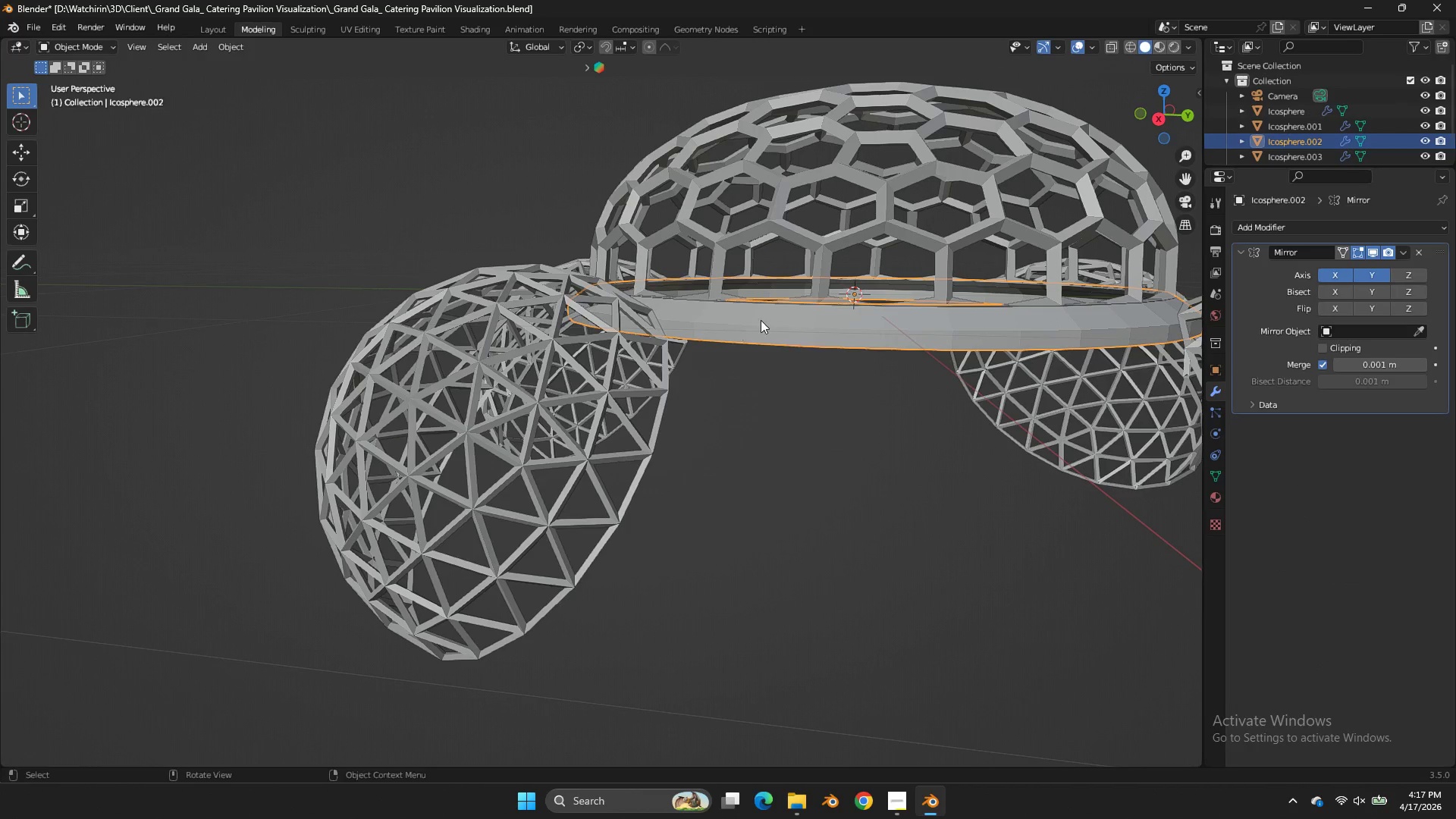 
key(Tab)
 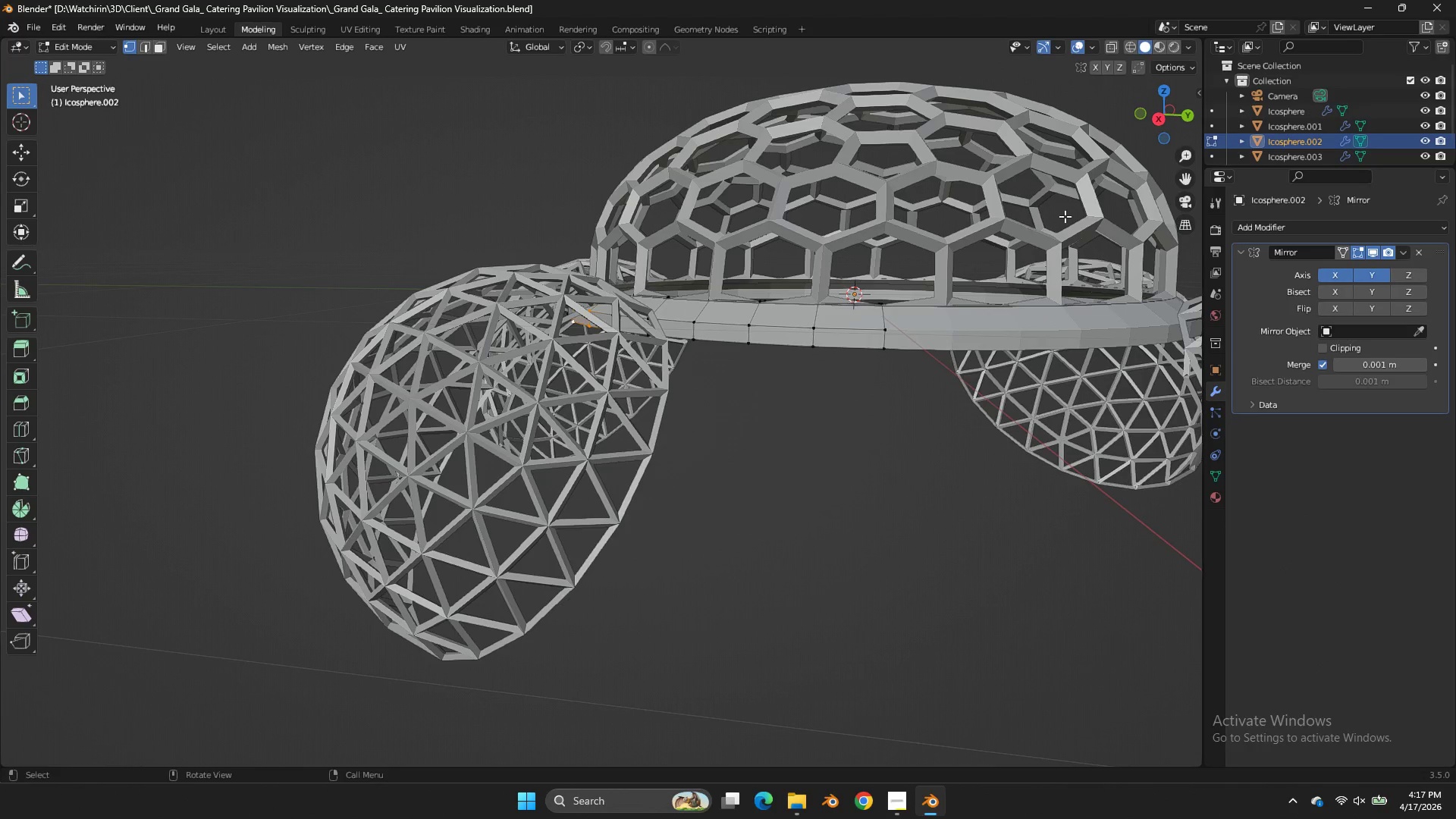 
scroll: coordinate [1065, 216], scroll_direction: up, amount: 2.0
 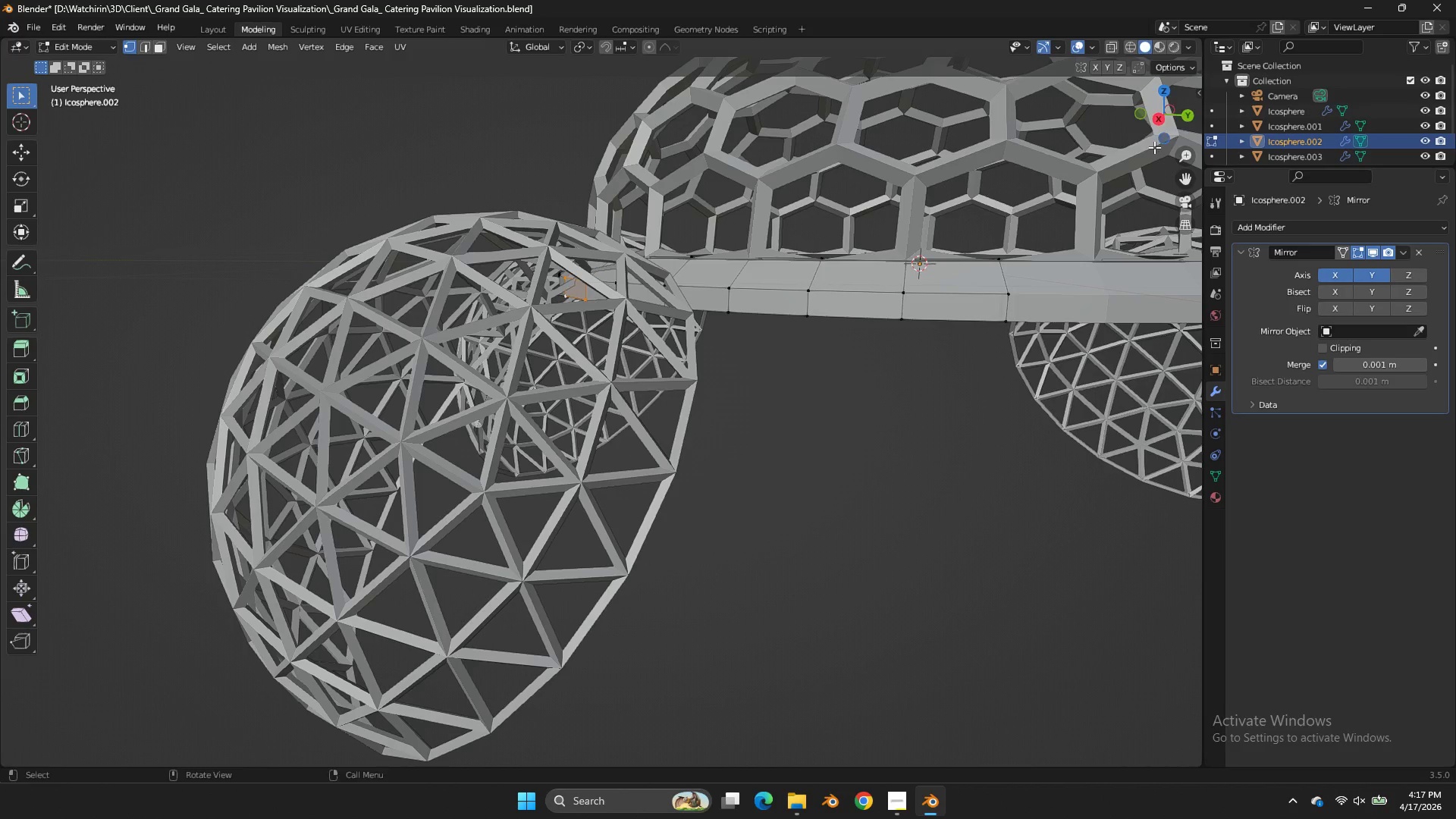 
left_click_drag(start_coordinate=[1159, 133], to_coordinate=[33, 187])
 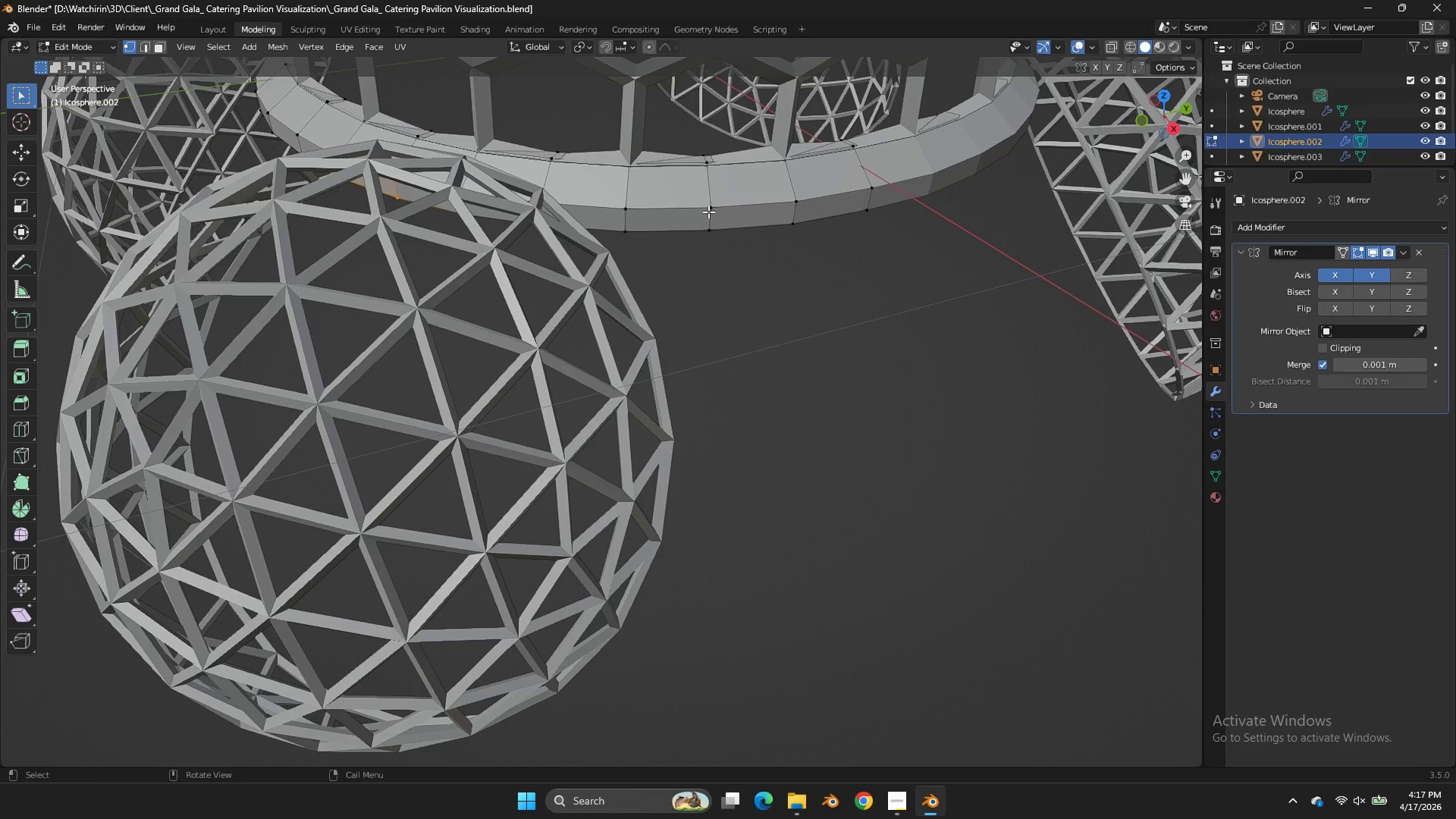 
left_click([708, 212])
 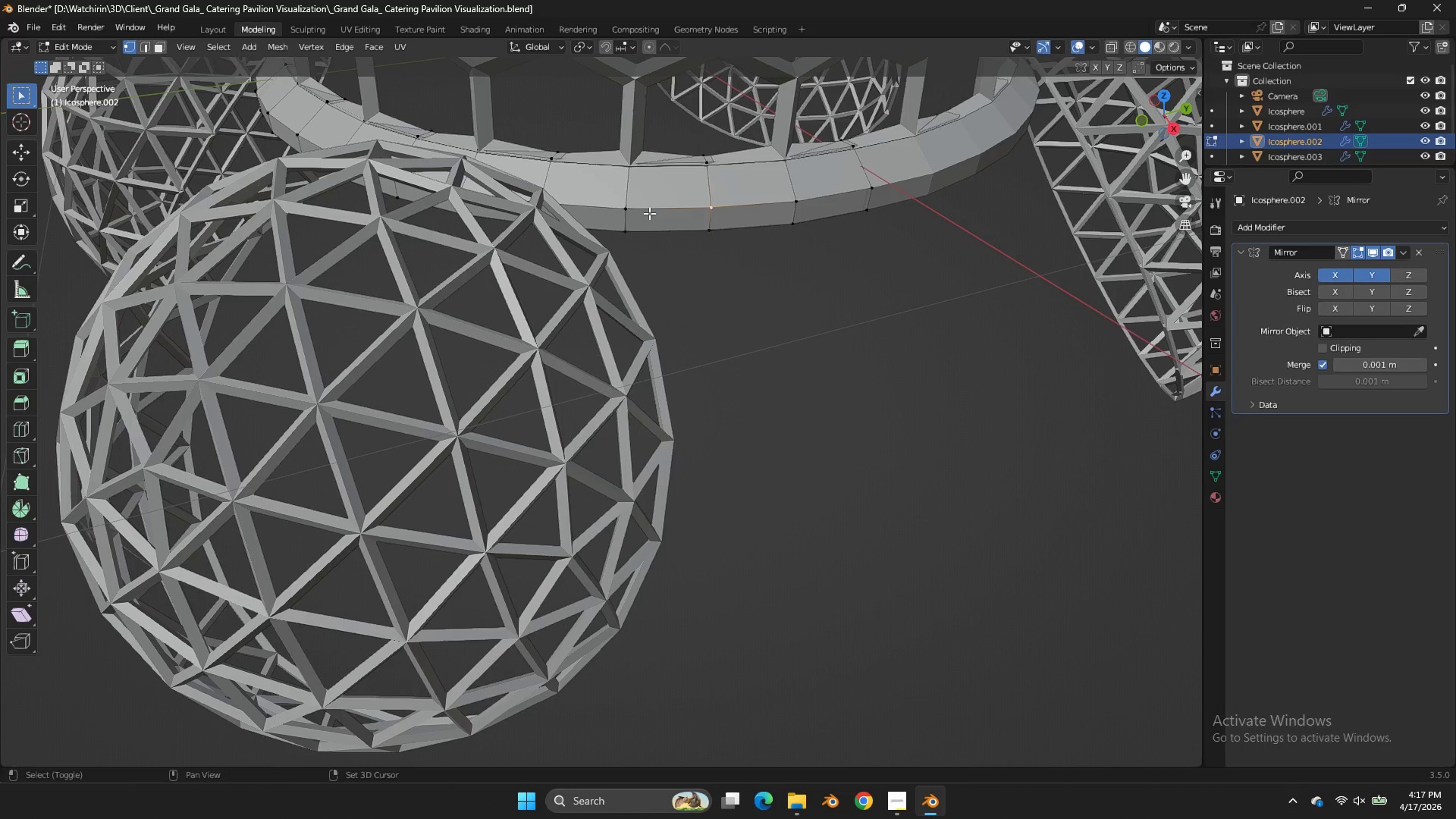 
hold_key(key=ShiftLeft, duration=1.22)
double_click([635, 212])
 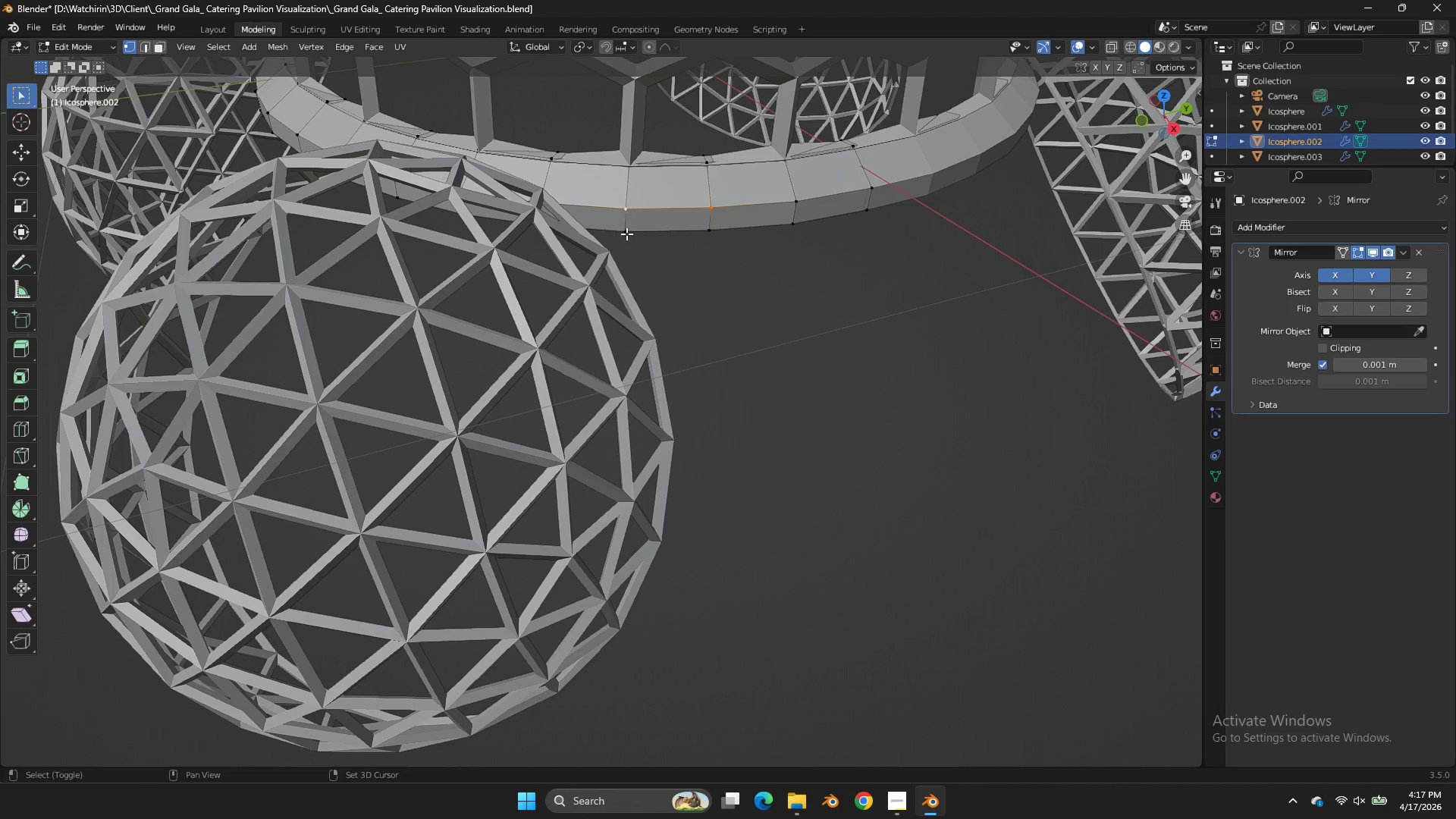 
triple_click([626, 234])
 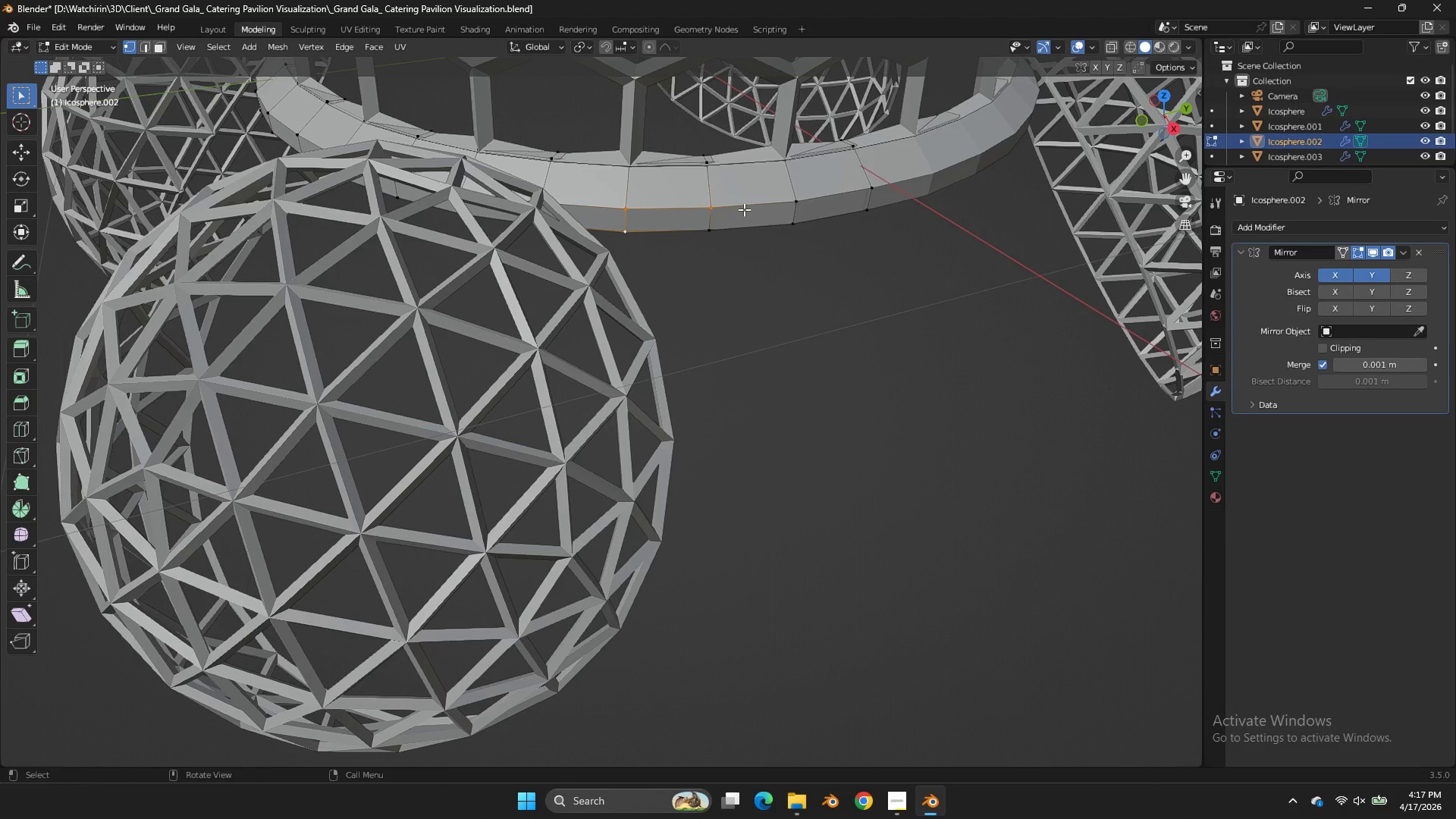 
key(E)
 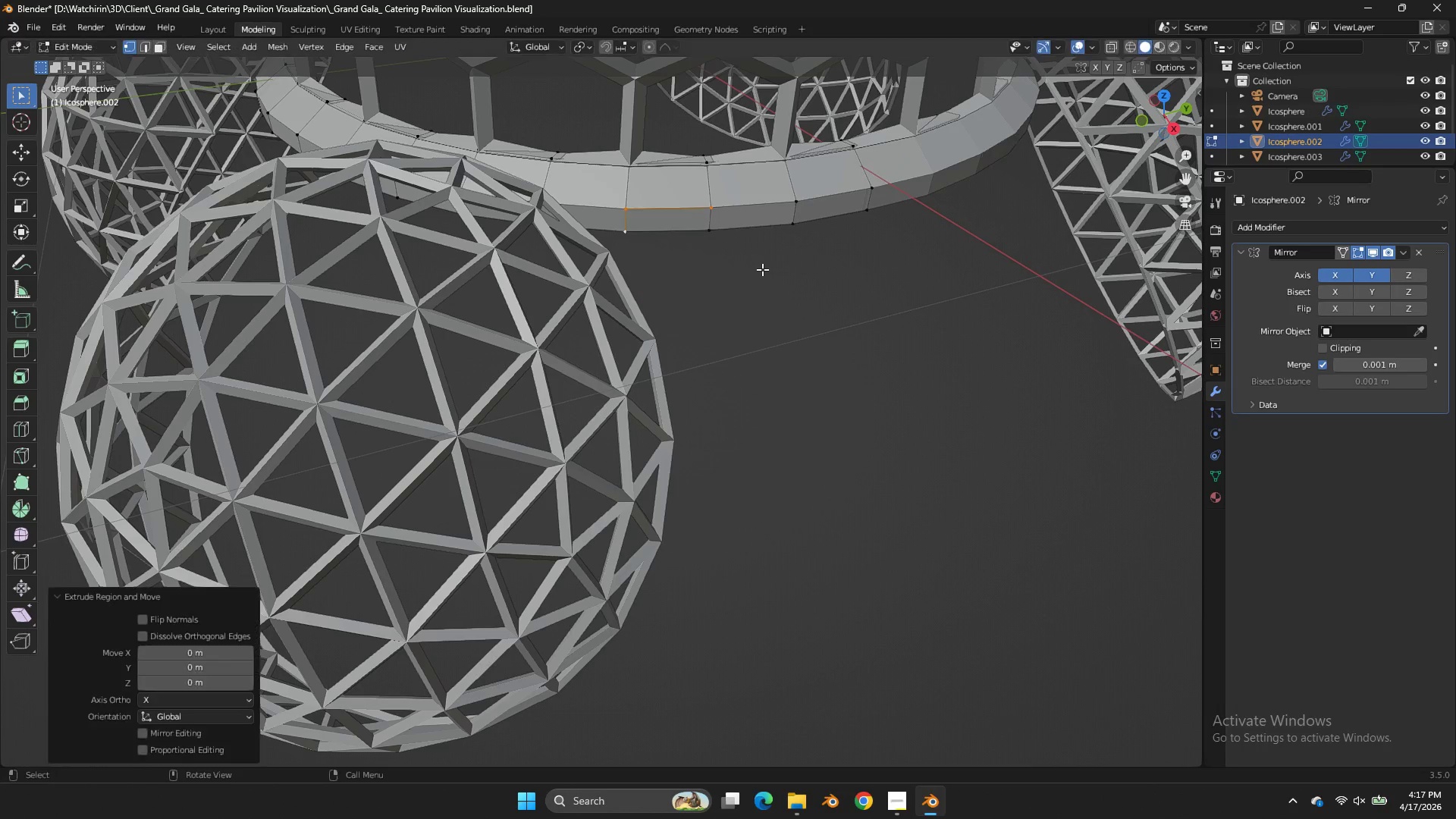 
key(Control+Z)
 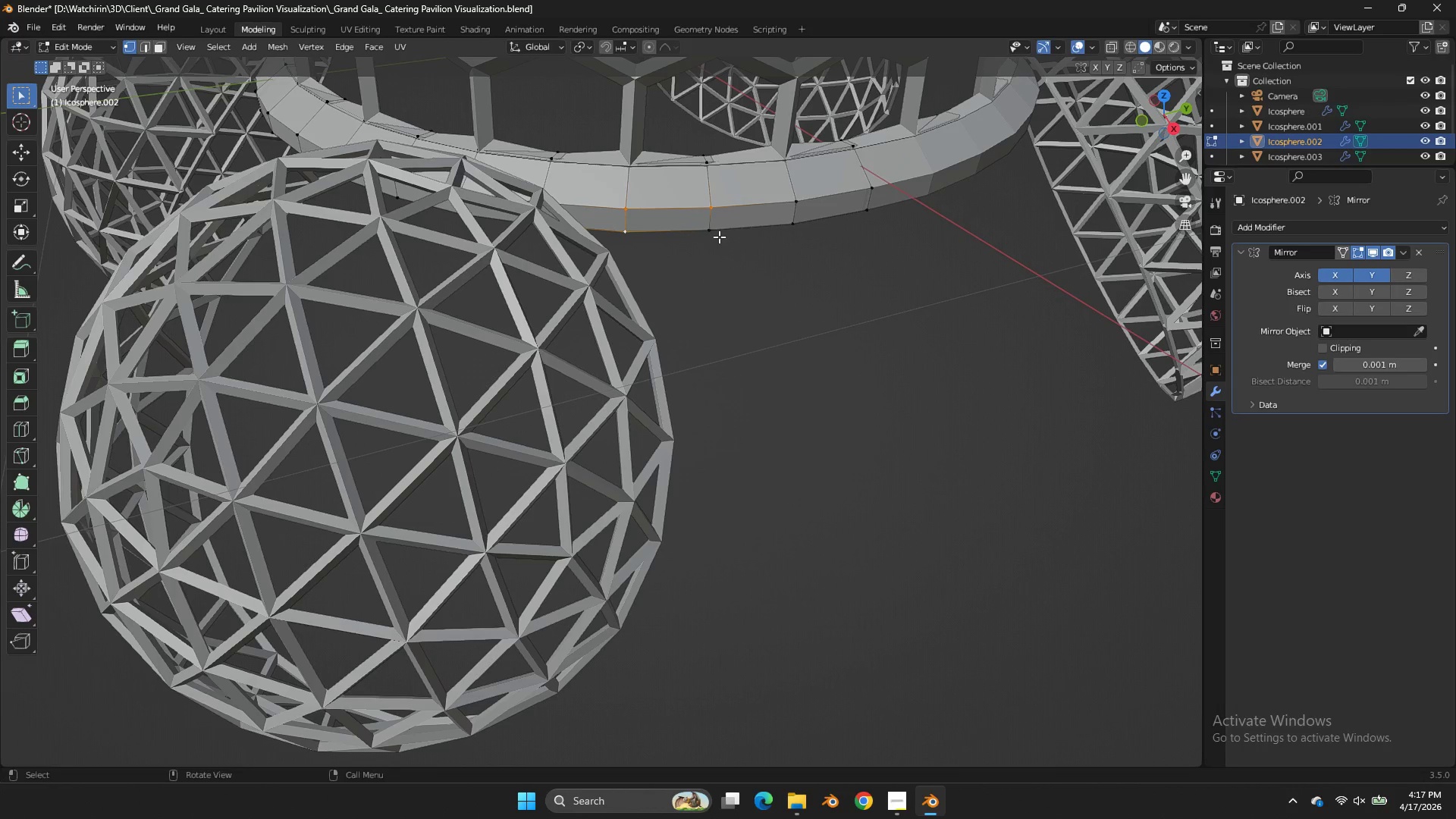 
key(Shift+ShiftLeft)
 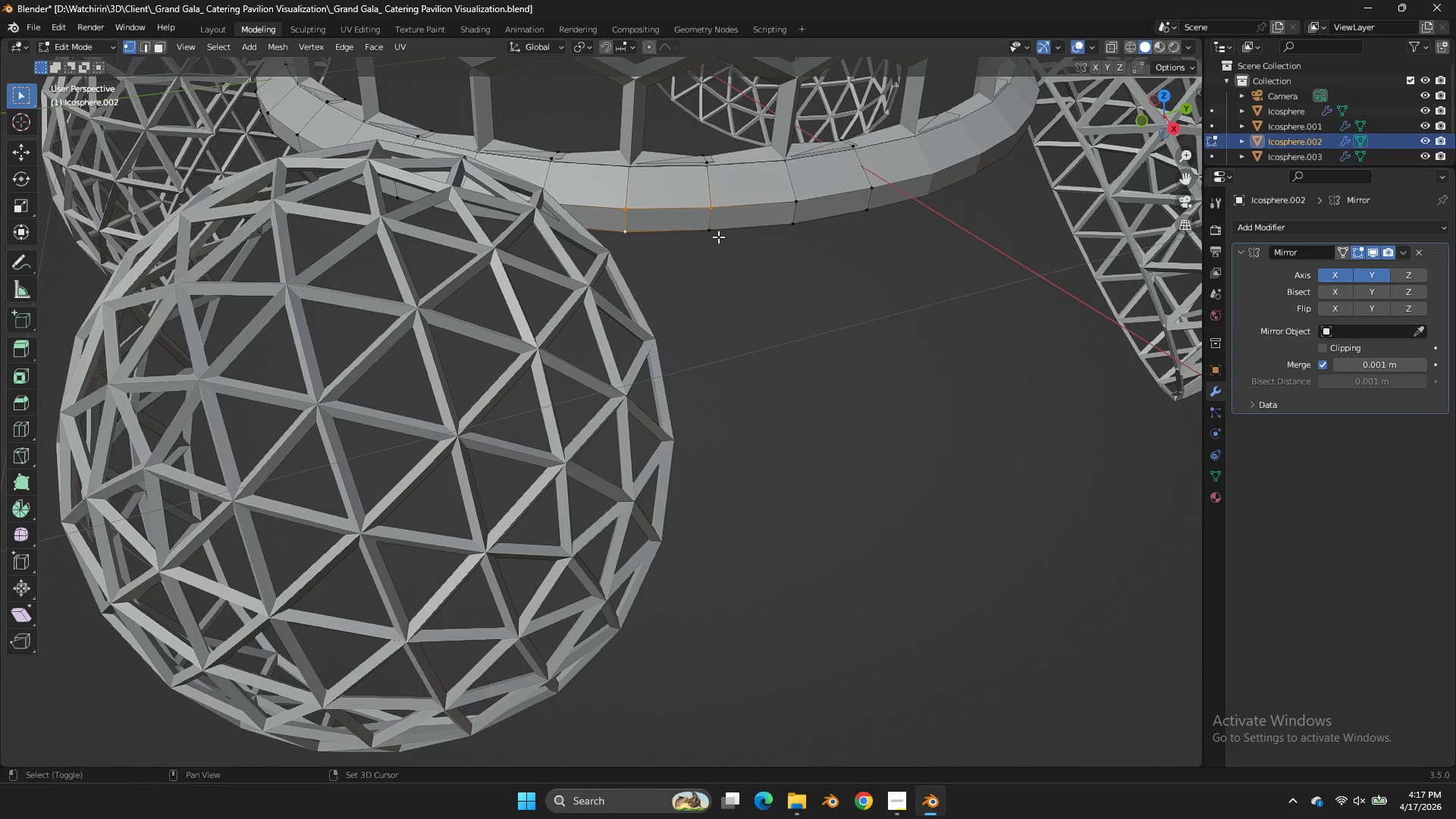 
left_click([718, 237])
 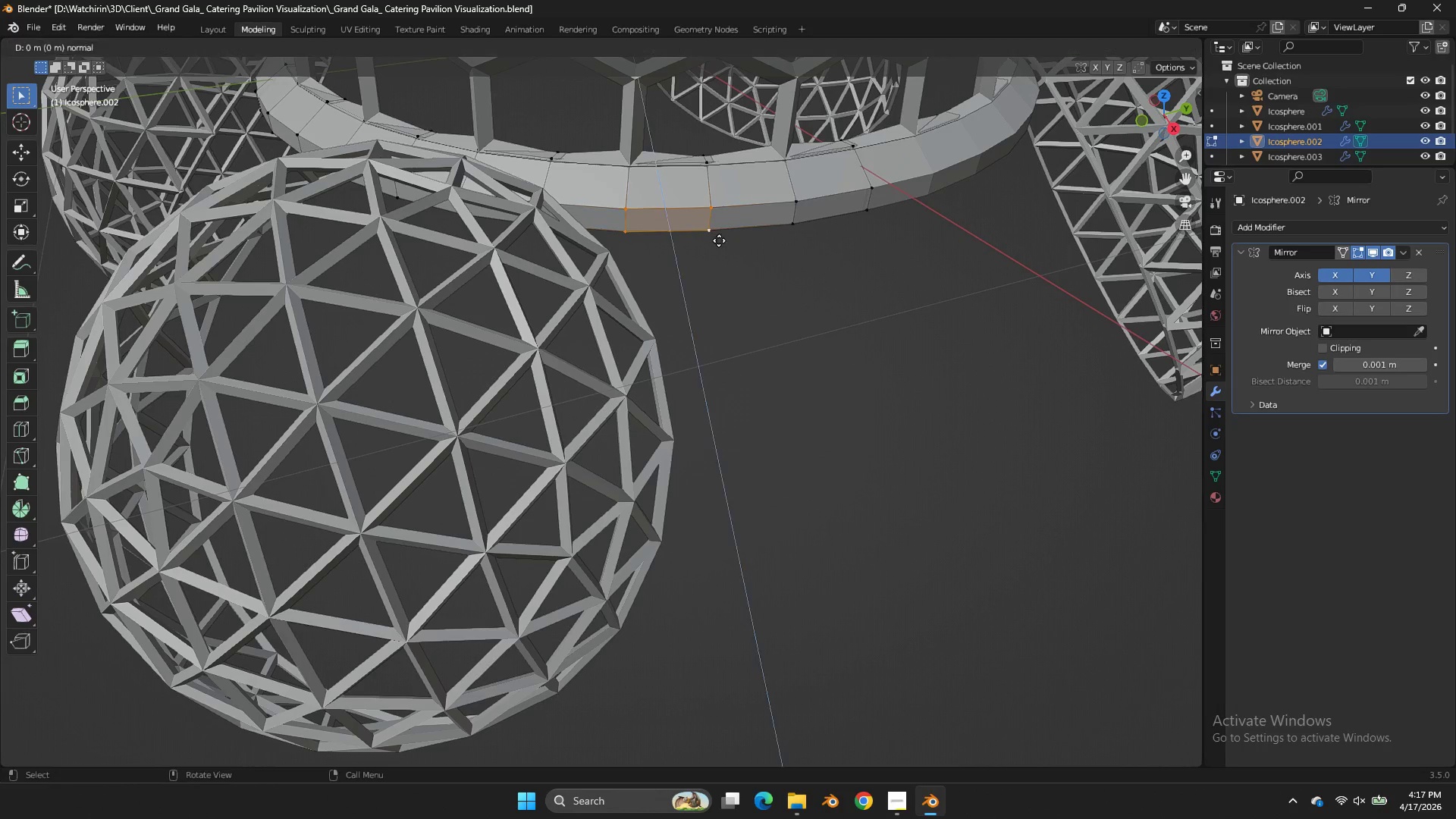 
type(egg)
 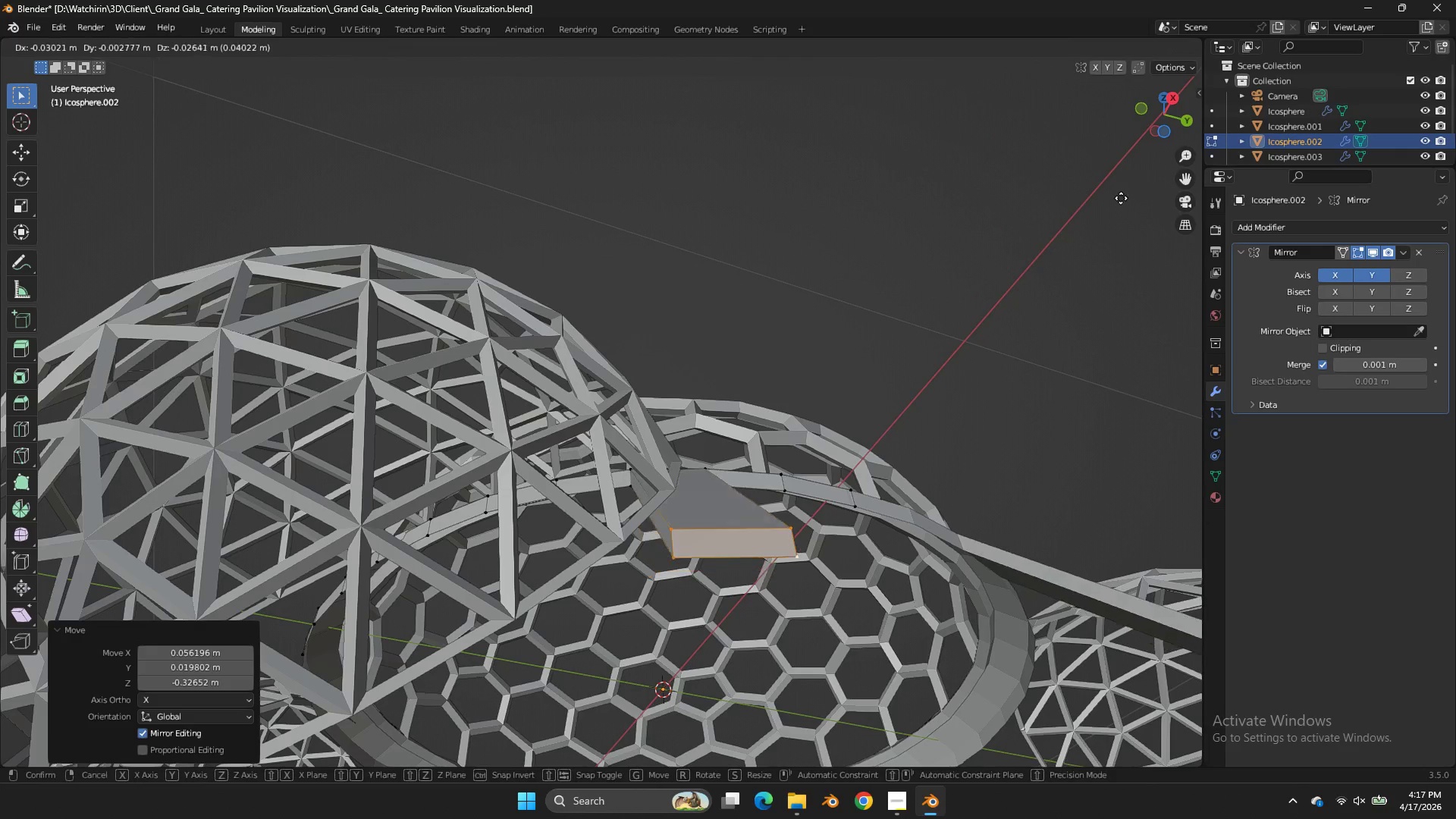 
left_click_drag(start_coordinate=[733, 370], to_coordinate=[742, 363])
 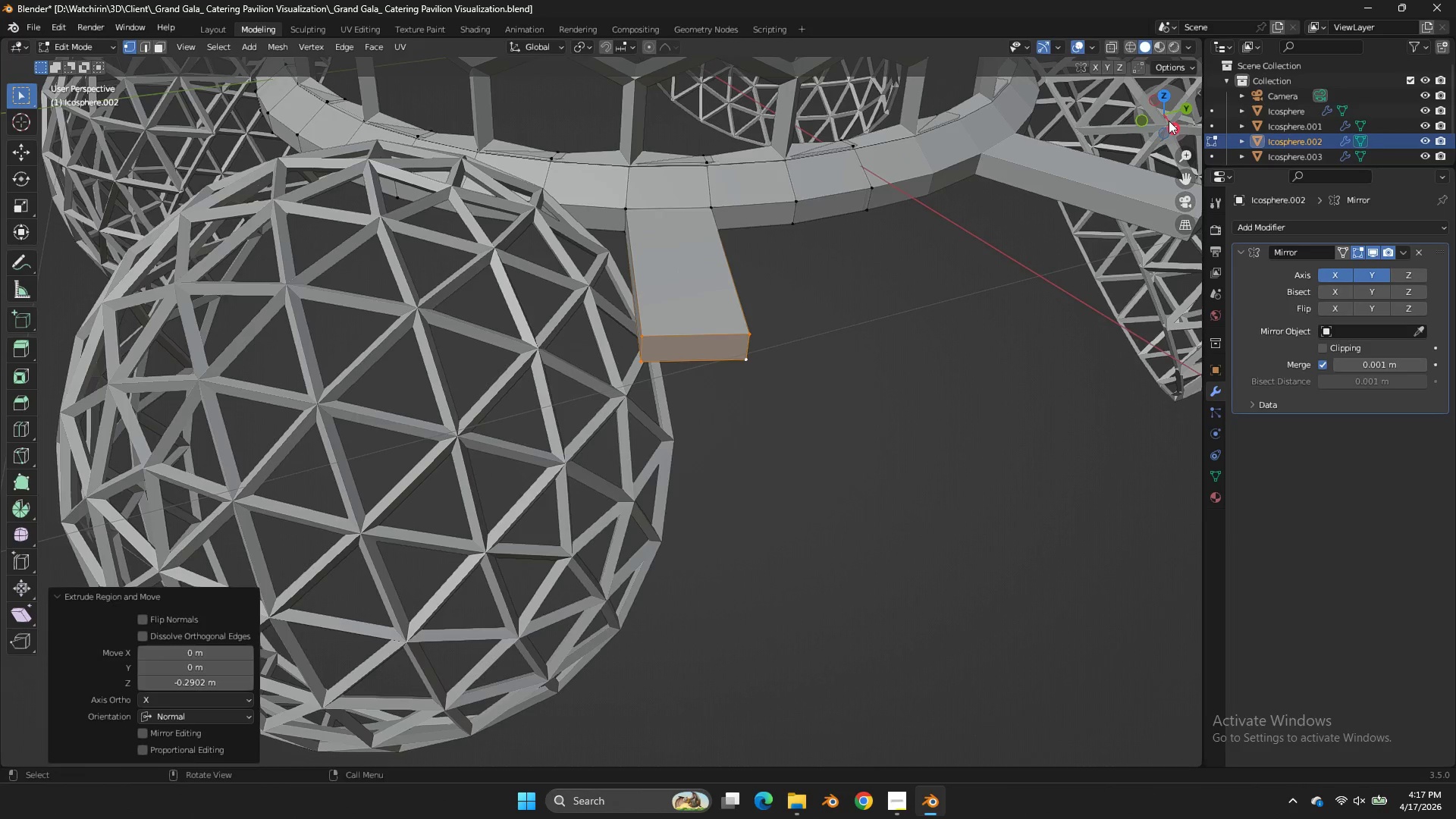 
left_click_drag(start_coordinate=[1173, 118], to_coordinate=[999, 760])
 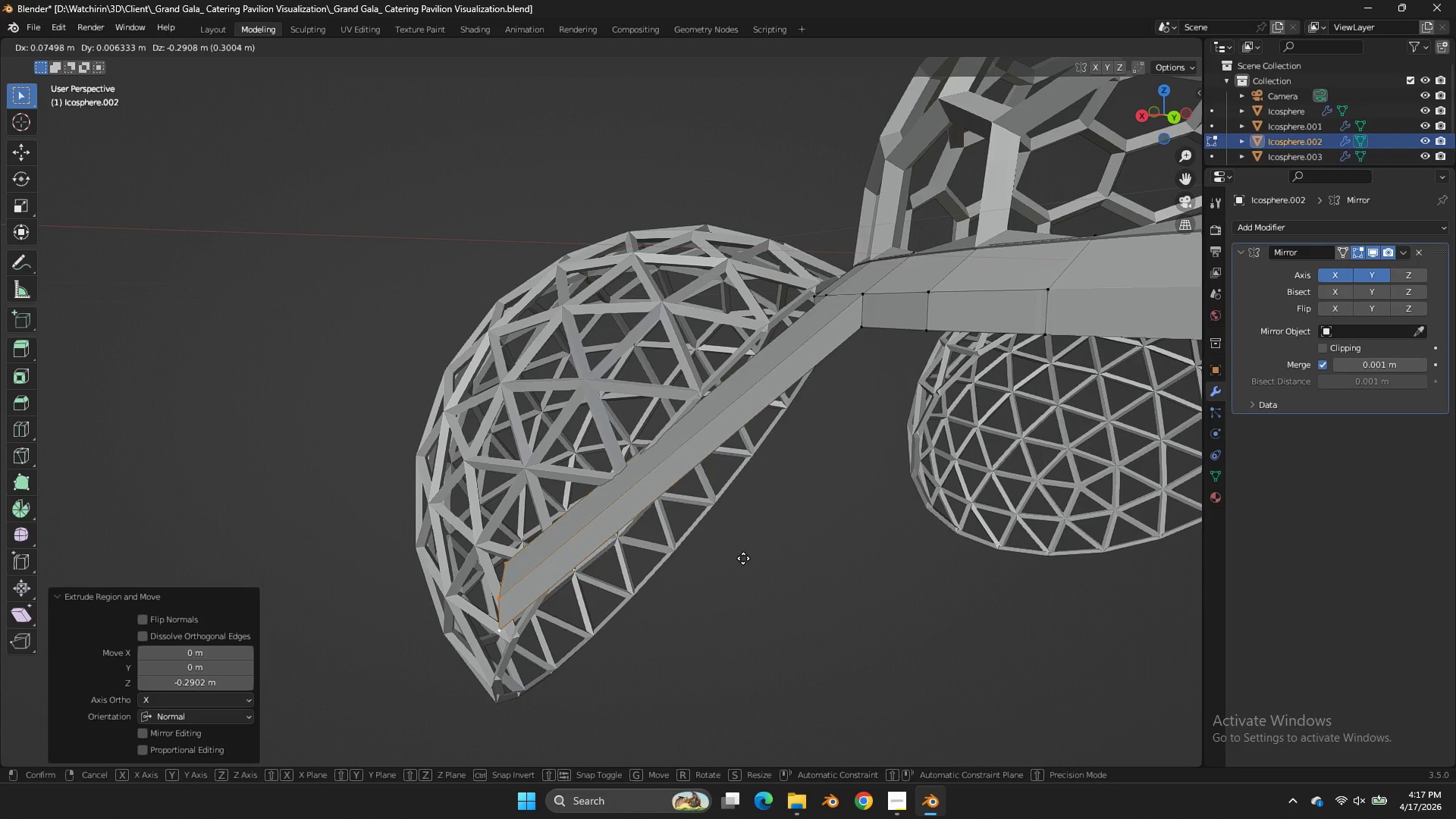 
left_click_drag(start_coordinate=[760, 580], to_coordinate=[789, 558])
 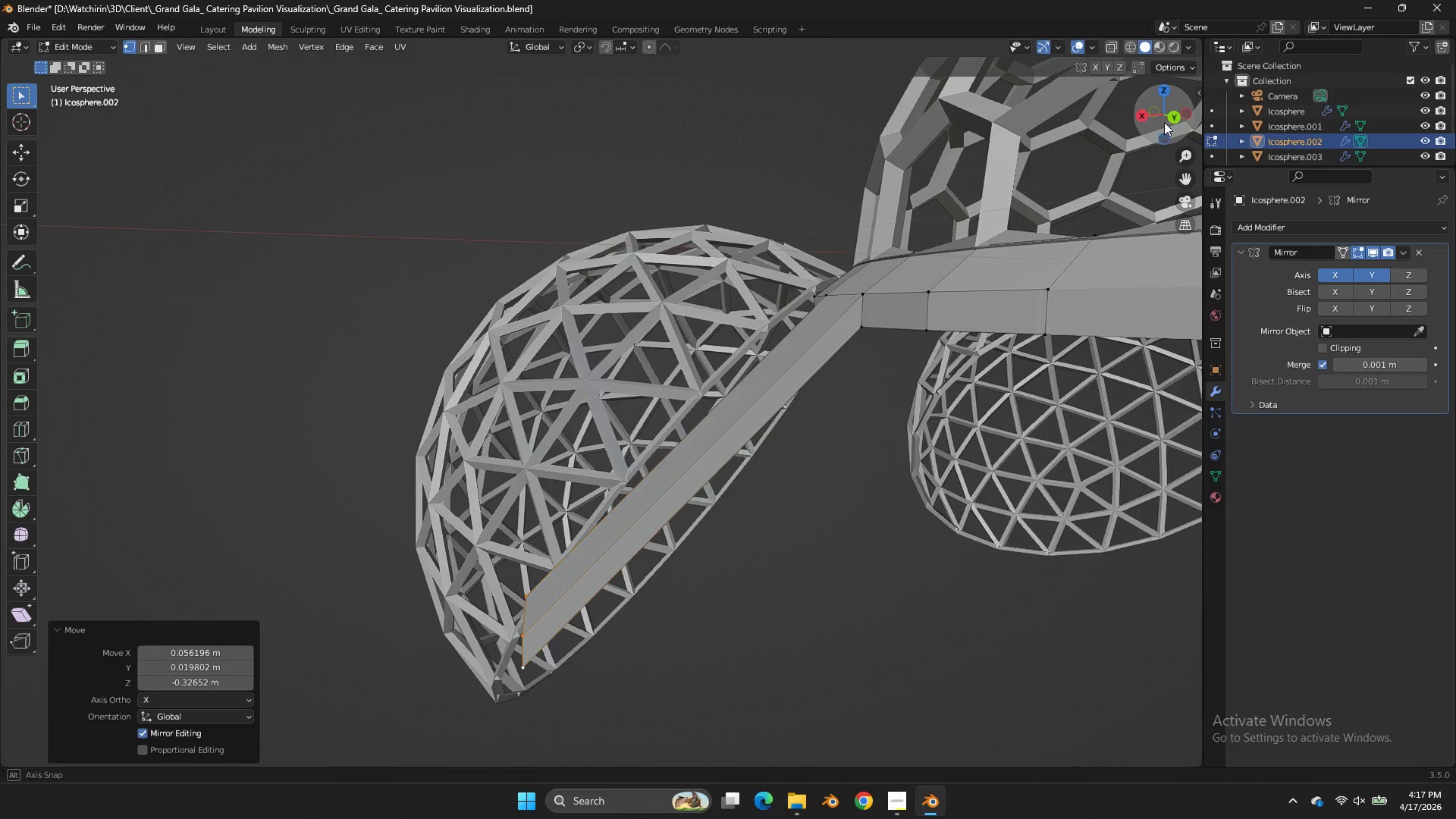 
left_click_drag(start_coordinate=[1161, 127], to_coordinate=[128, 728])
 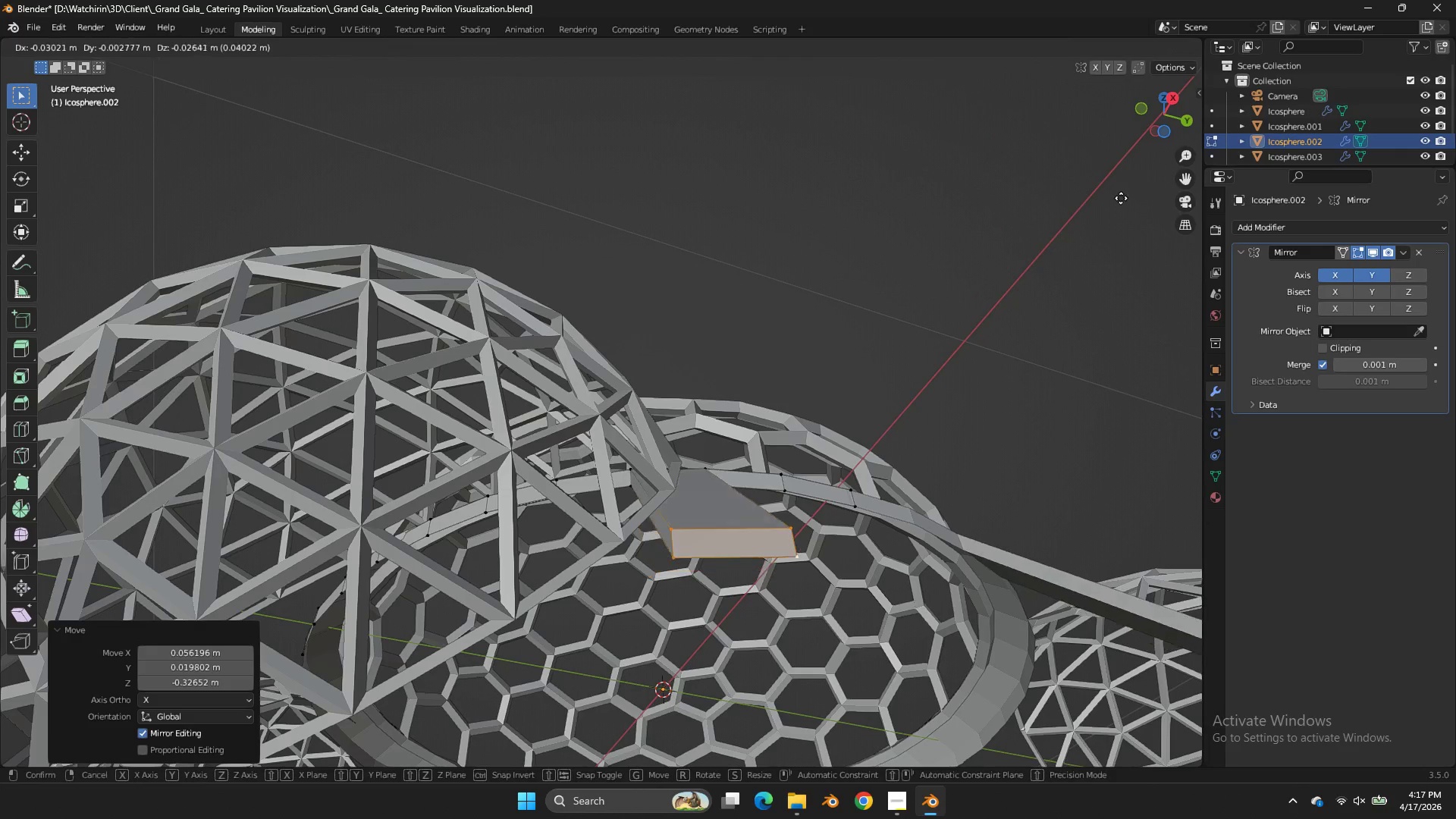 
left_click([1124, 190])
 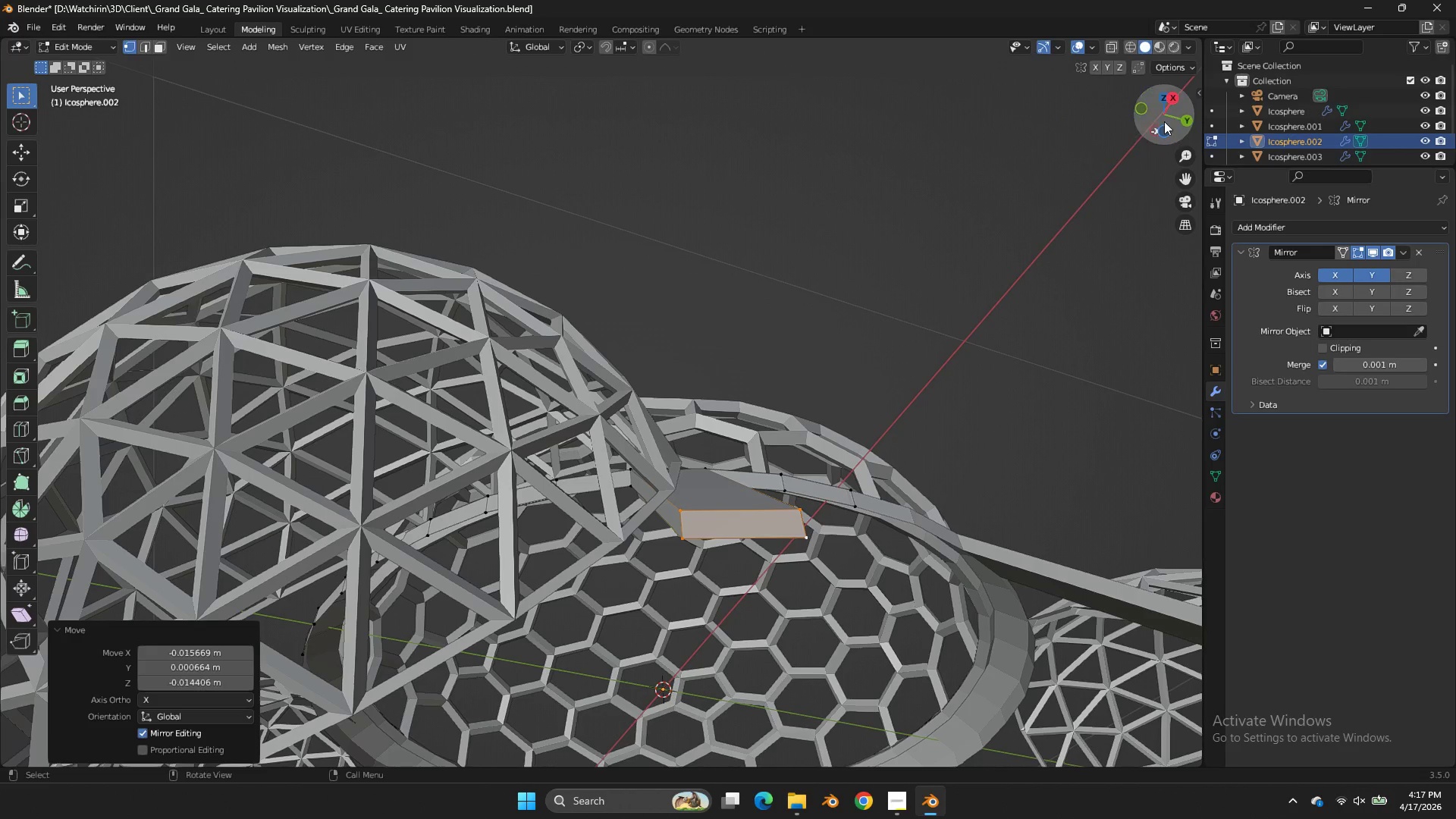 
left_click_drag(start_coordinate=[1166, 120], to_coordinate=[1125, 289])
 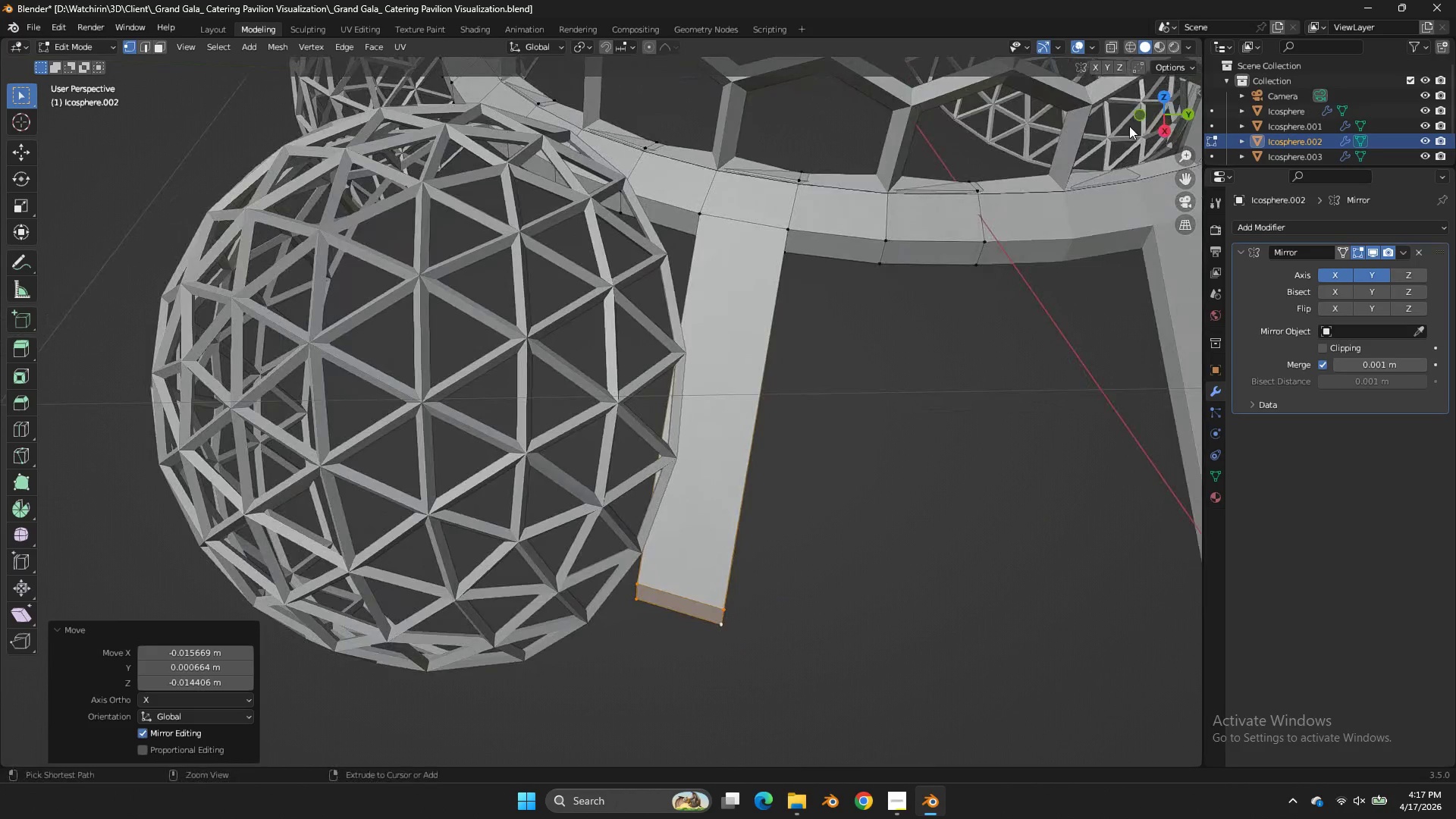 
key(Control+Z)
 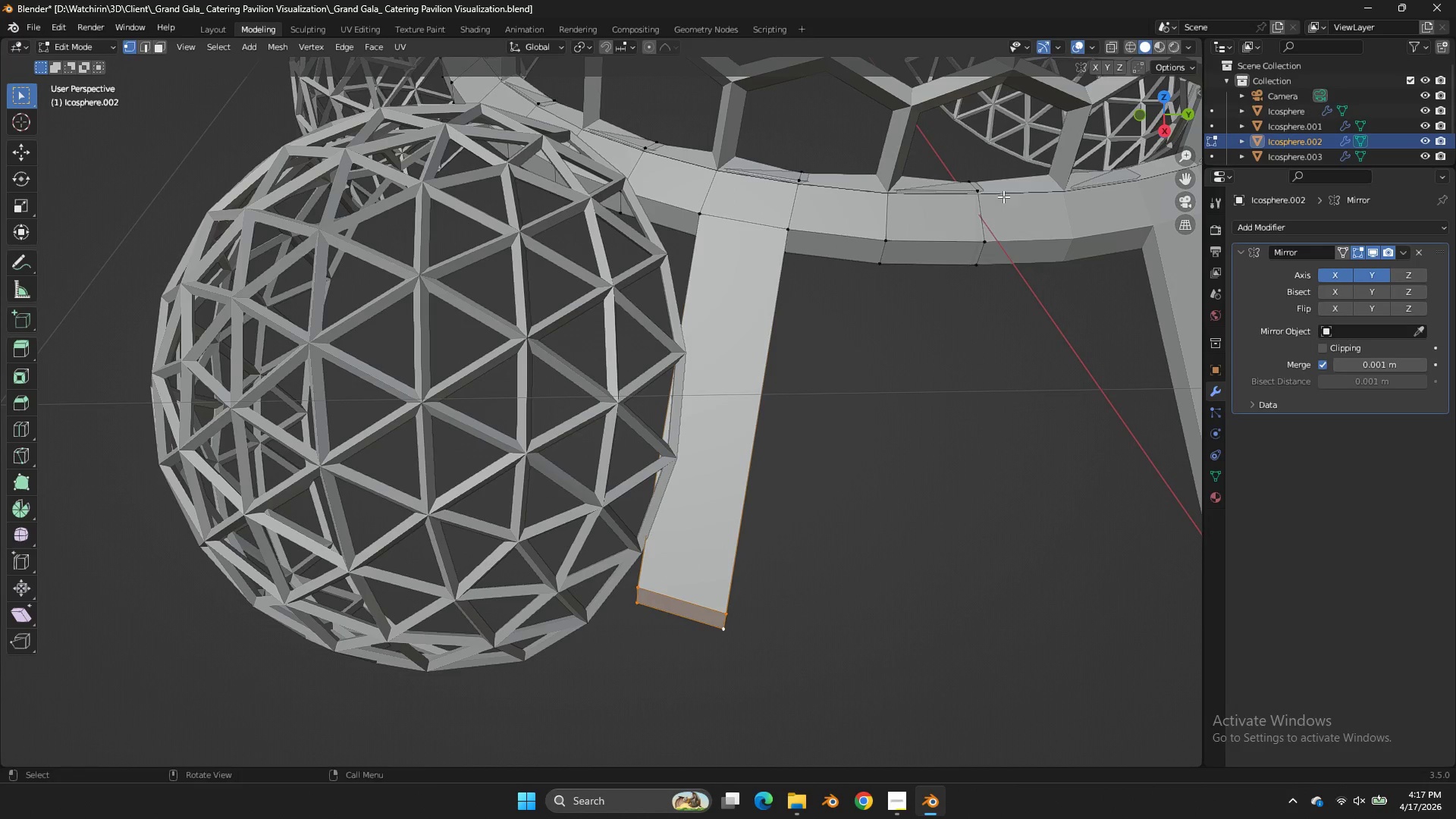 
key(Control+Z)
 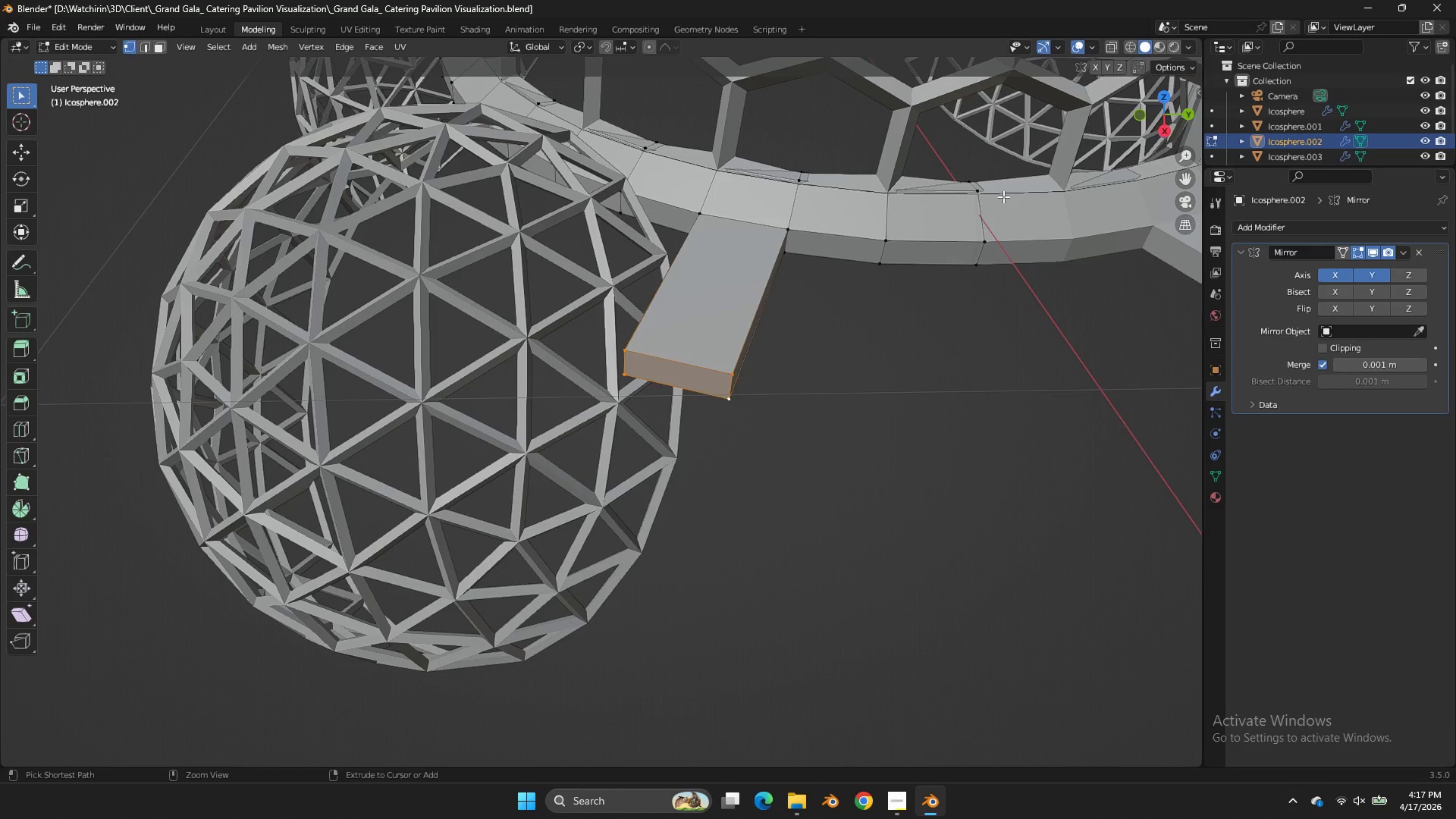 
key(Control+Z)
 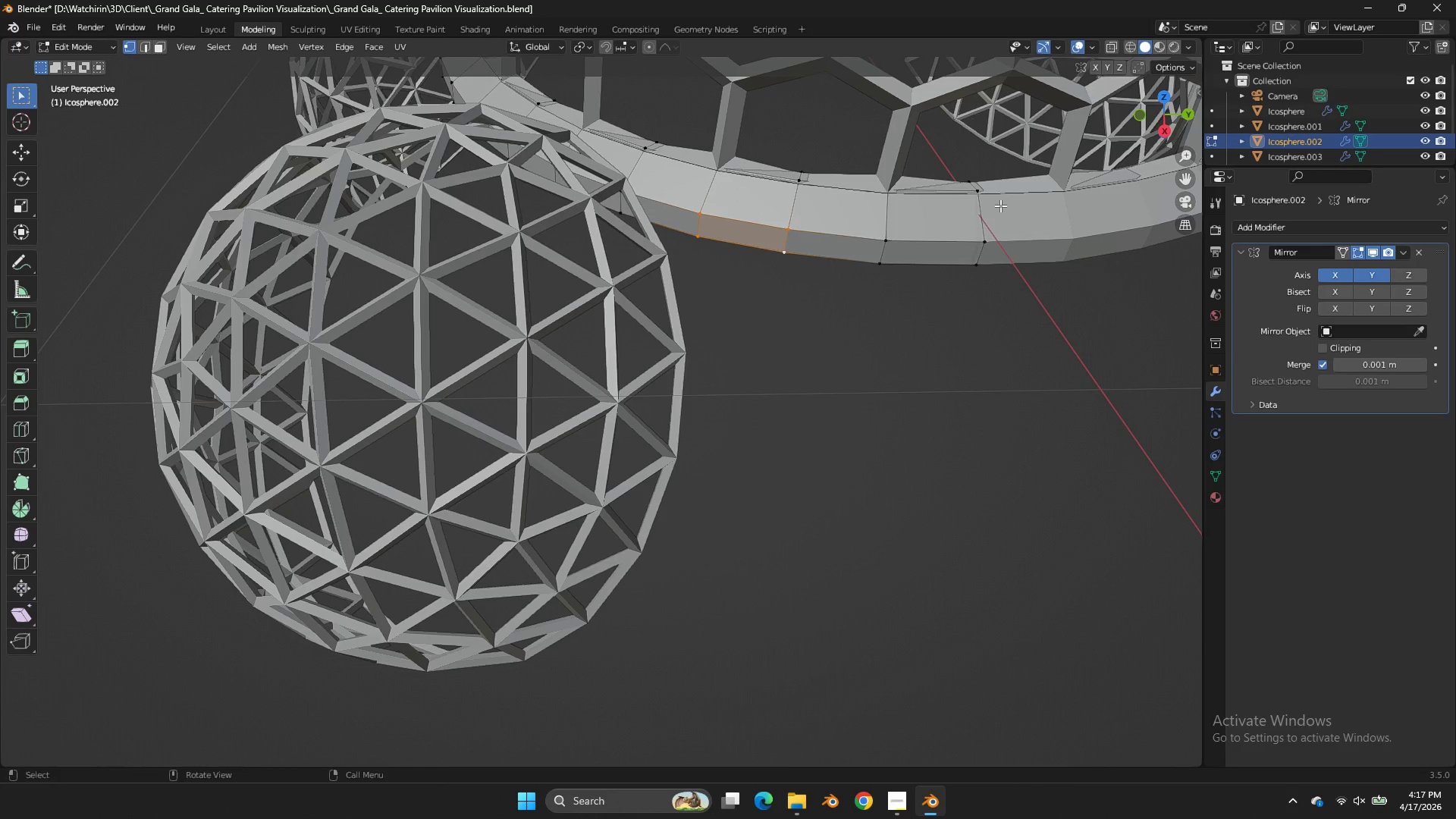 
key(Control+ControlLeft)
 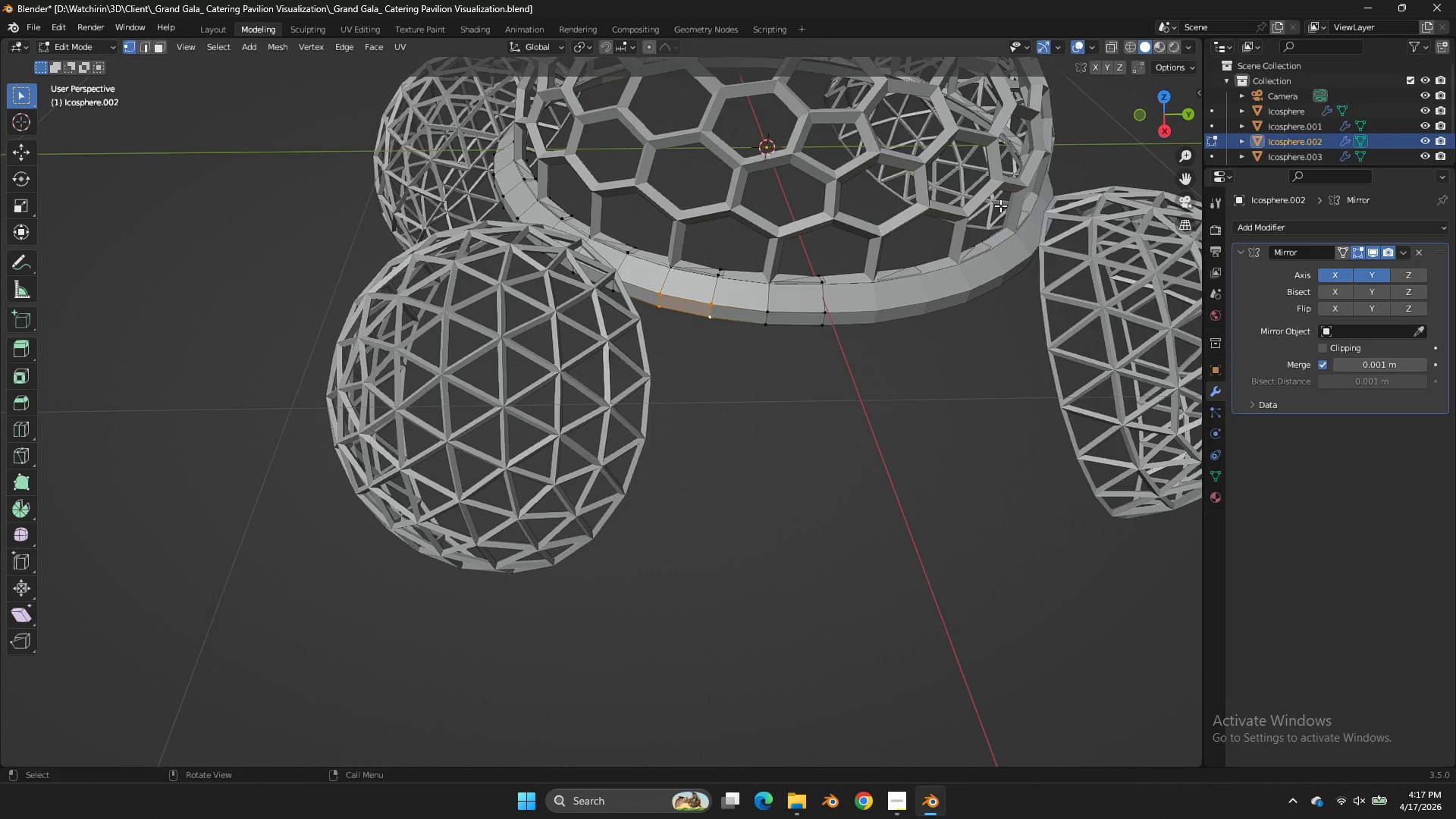 
scroll: coordinate [1000, 206], scroll_direction: down, amount: 5.0
 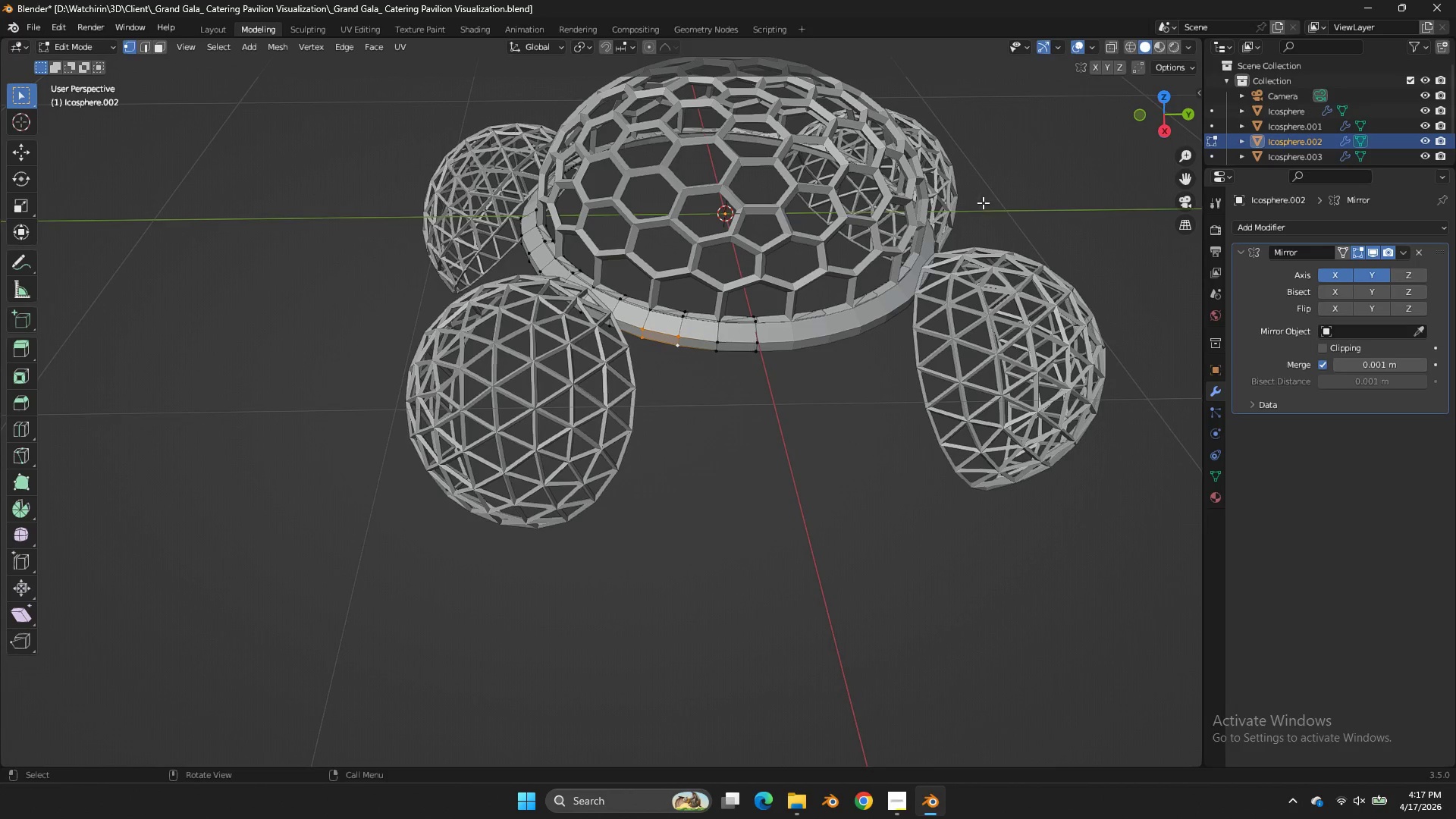 
key(Shift+ShiftLeft)
 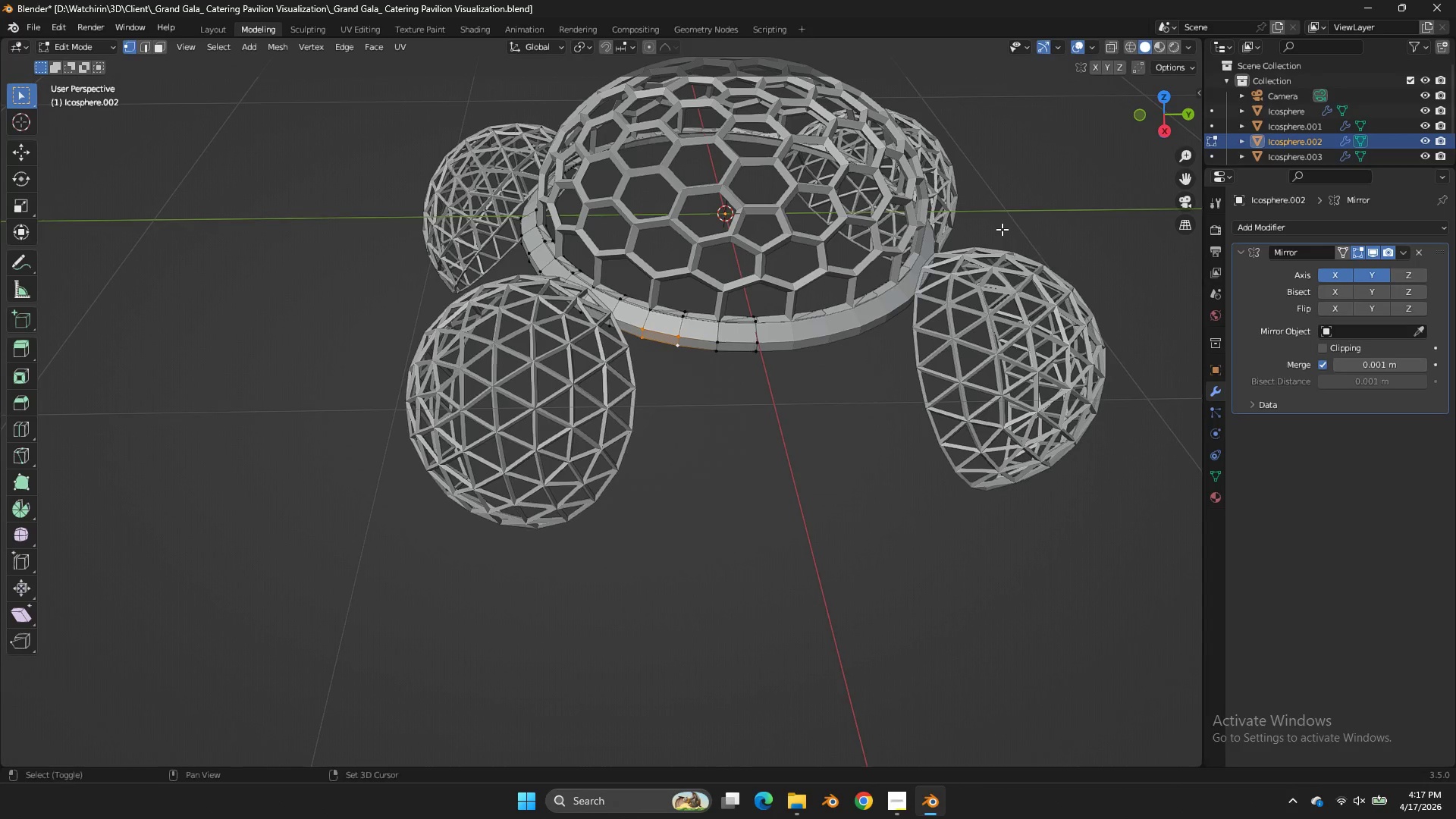 
hold_key(key=ShiftLeft, duration=0.52)
 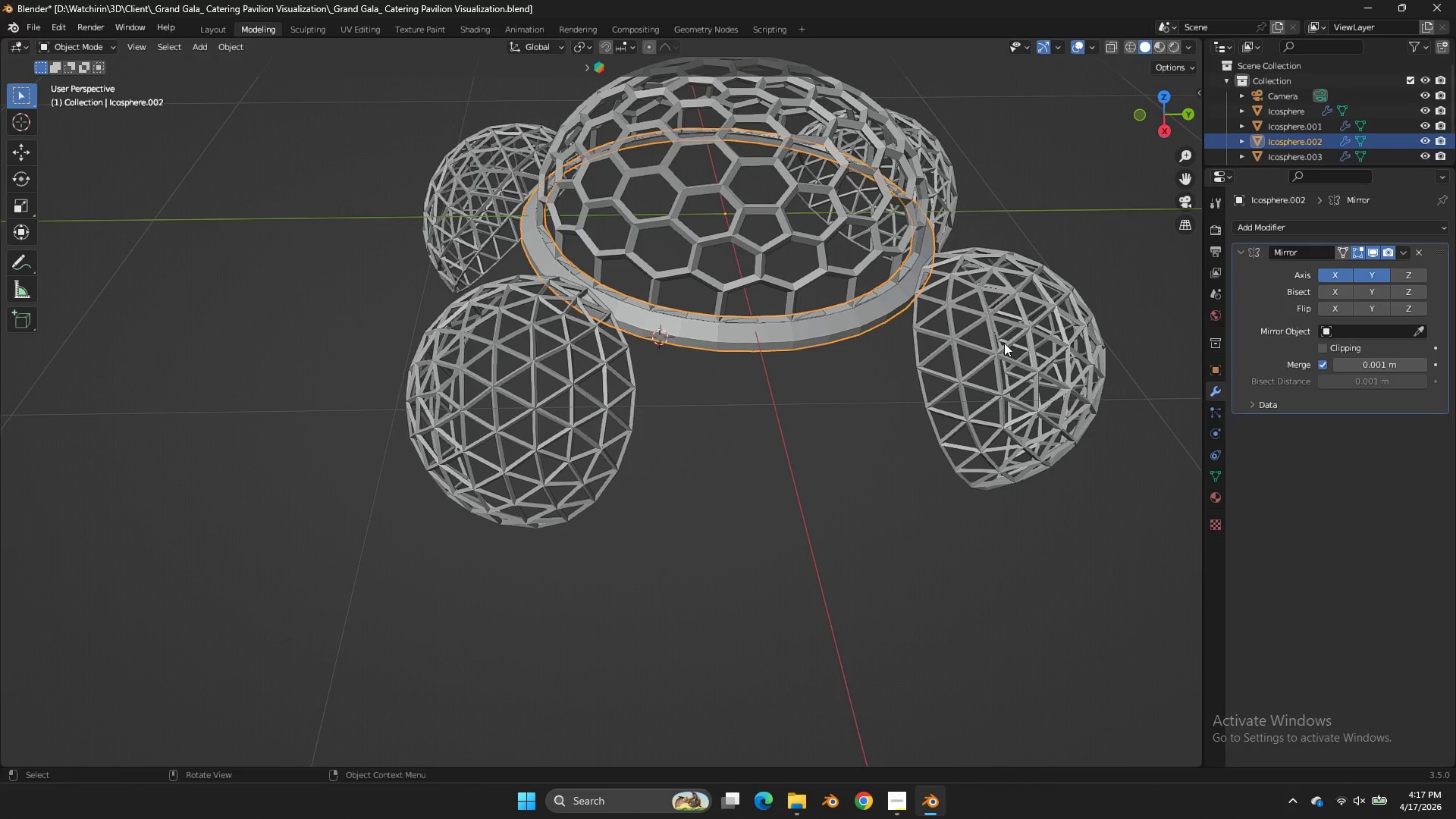 
hold_key(key=S, duration=0.33)
 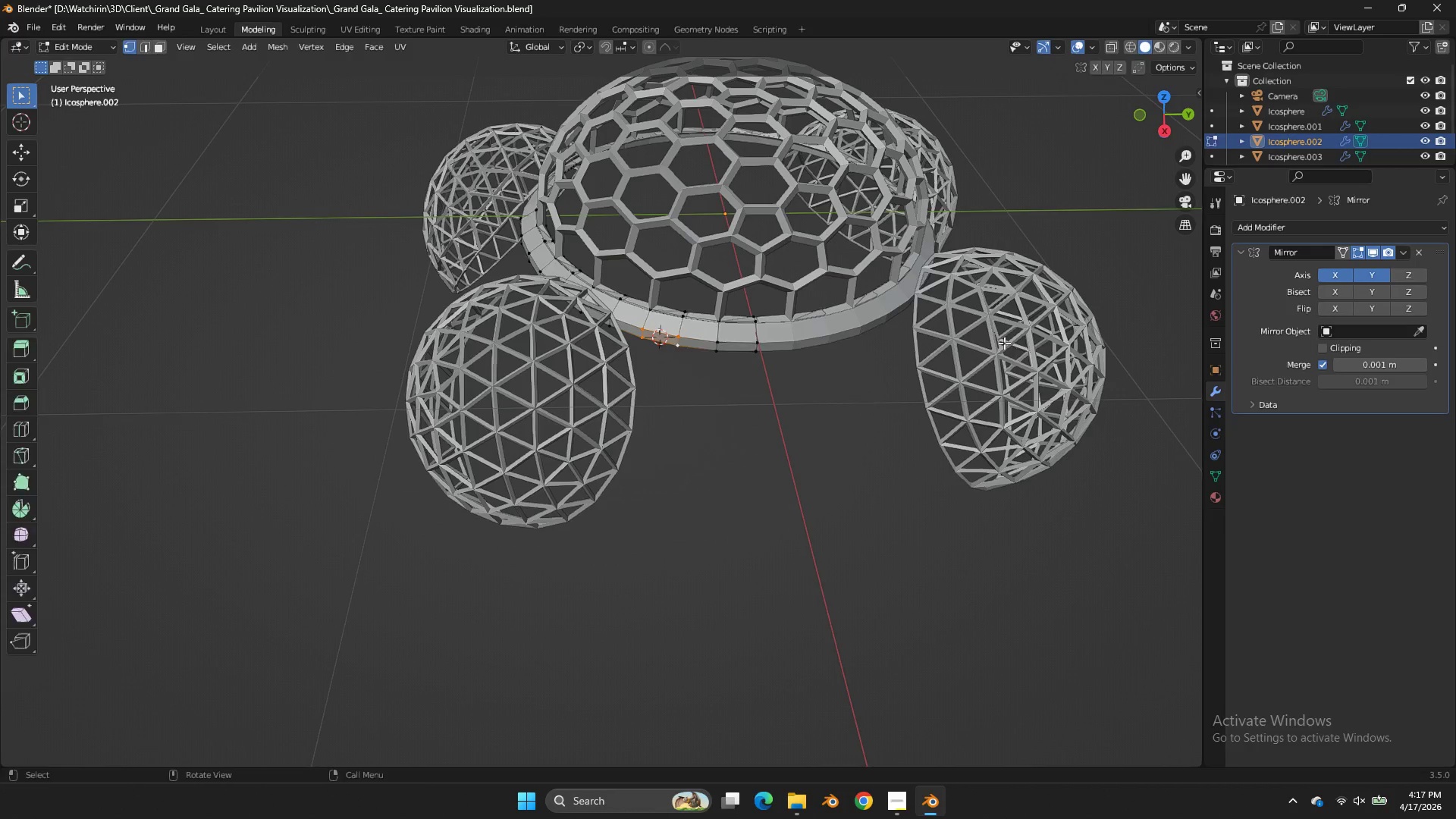 
key(Tab)
 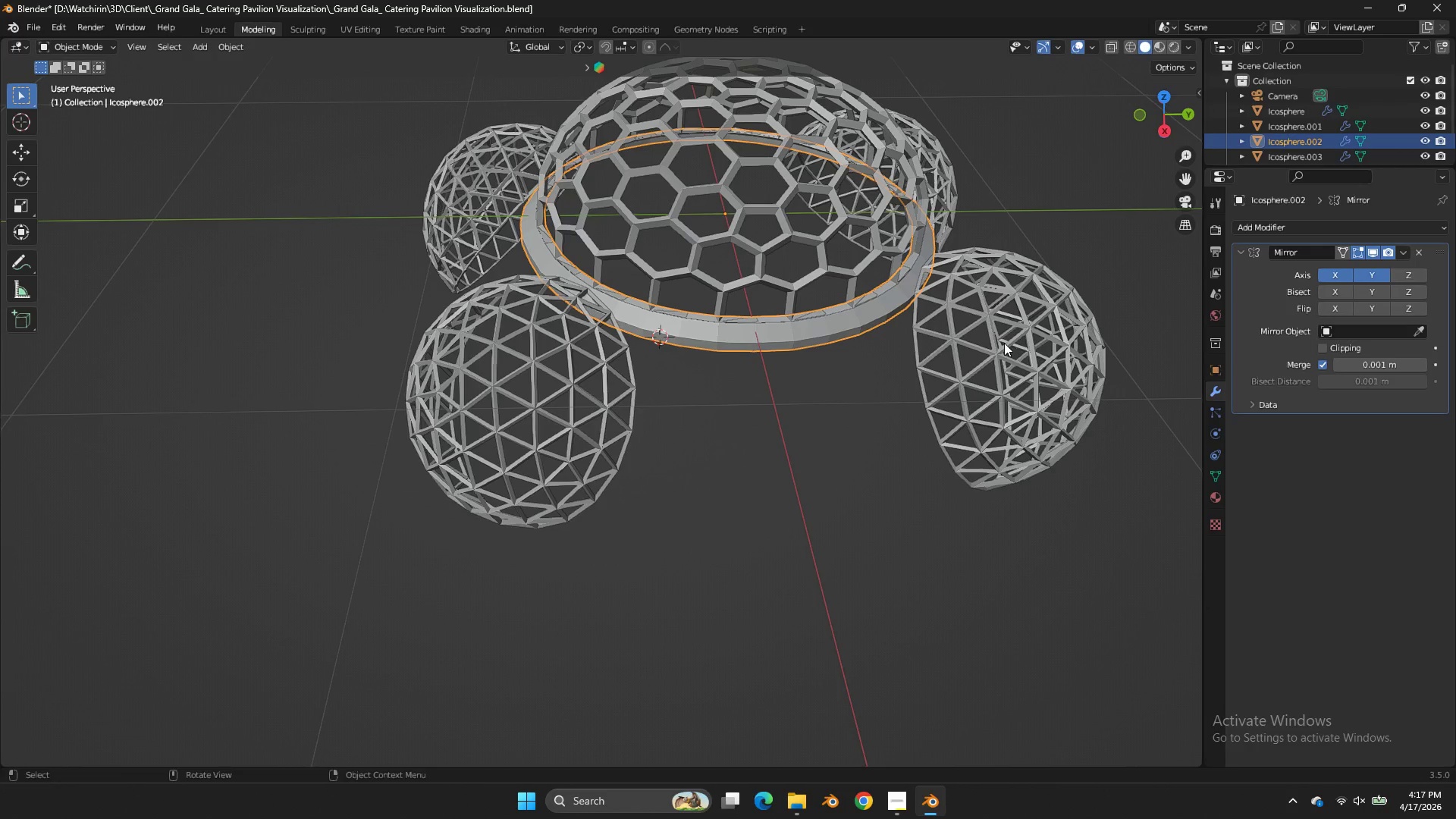 
key(Shift+ShiftLeft)
 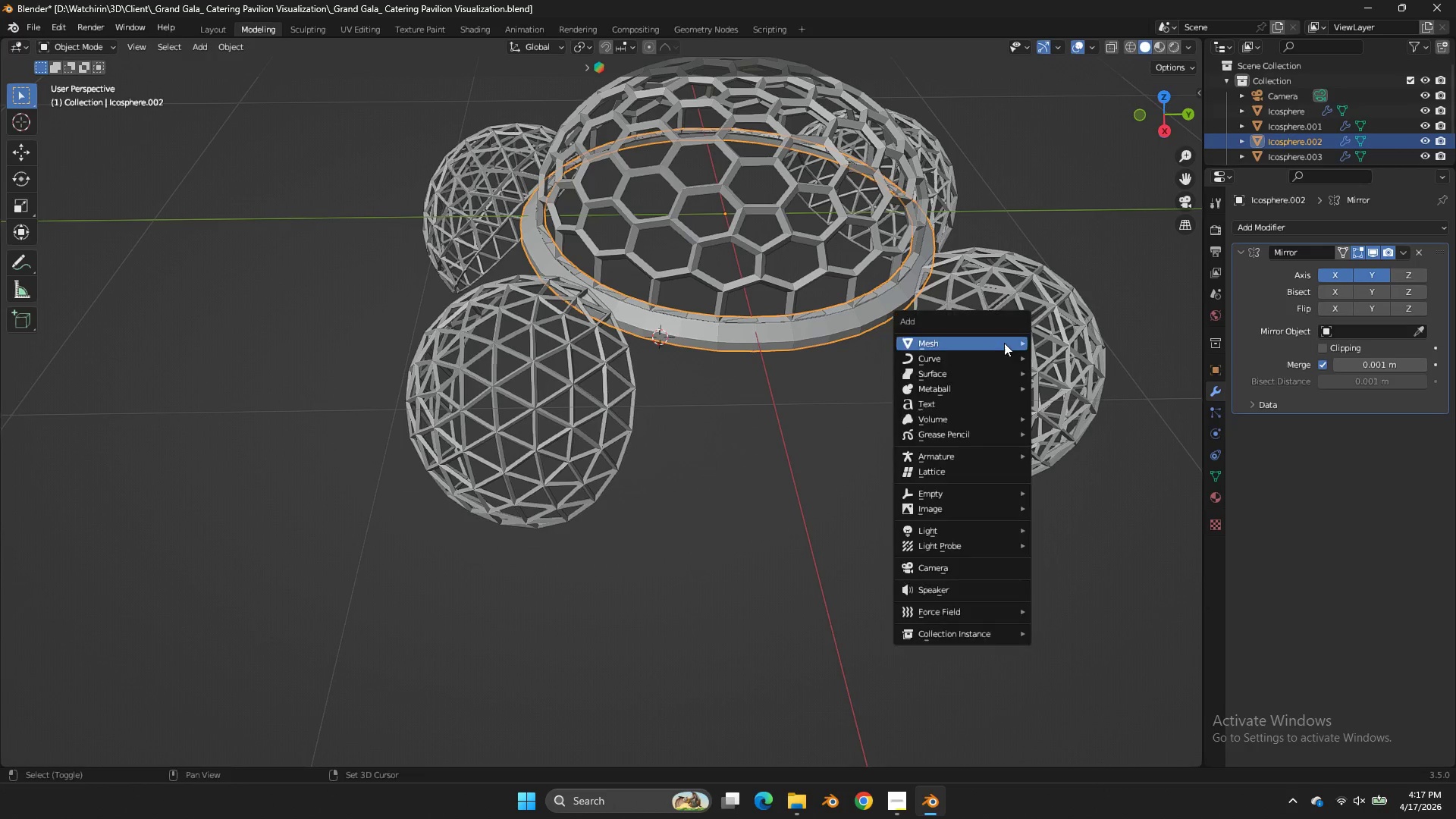 
key(Shift+A)
 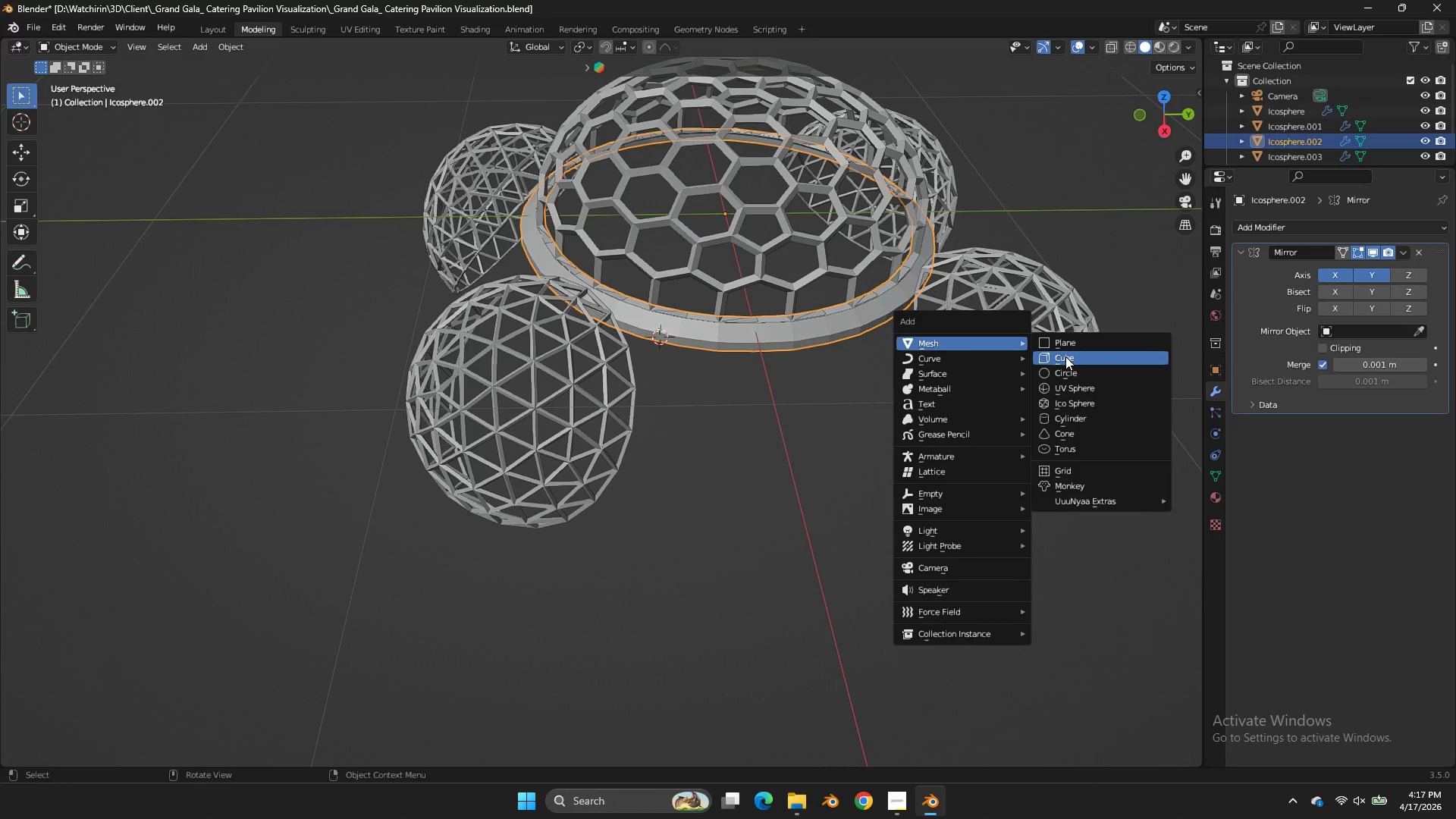 
left_click([1065, 356])
 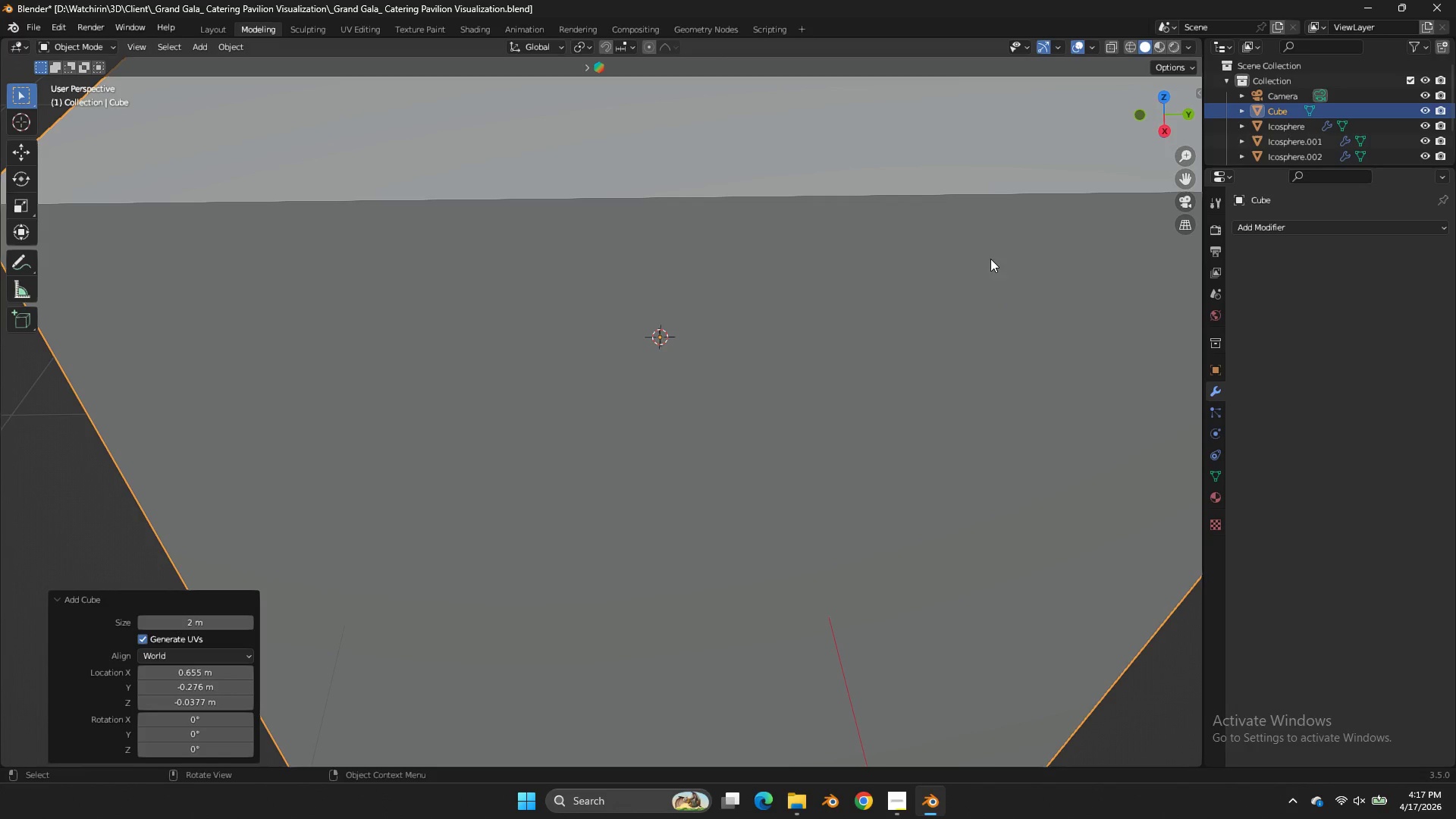 
type(szssz)
 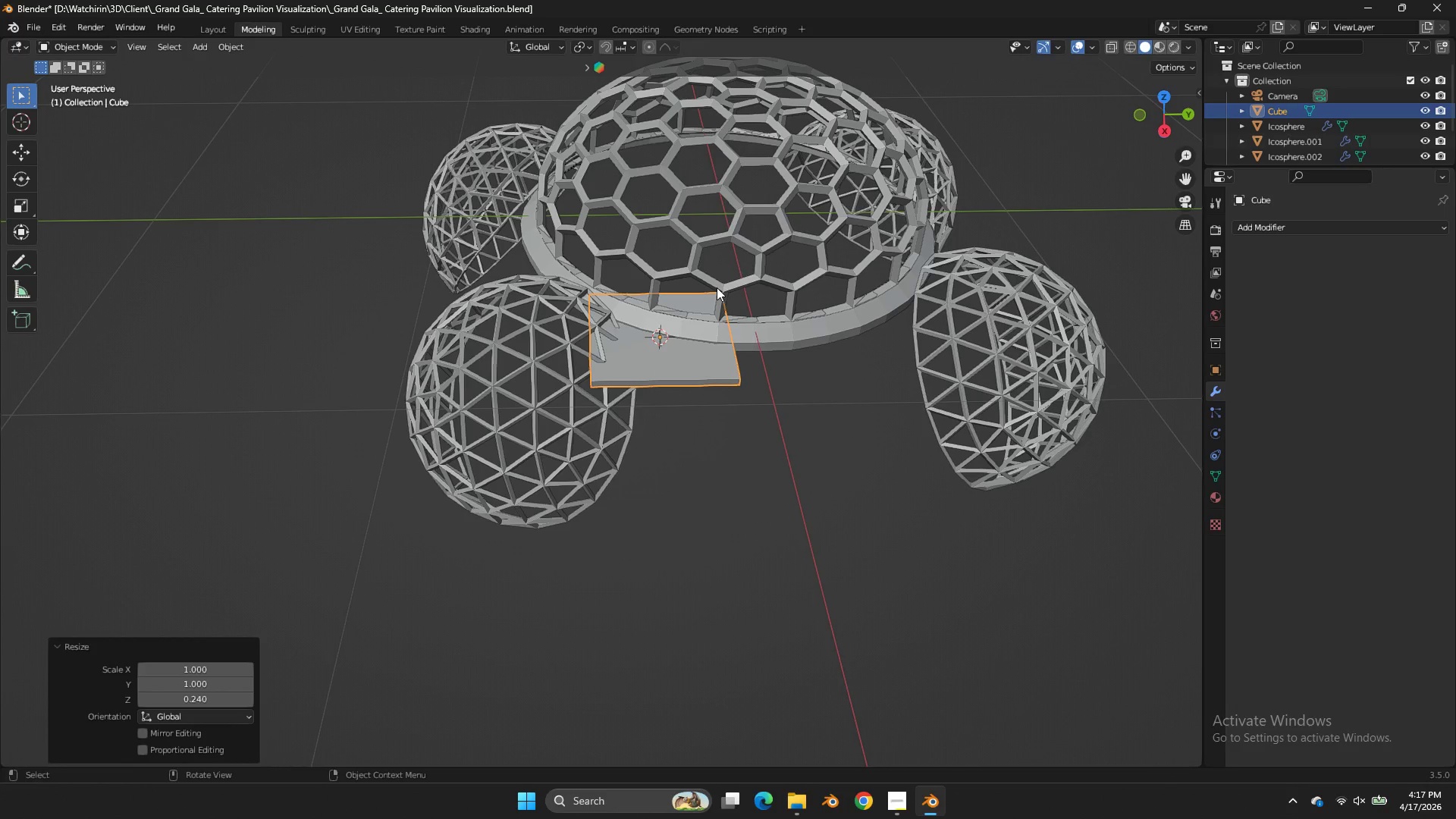 
left_click_drag(start_coordinate=[667, 412], to_coordinate=[678, 401])
 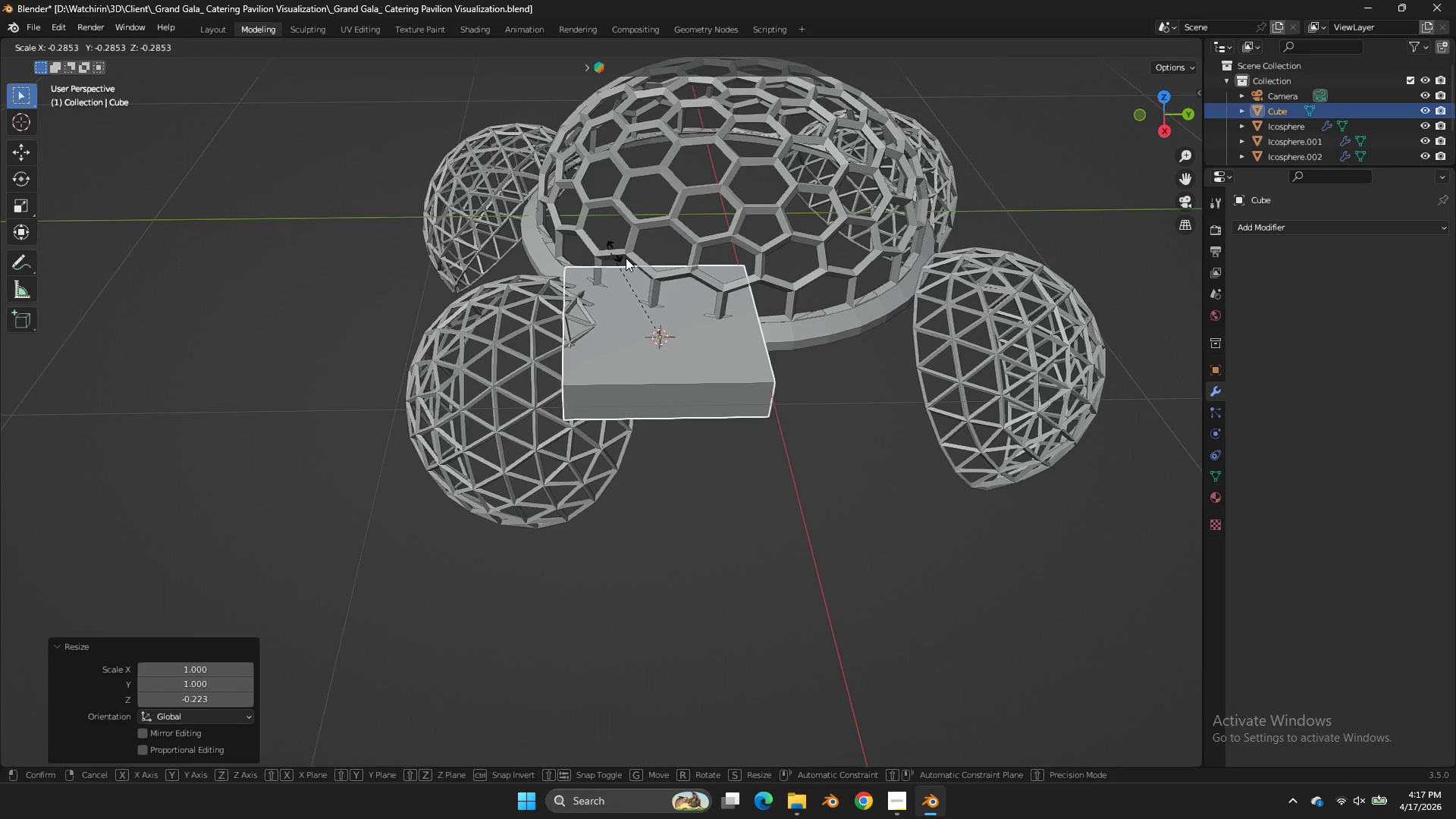 
left_click_drag(start_coordinate=[633, 265], to_coordinate=[639, 276])
 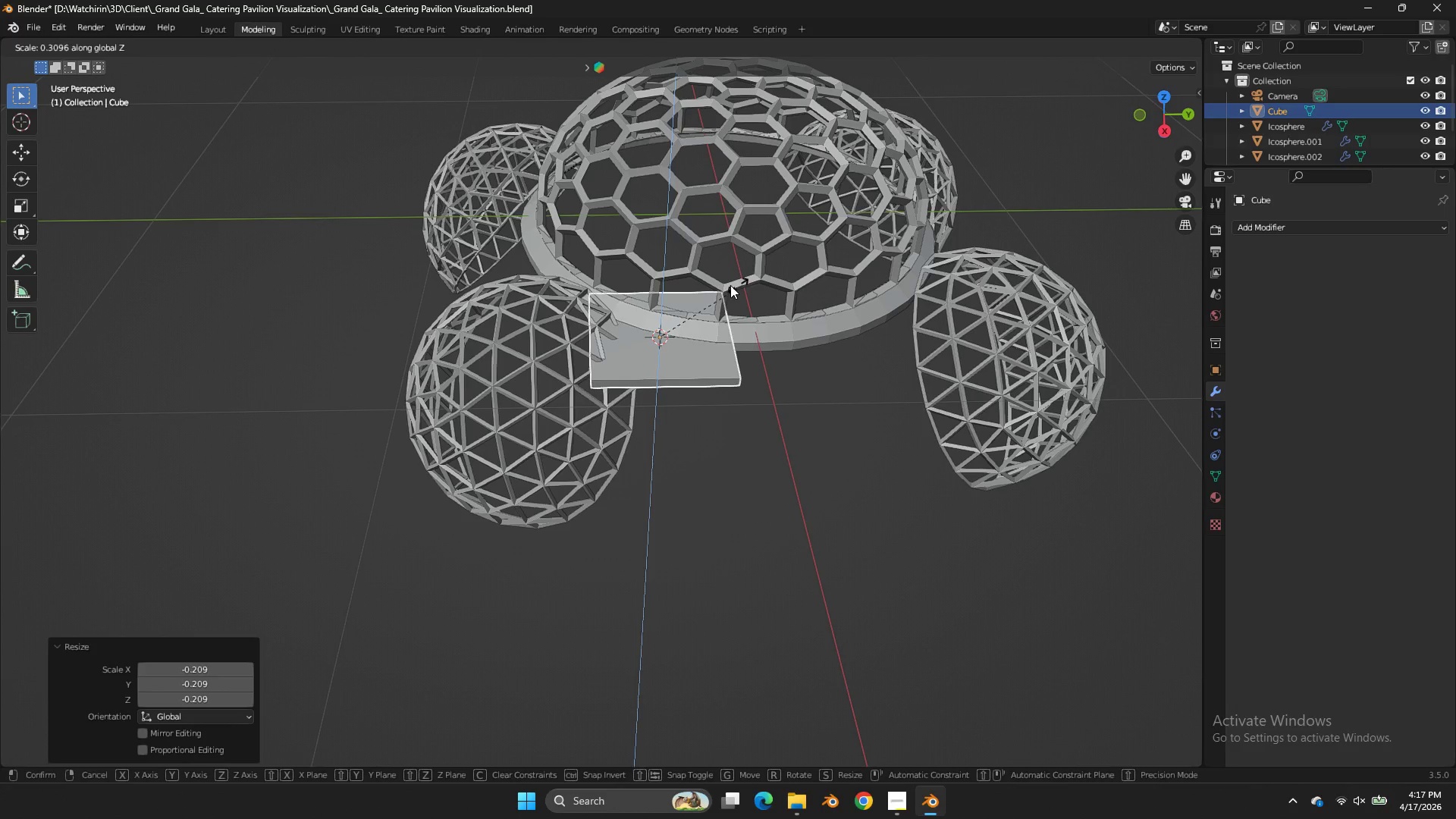 
left_click([717, 287])
 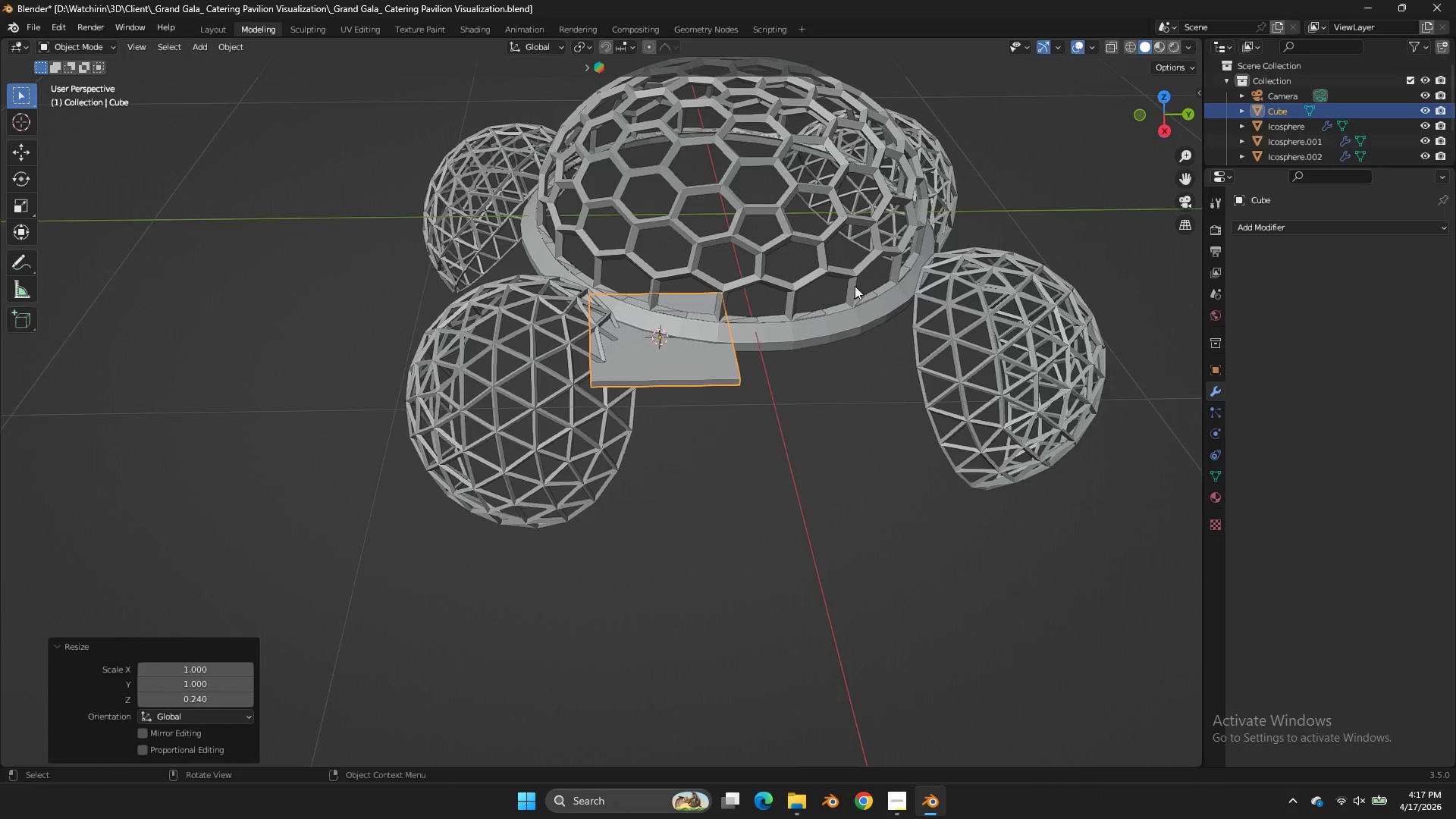 
key(S)
 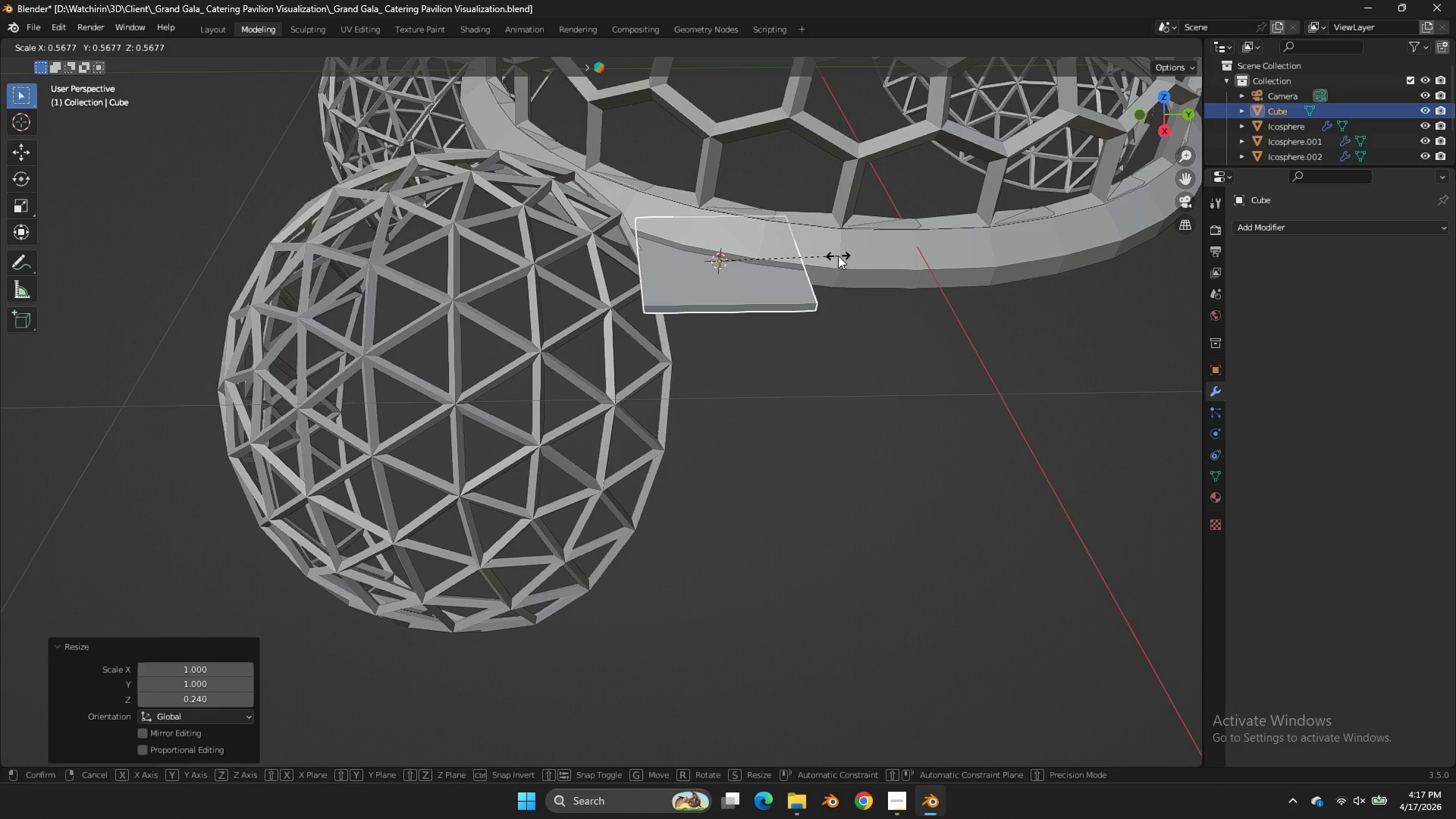 
scroll: coordinate [858, 283], scroll_direction: up, amount: 4.0
 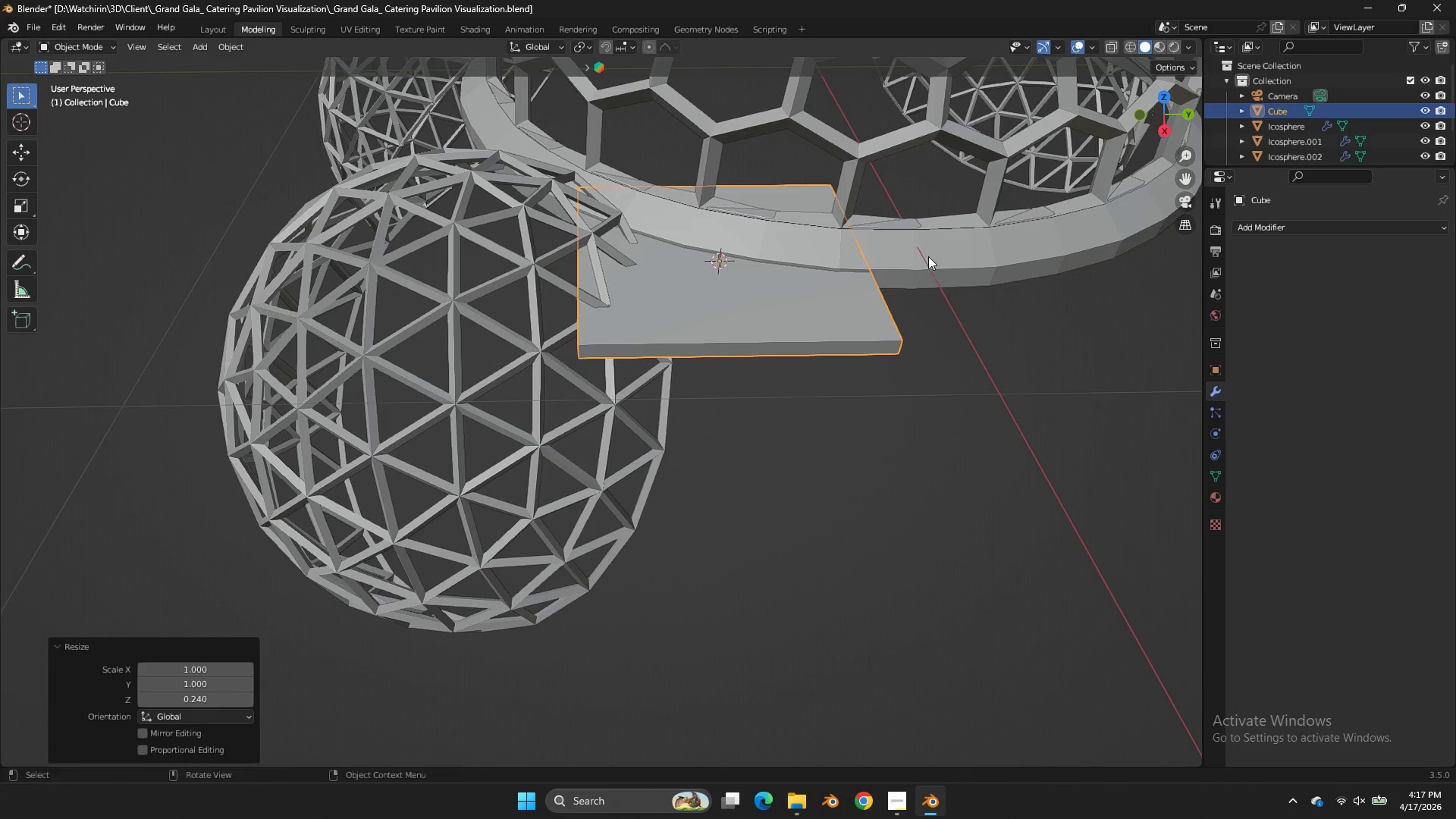 
key(Z)
 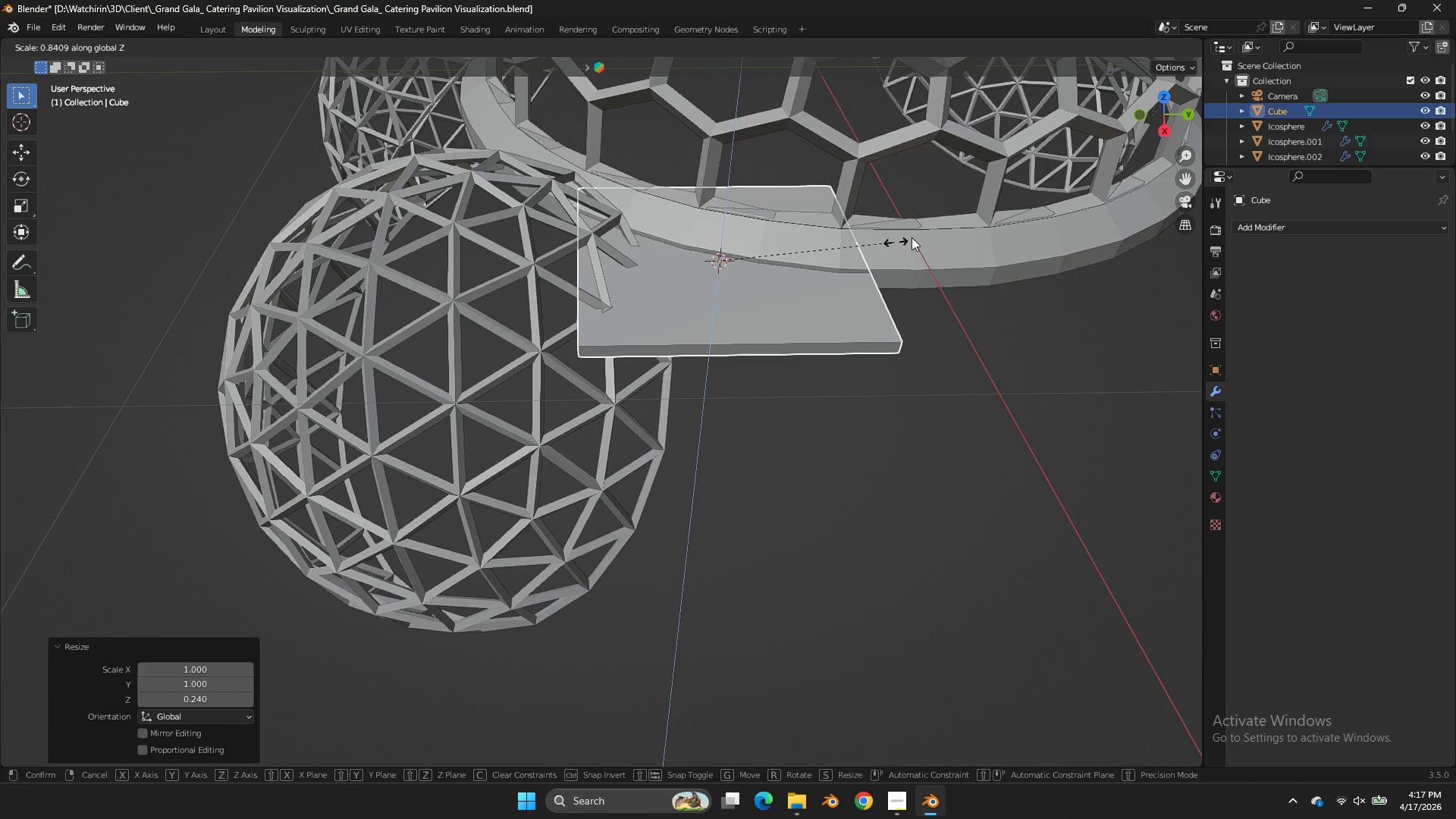 
left_click([946, 229])
 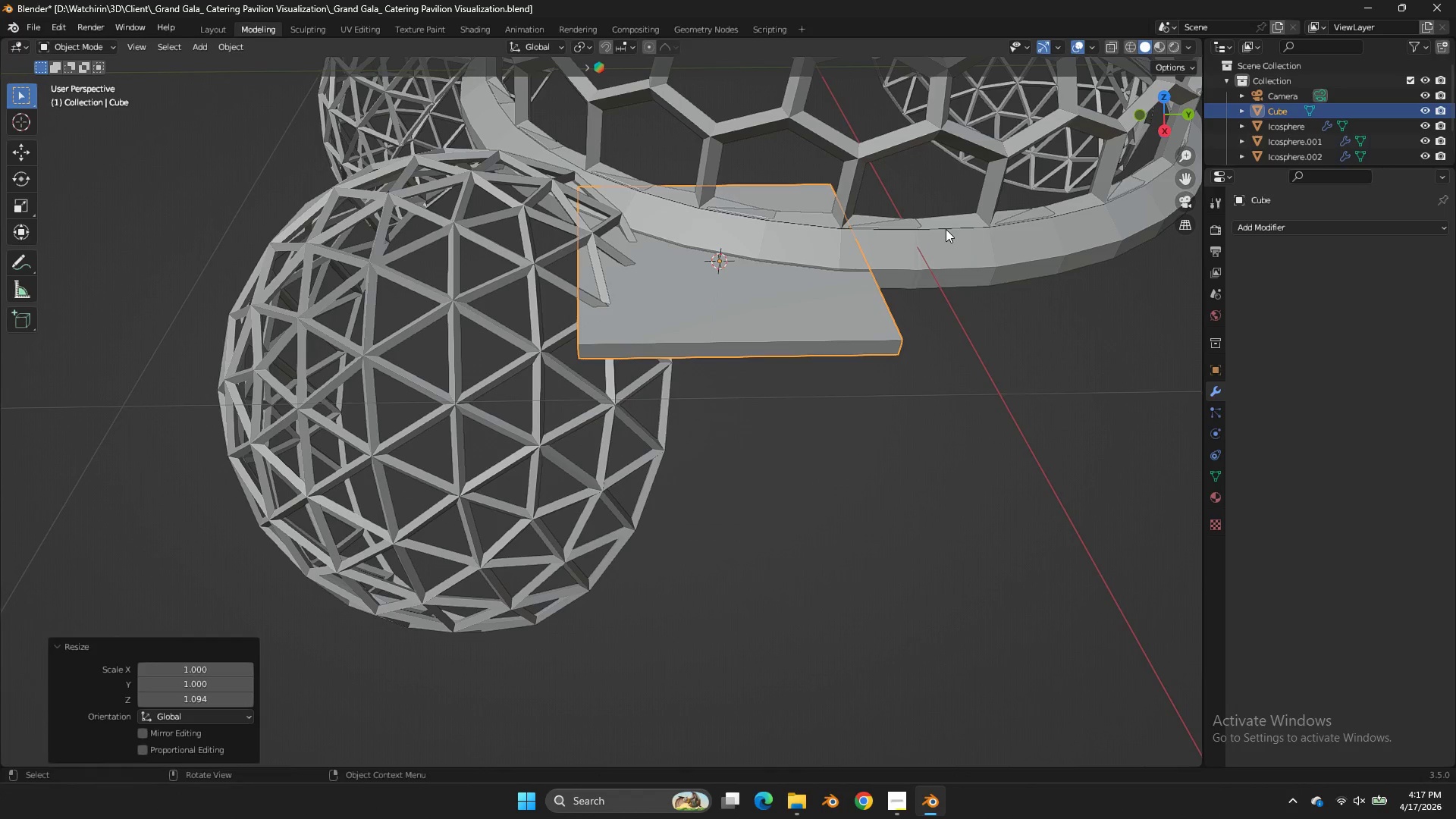 
key(Tab)
 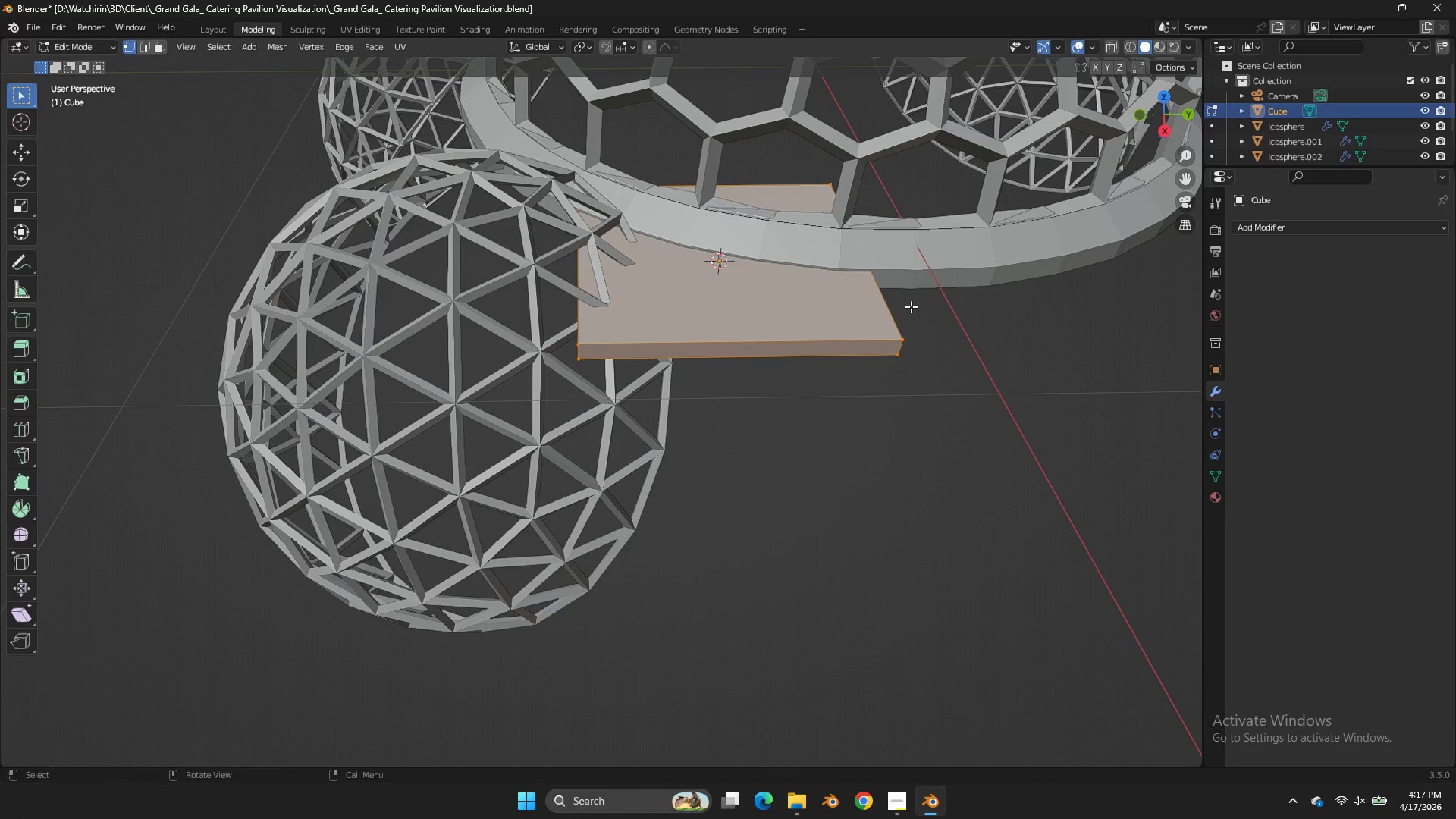 
key(Tab)
 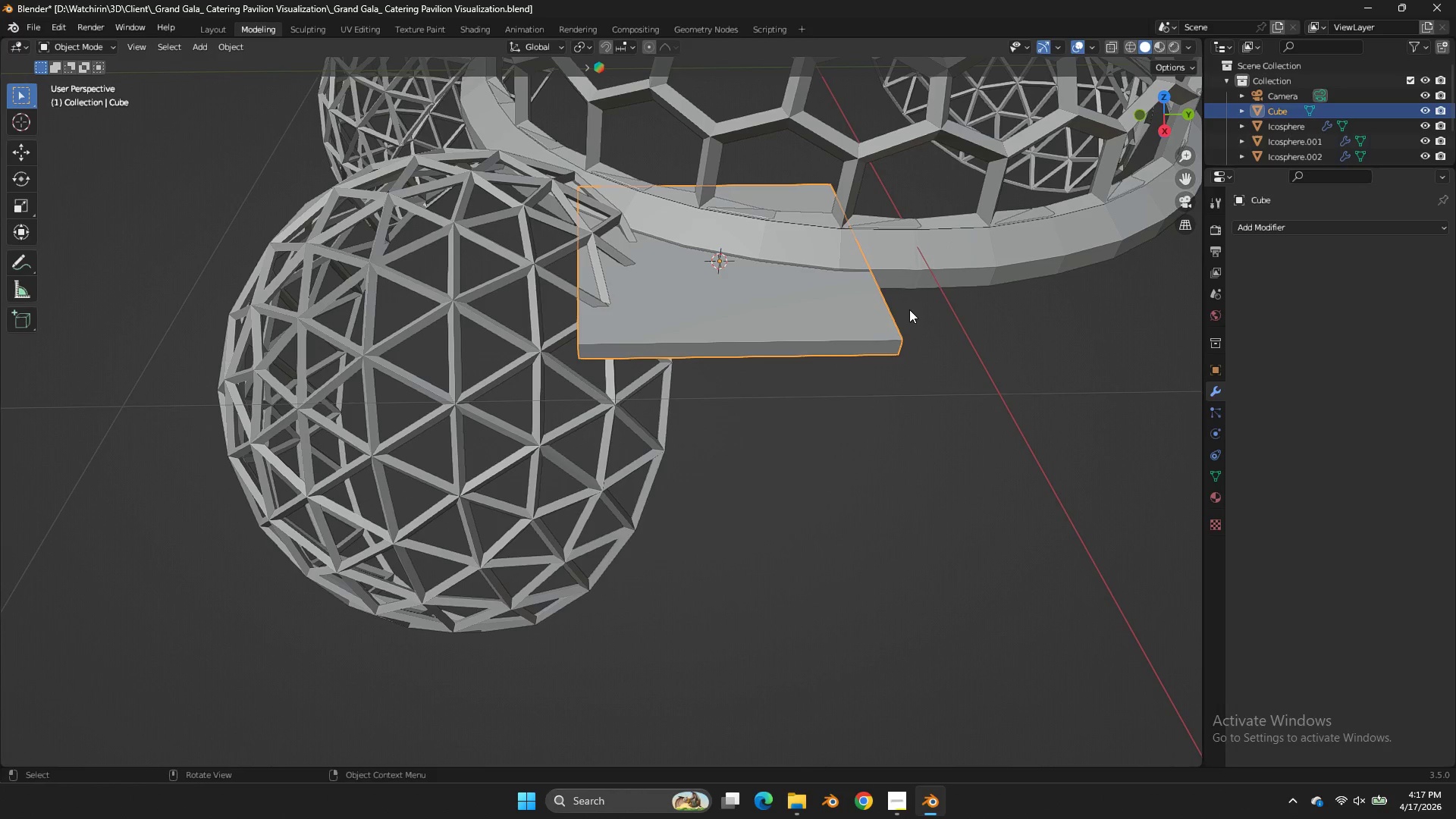 
key(Control+S)
 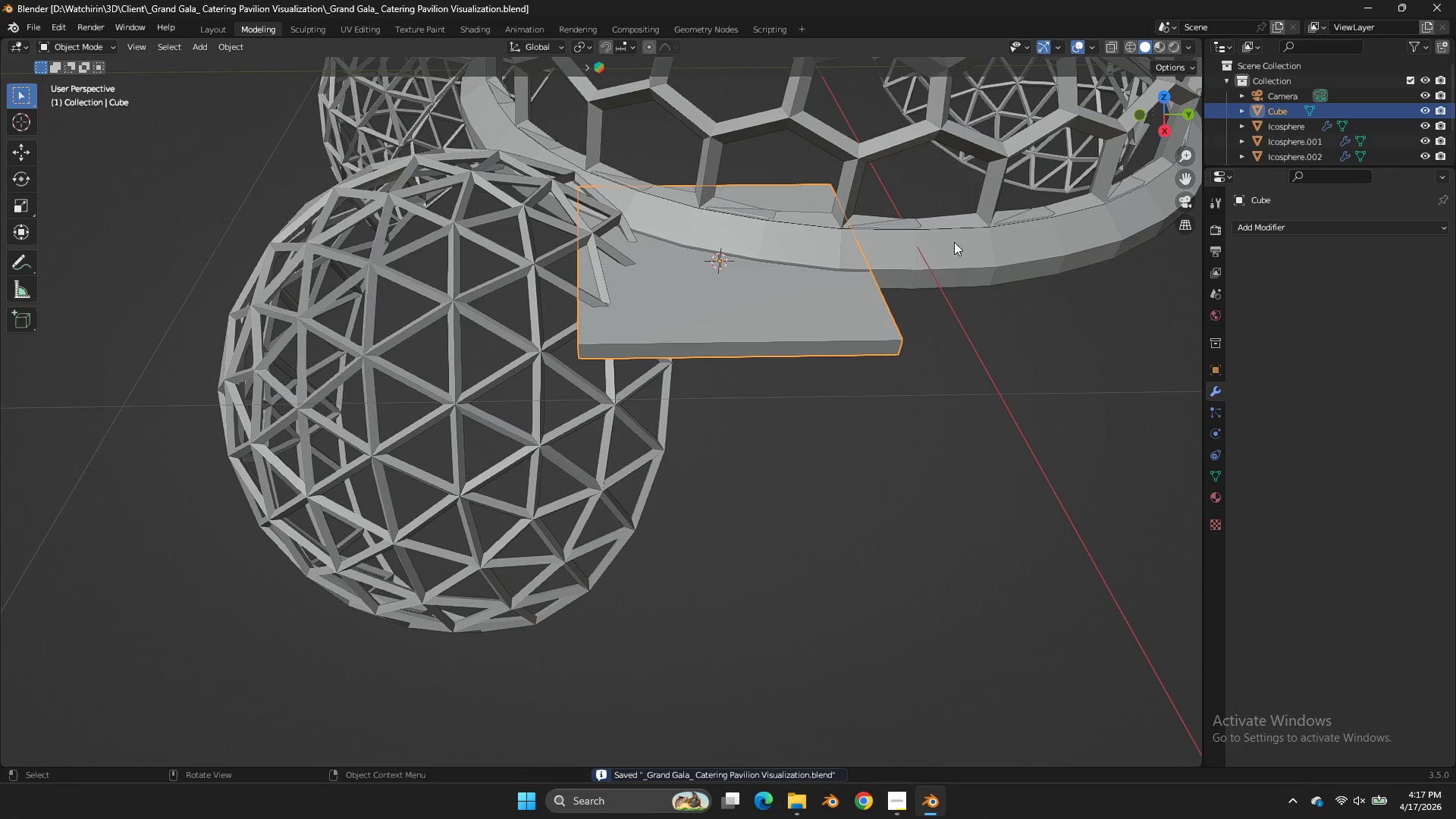 
key(S)
 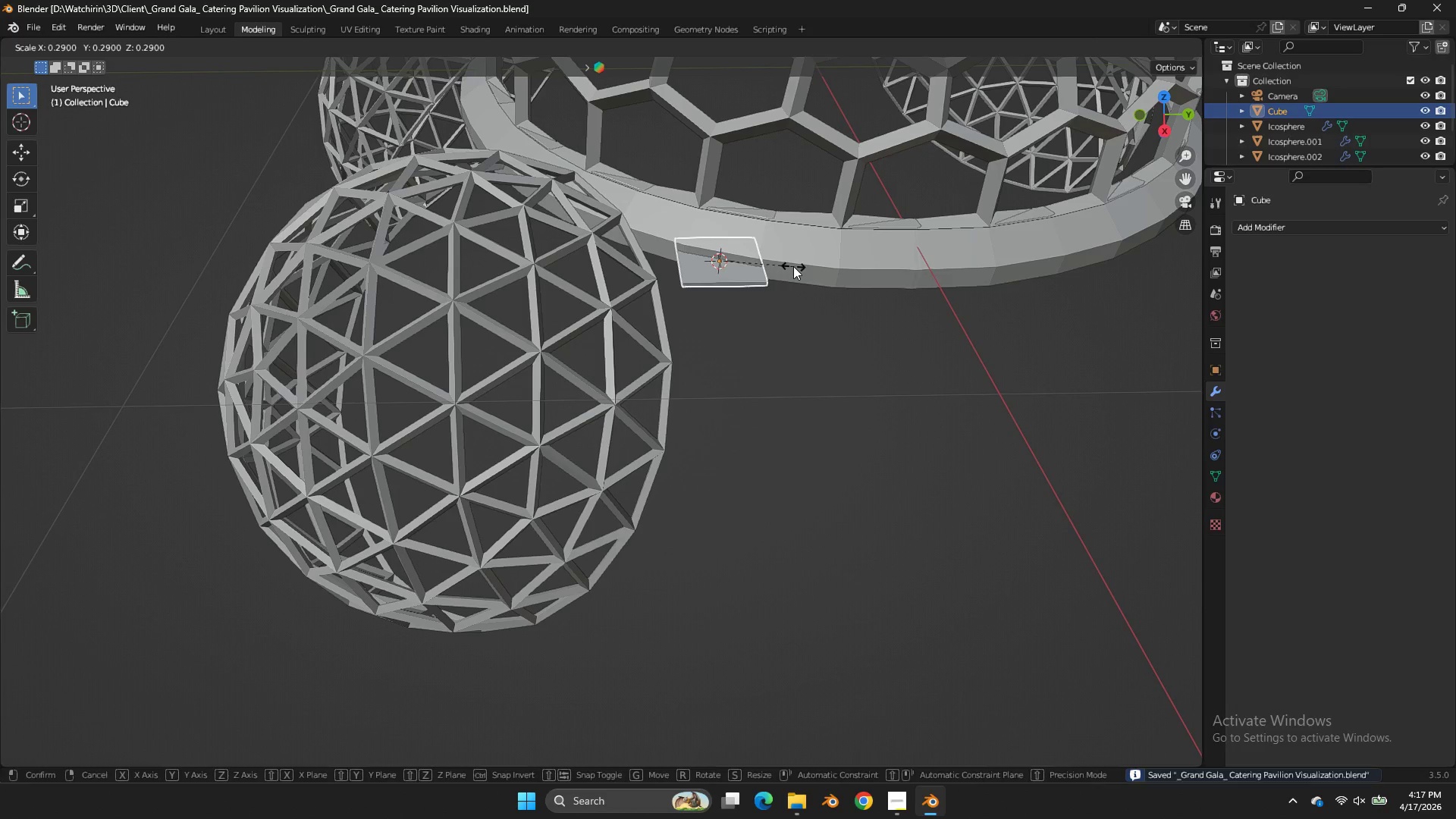 
left_click([793, 266])
 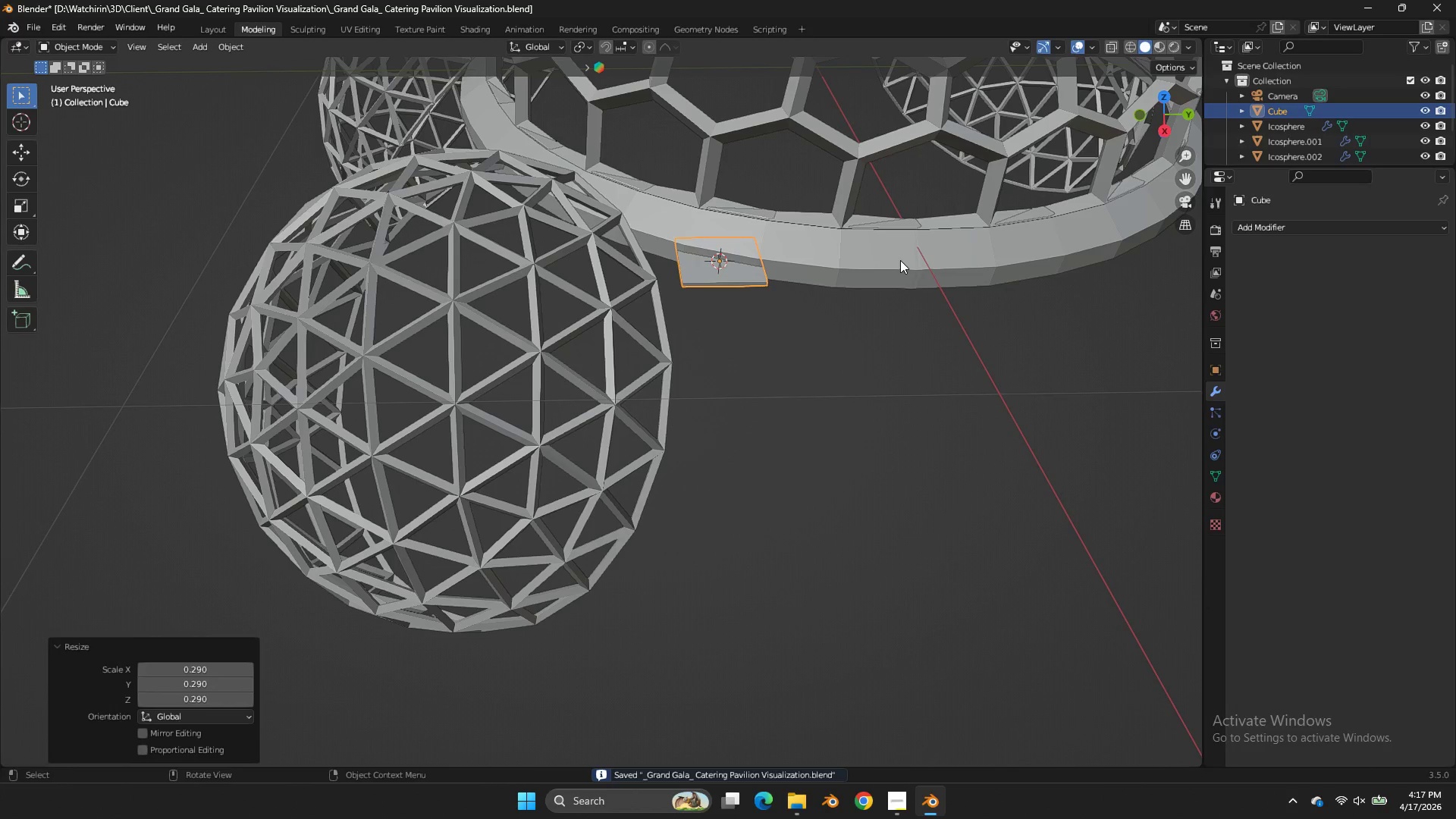 
type(sxsy)
 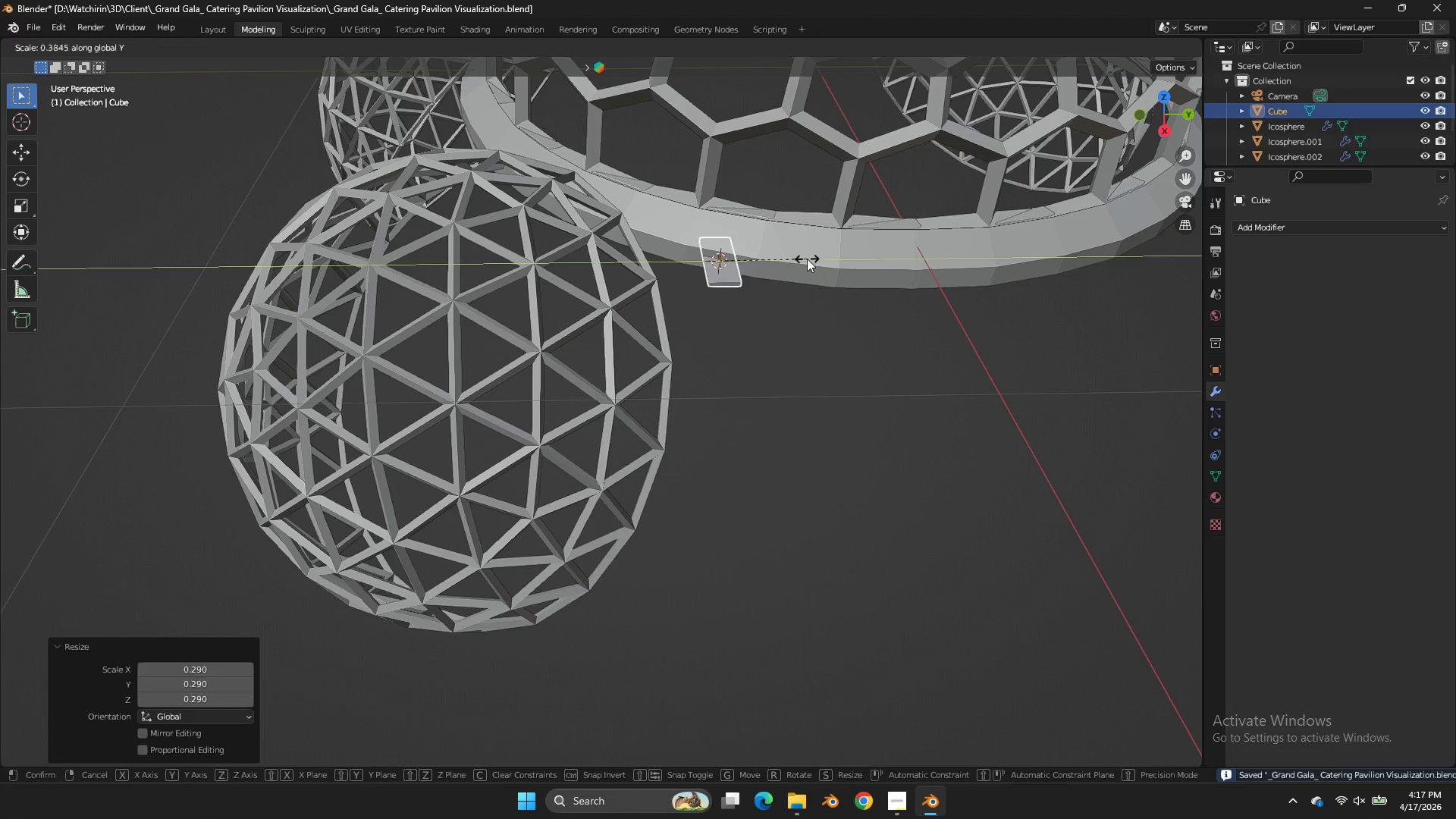 
left_click([807, 259])
 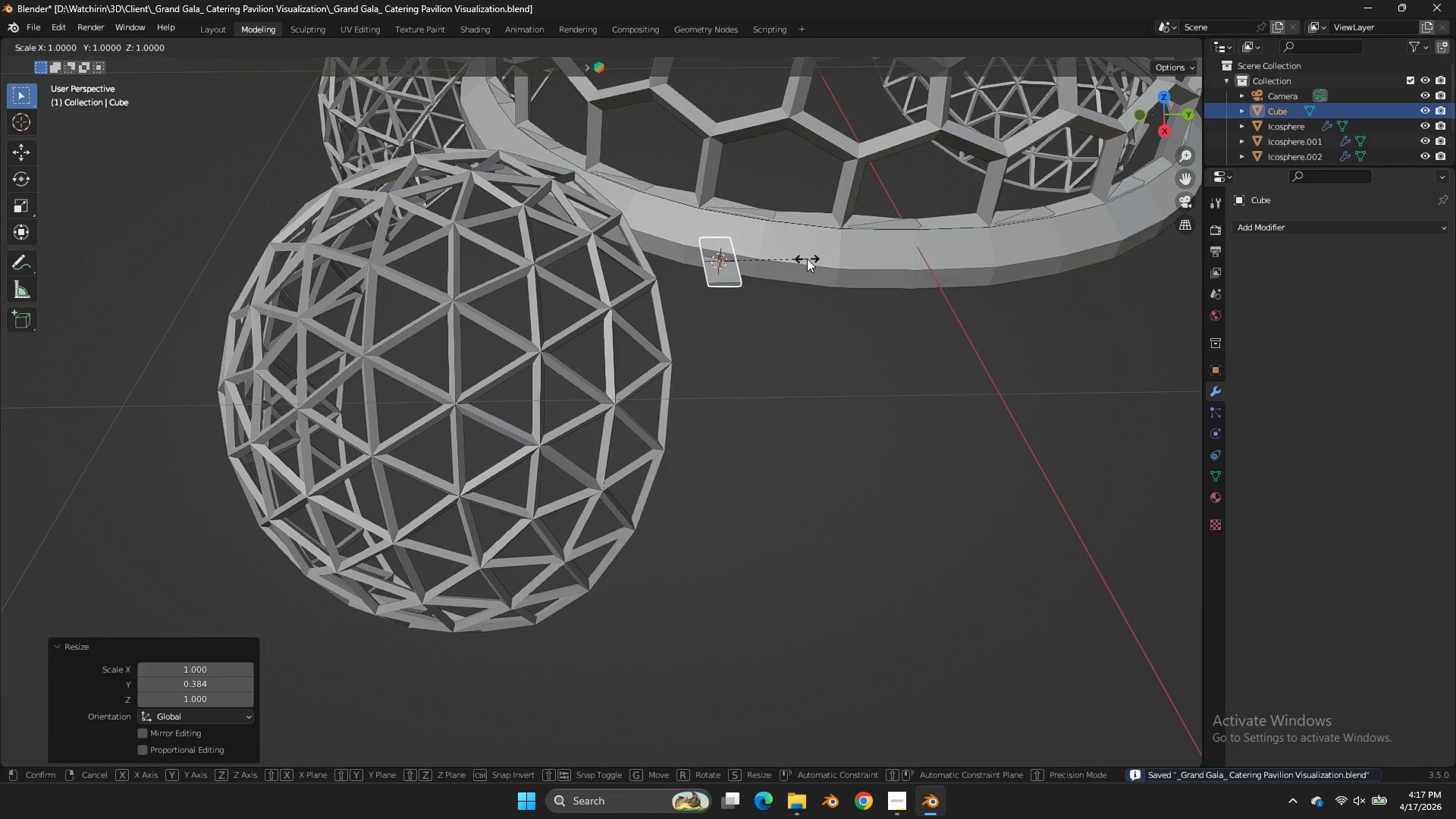 
type(sz)
 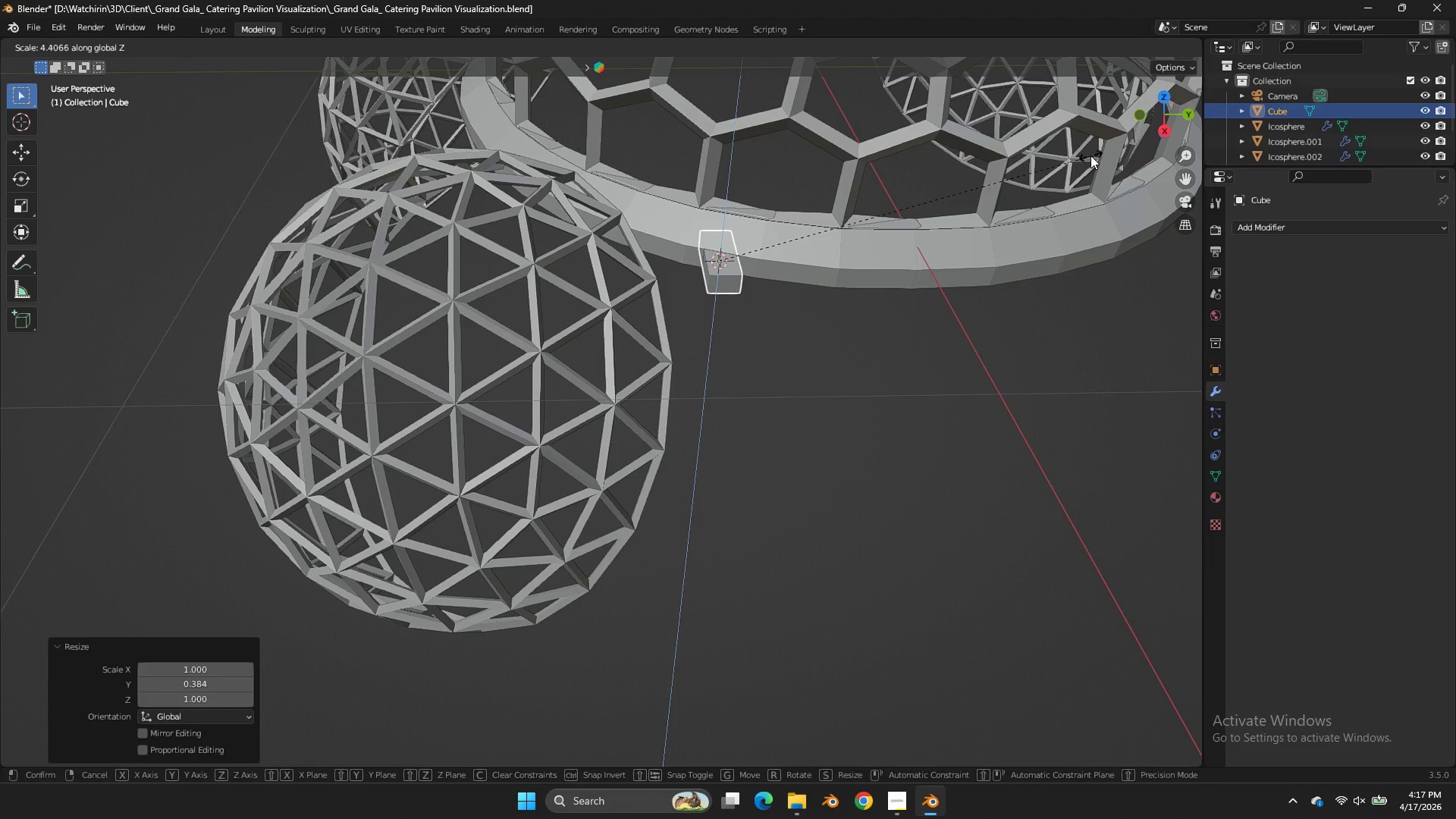 
left_click([1092, 155])
 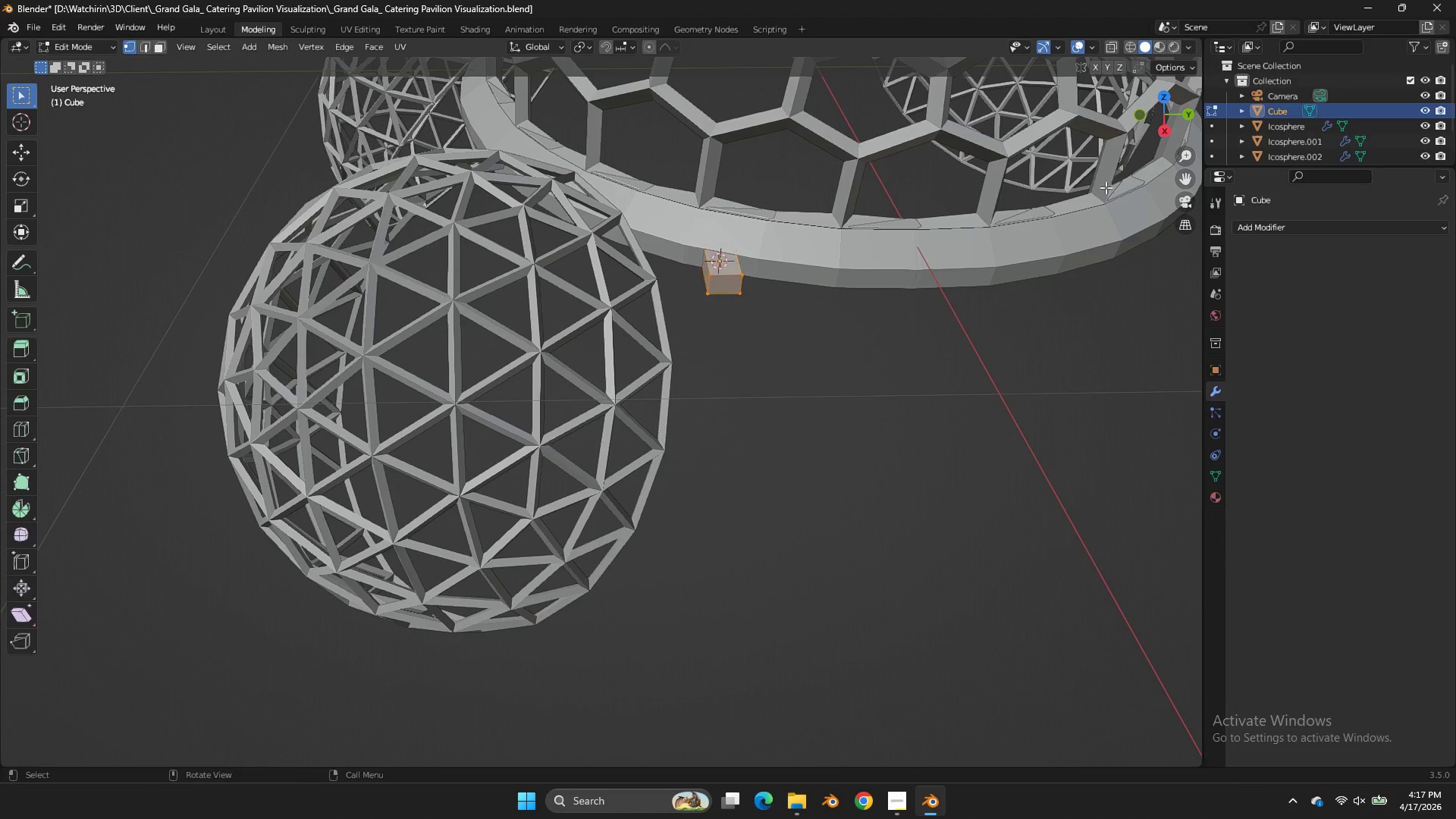 
key(Tab)
 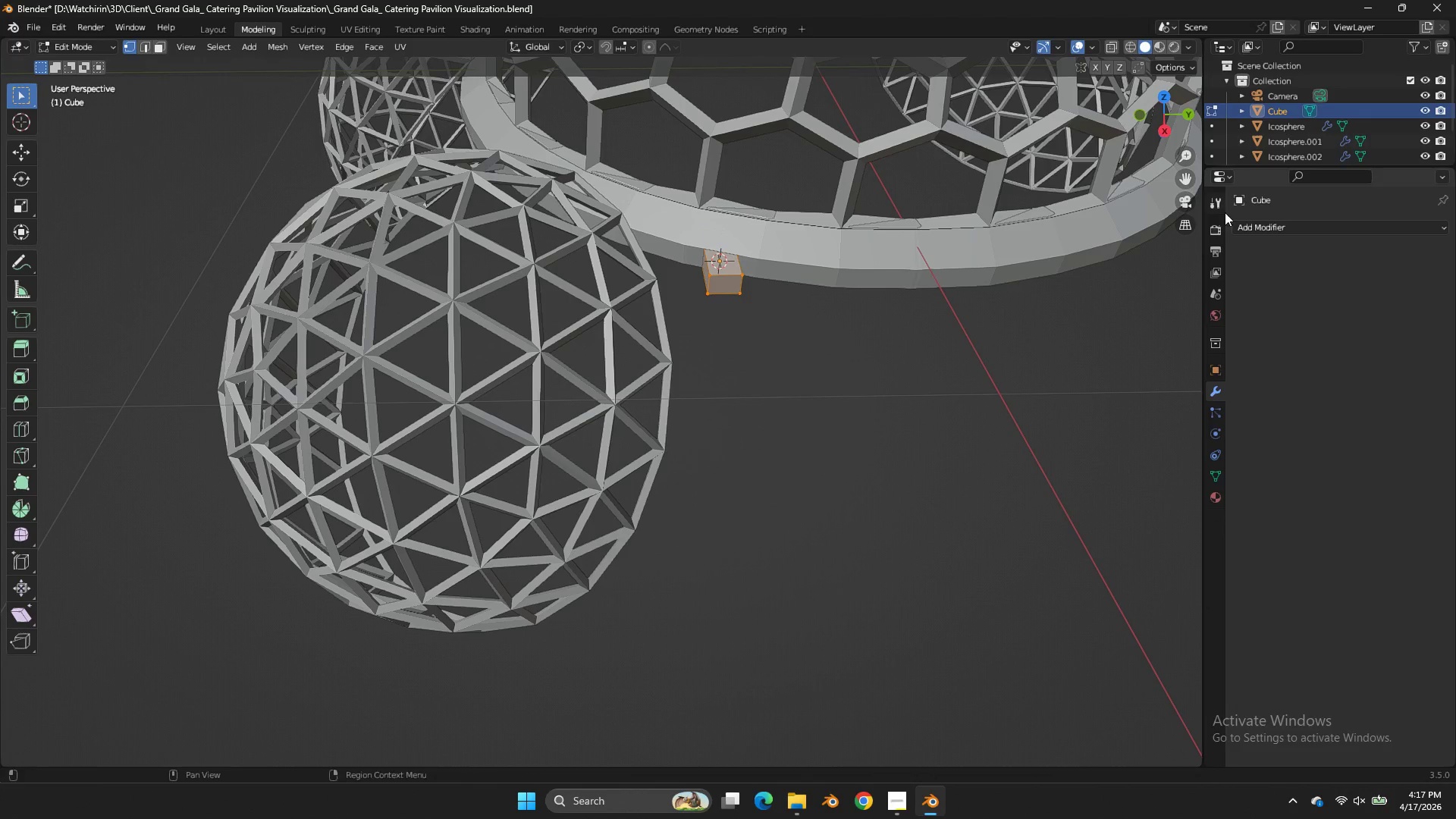 
key(Tab)
 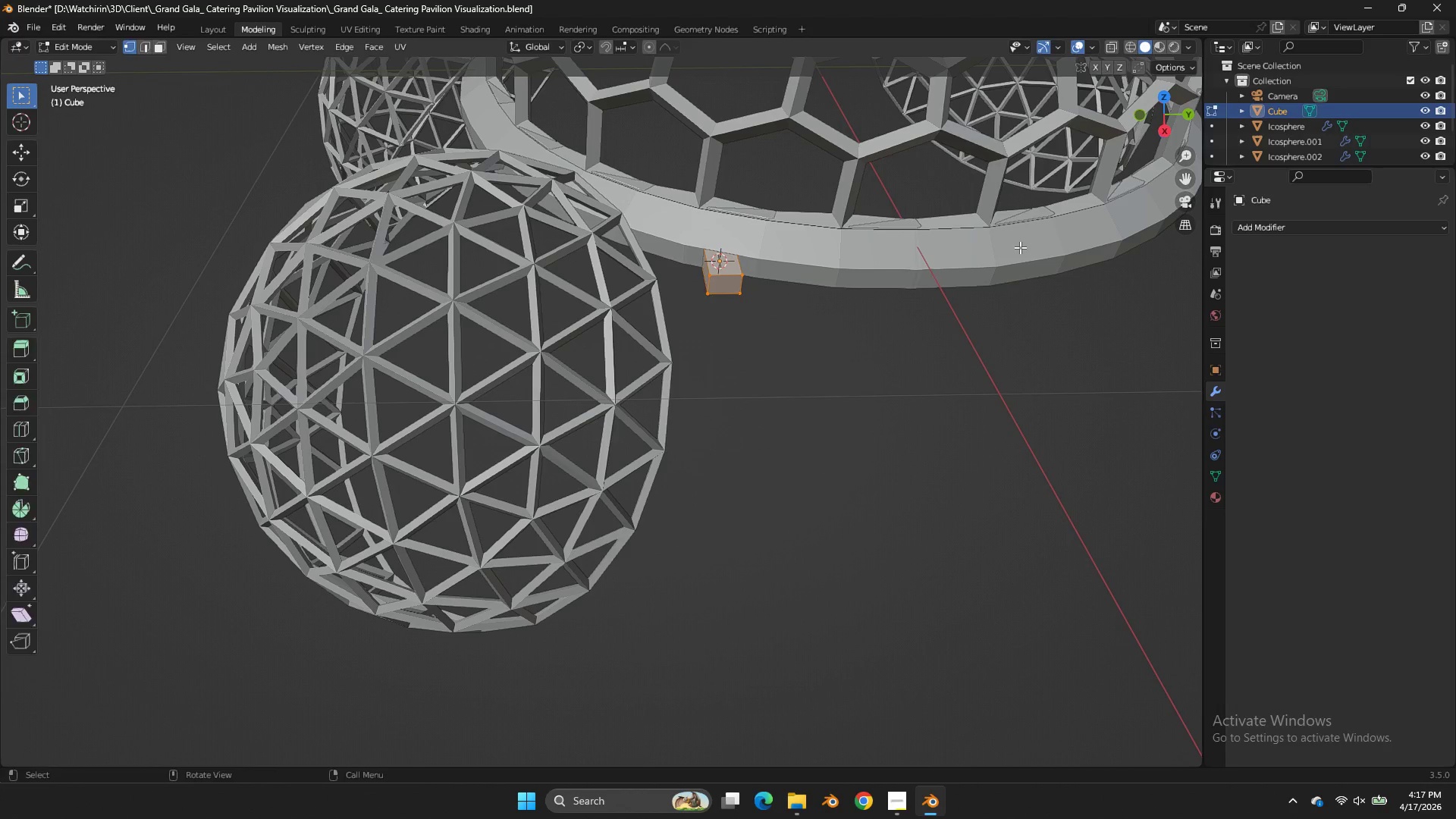 
key(Tab)
 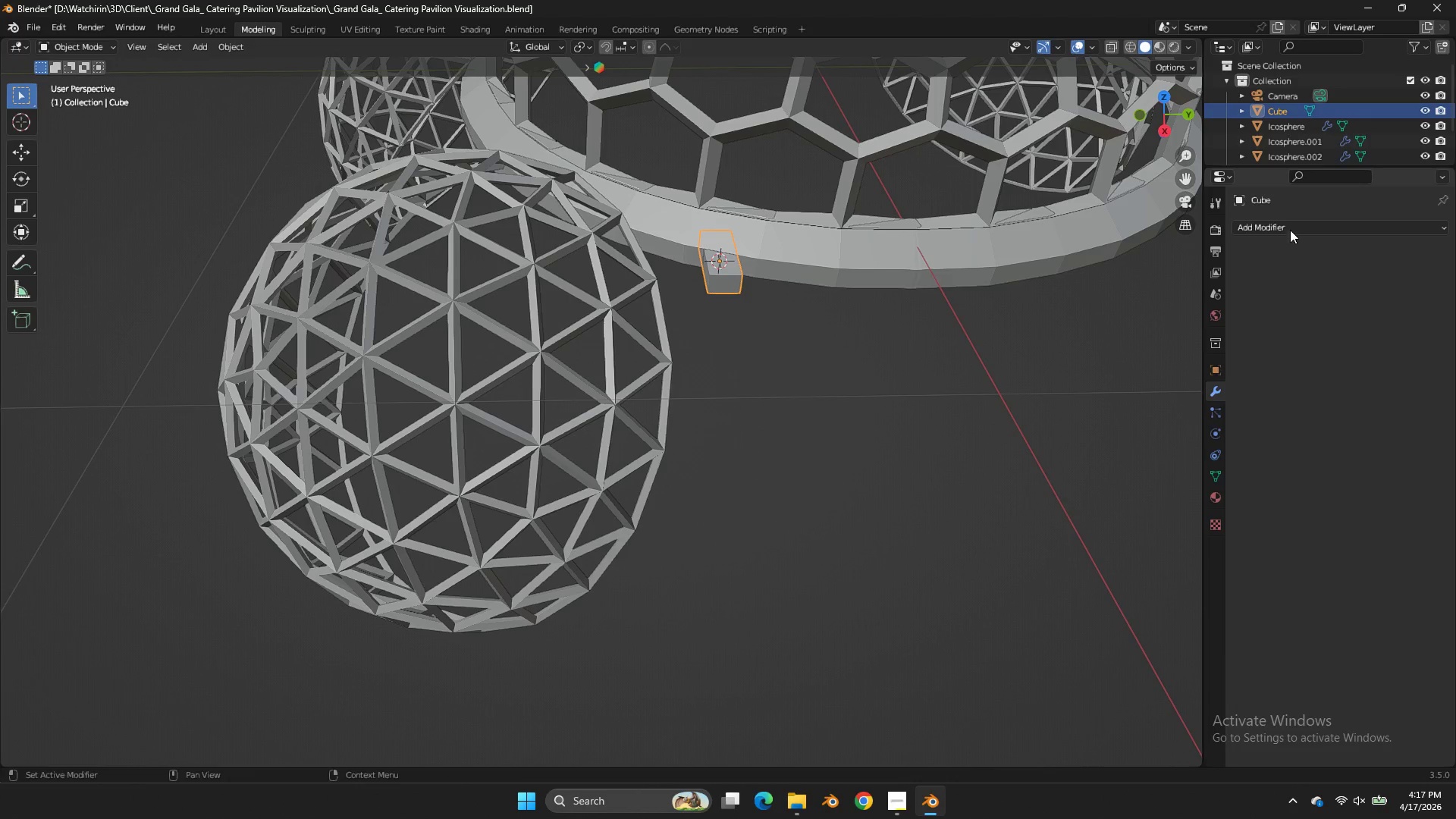 
left_click([1290, 219])
 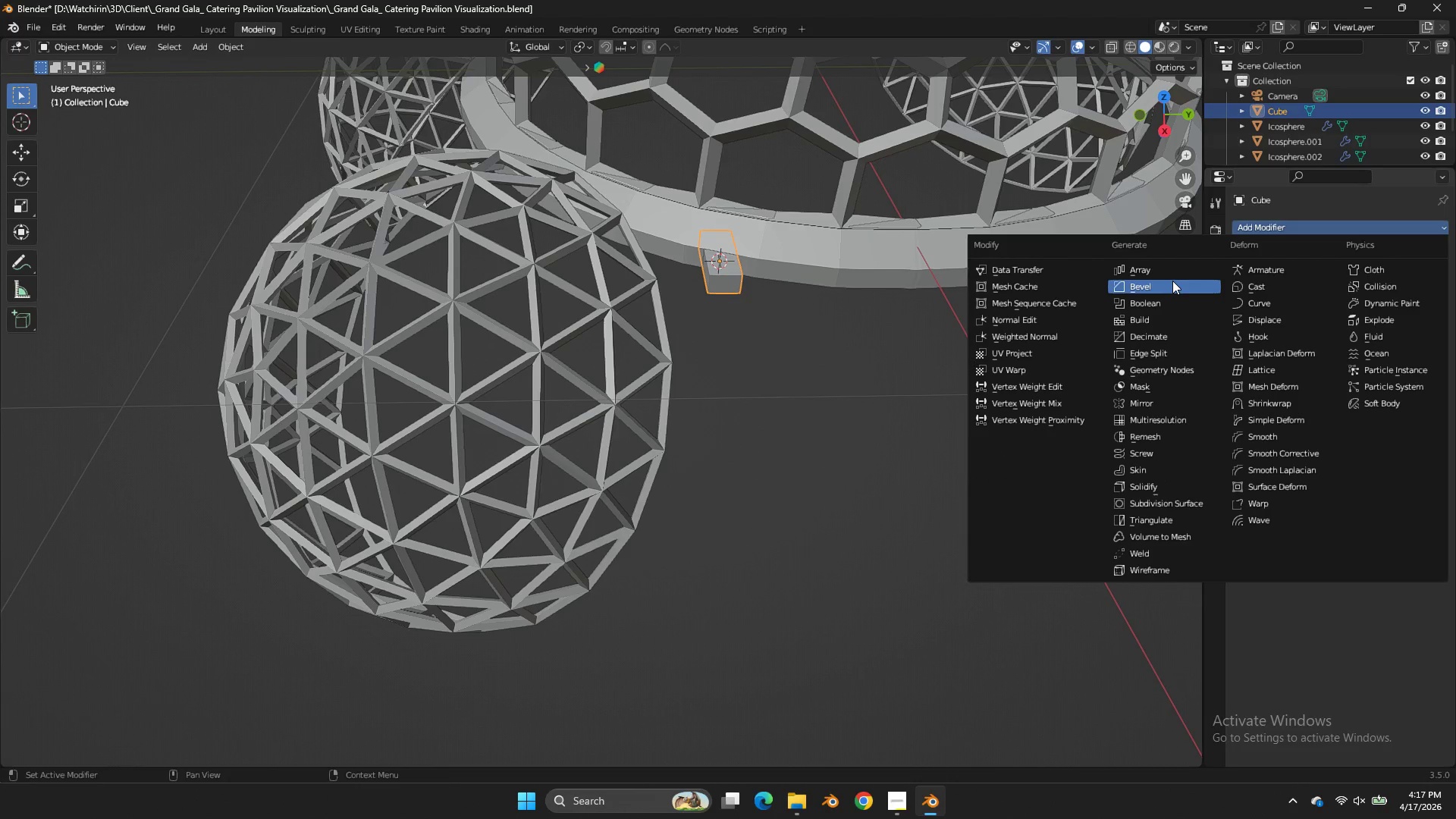 
left_click([1278, 300])
 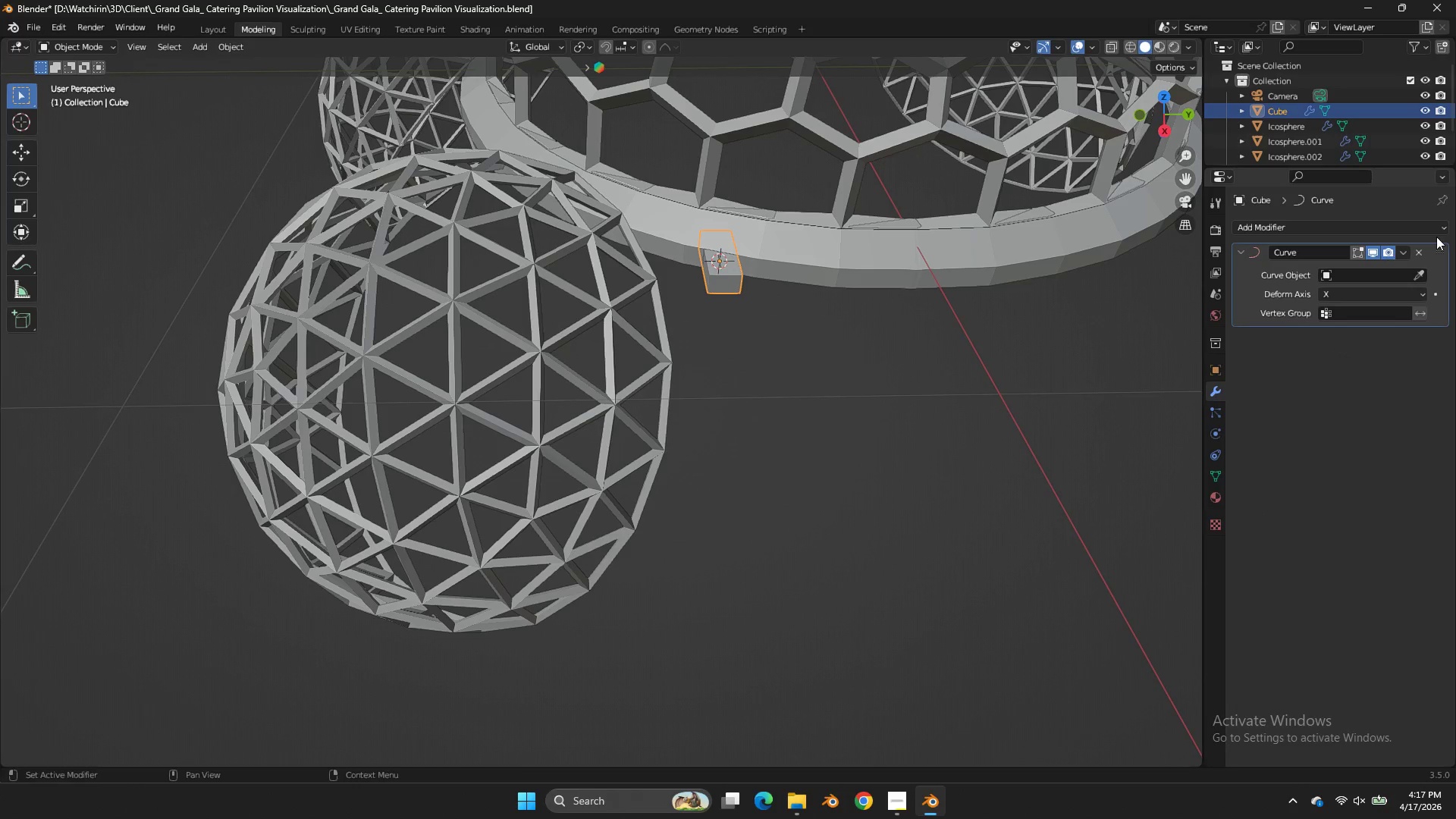 
left_click([1420, 249])
 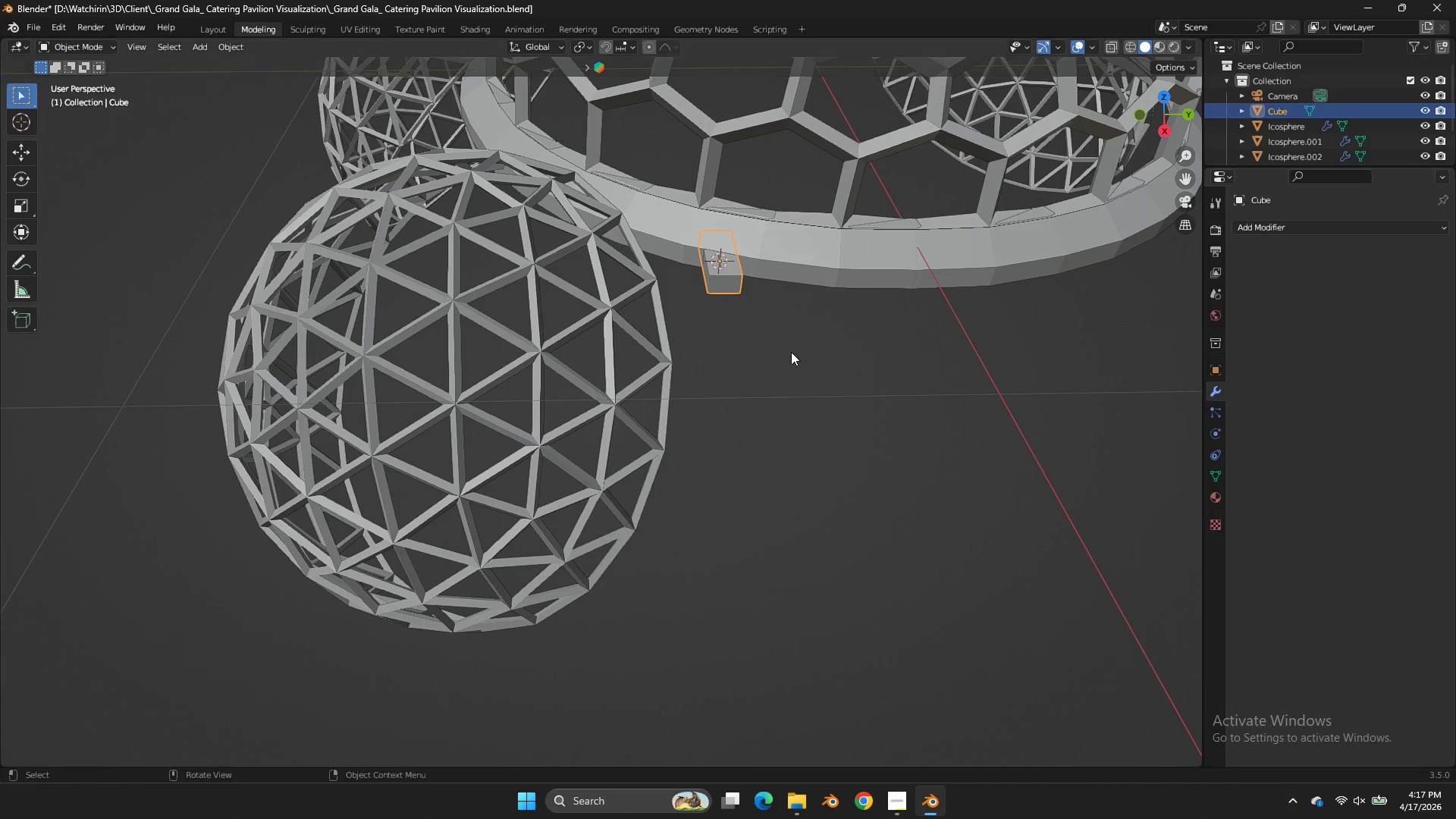 
key(Shift+ShiftLeft)
 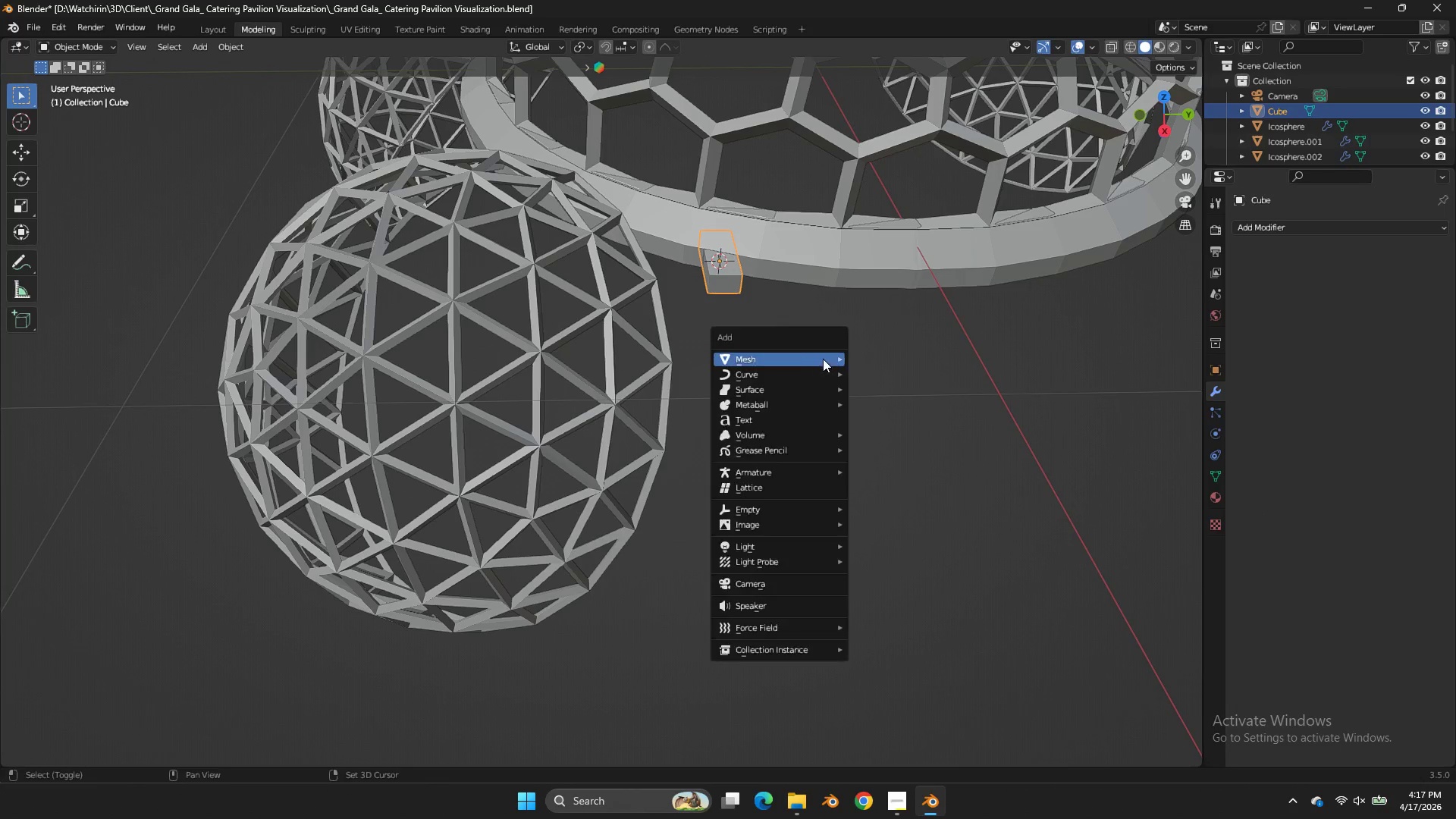 
key(Shift+A)
 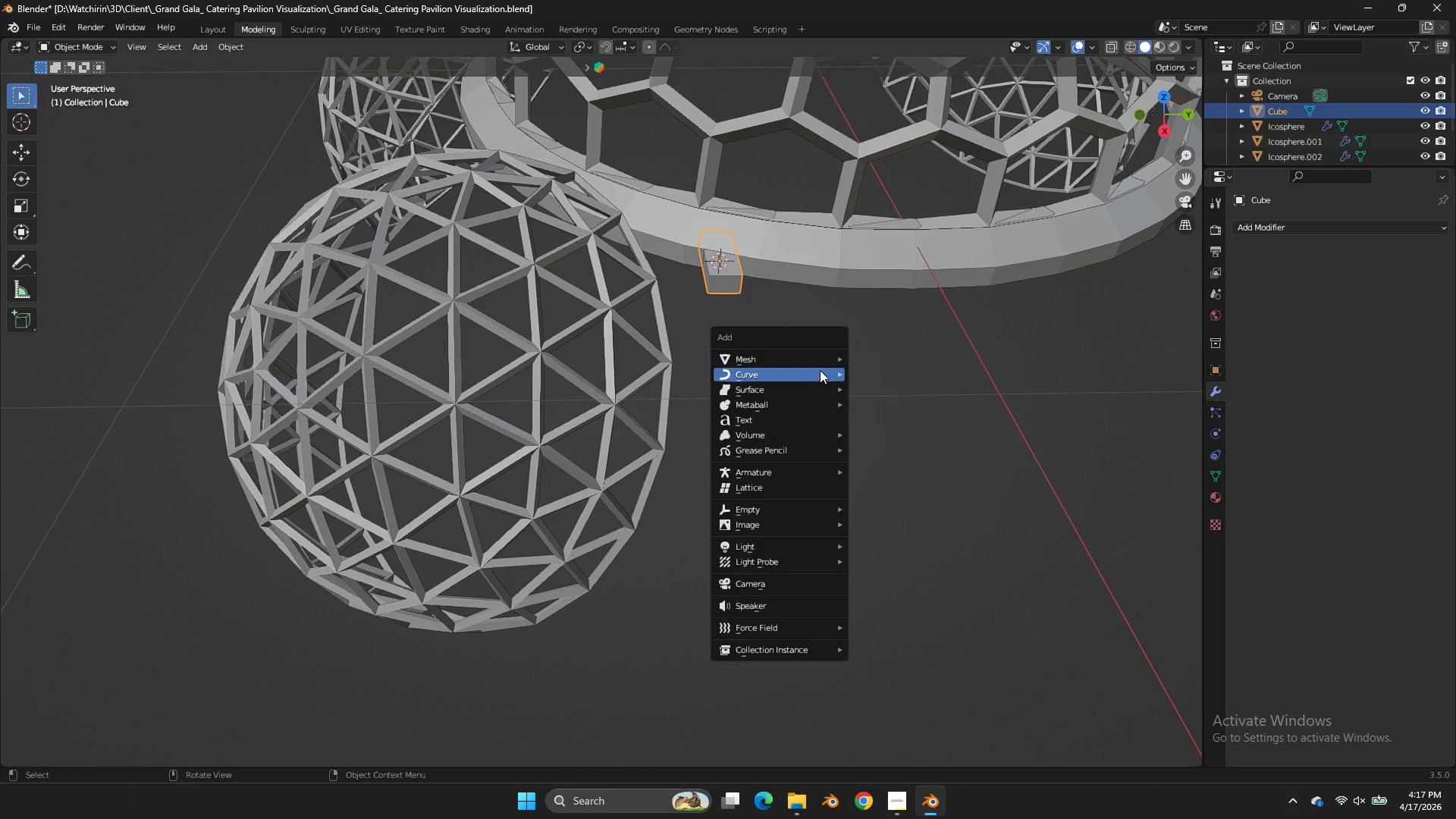 
left_click([820, 381])
 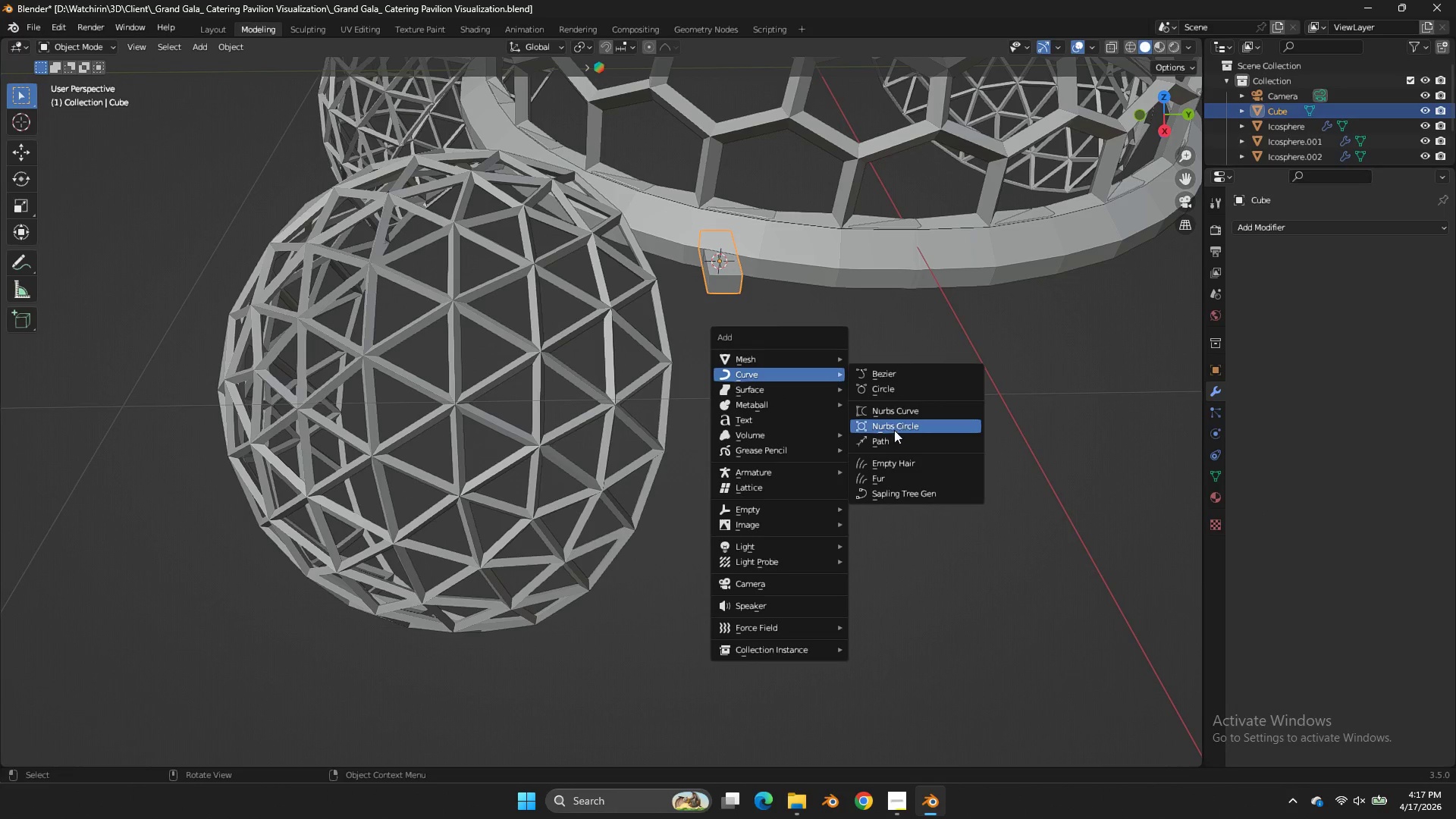 
left_click([895, 440])
 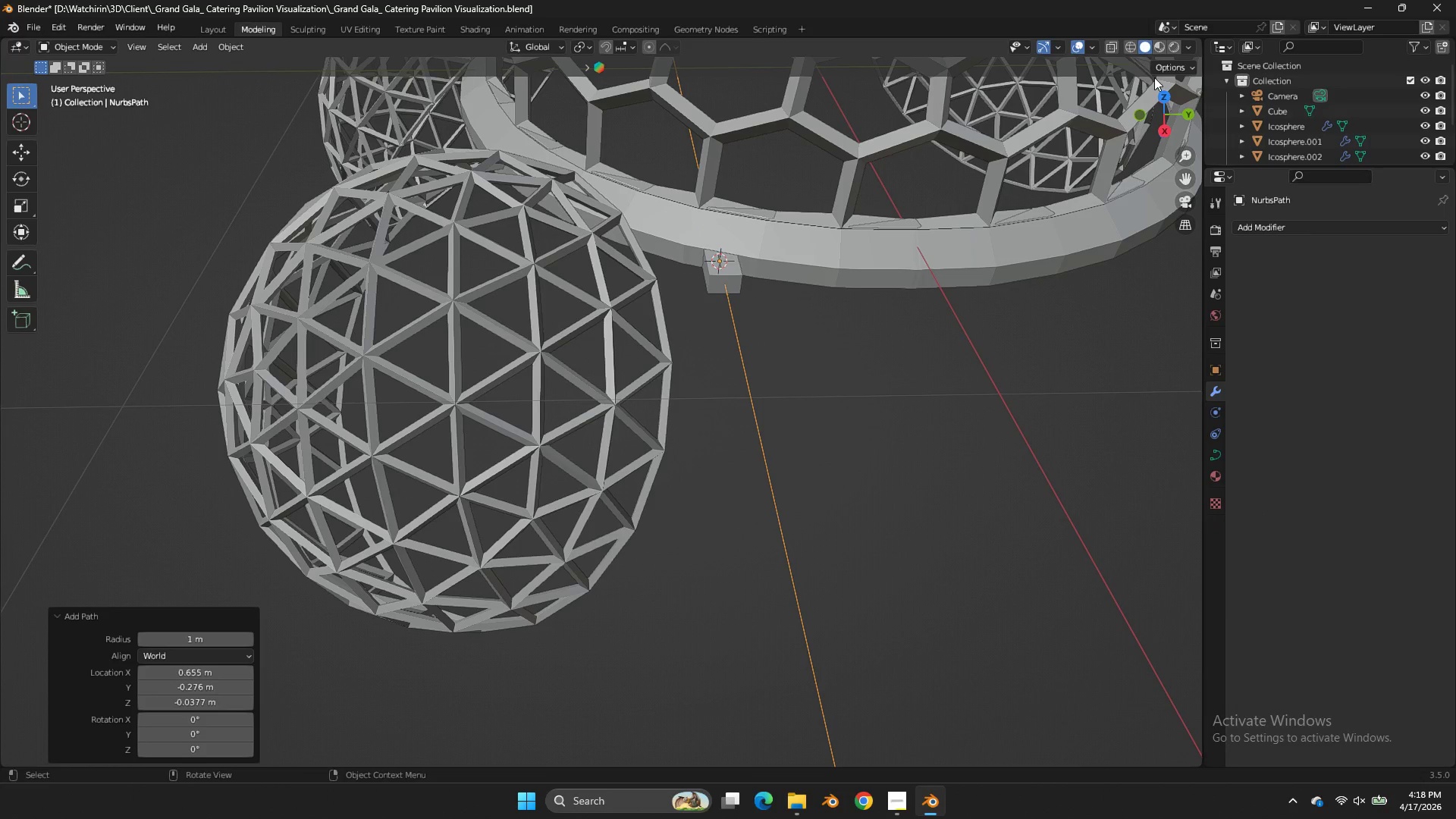 
key(Tab)
 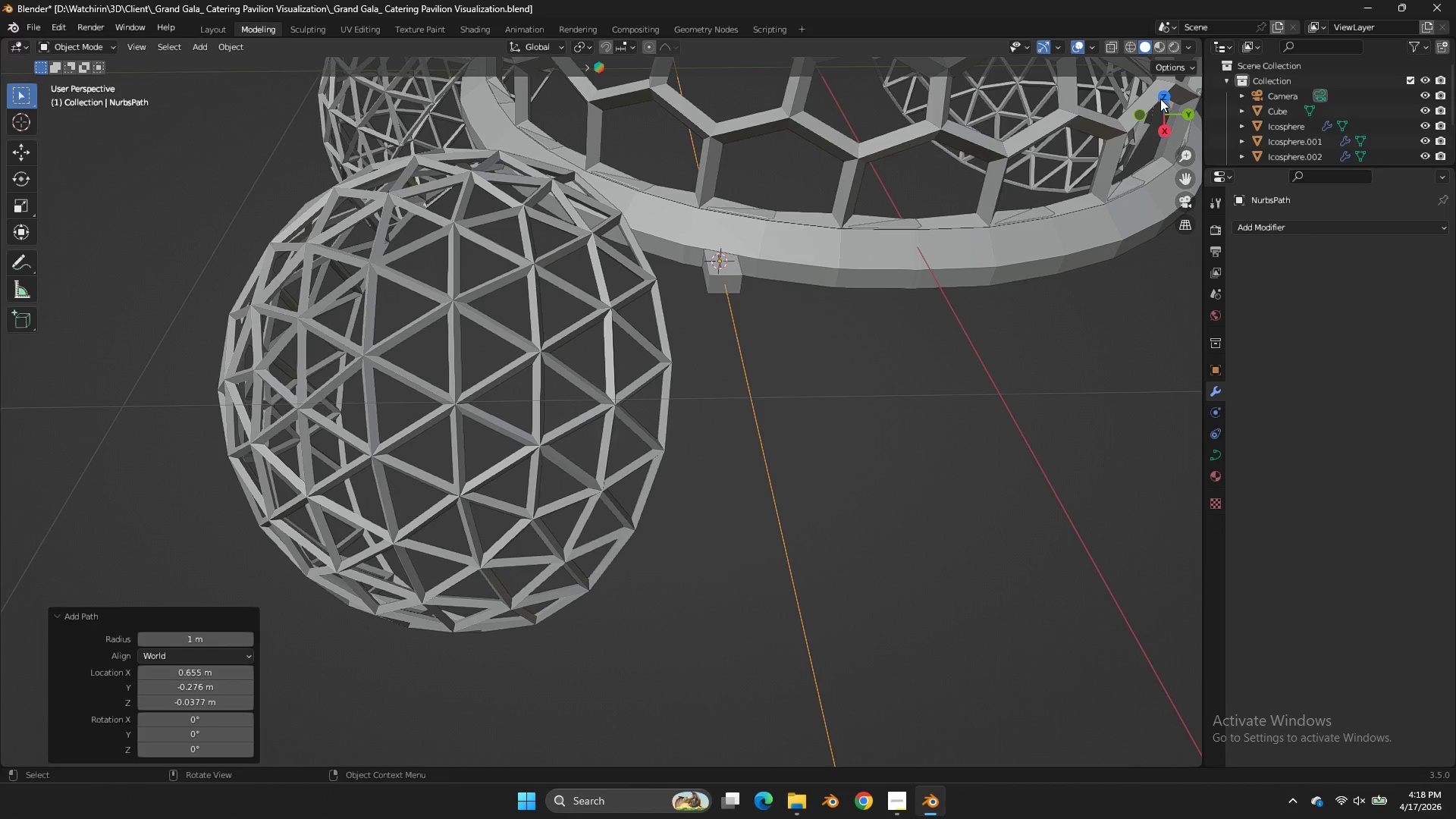 
left_click([1160, 99])
 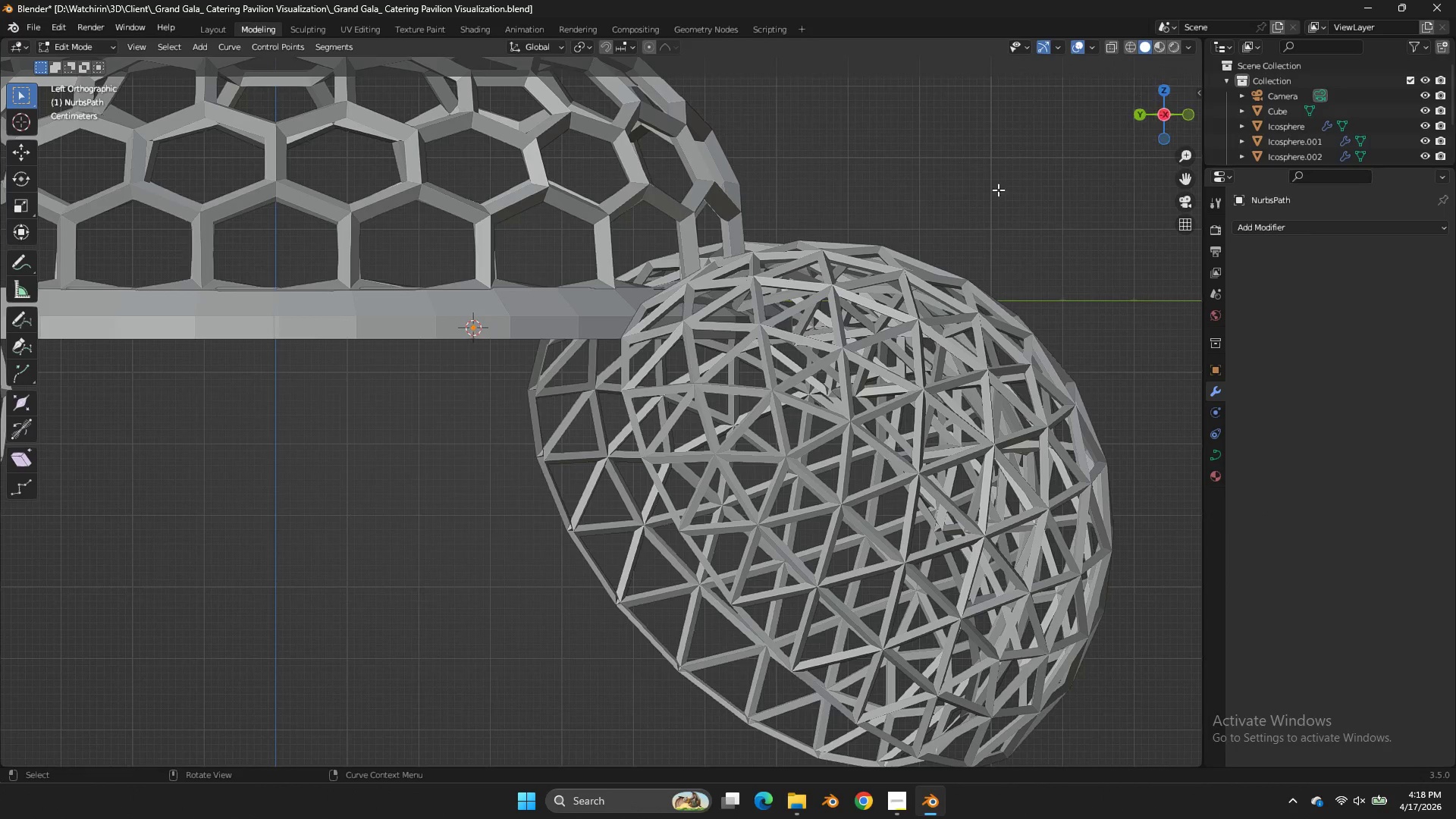 
scroll: coordinate [995, 190], scroll_direction: down, amount: 2.0
 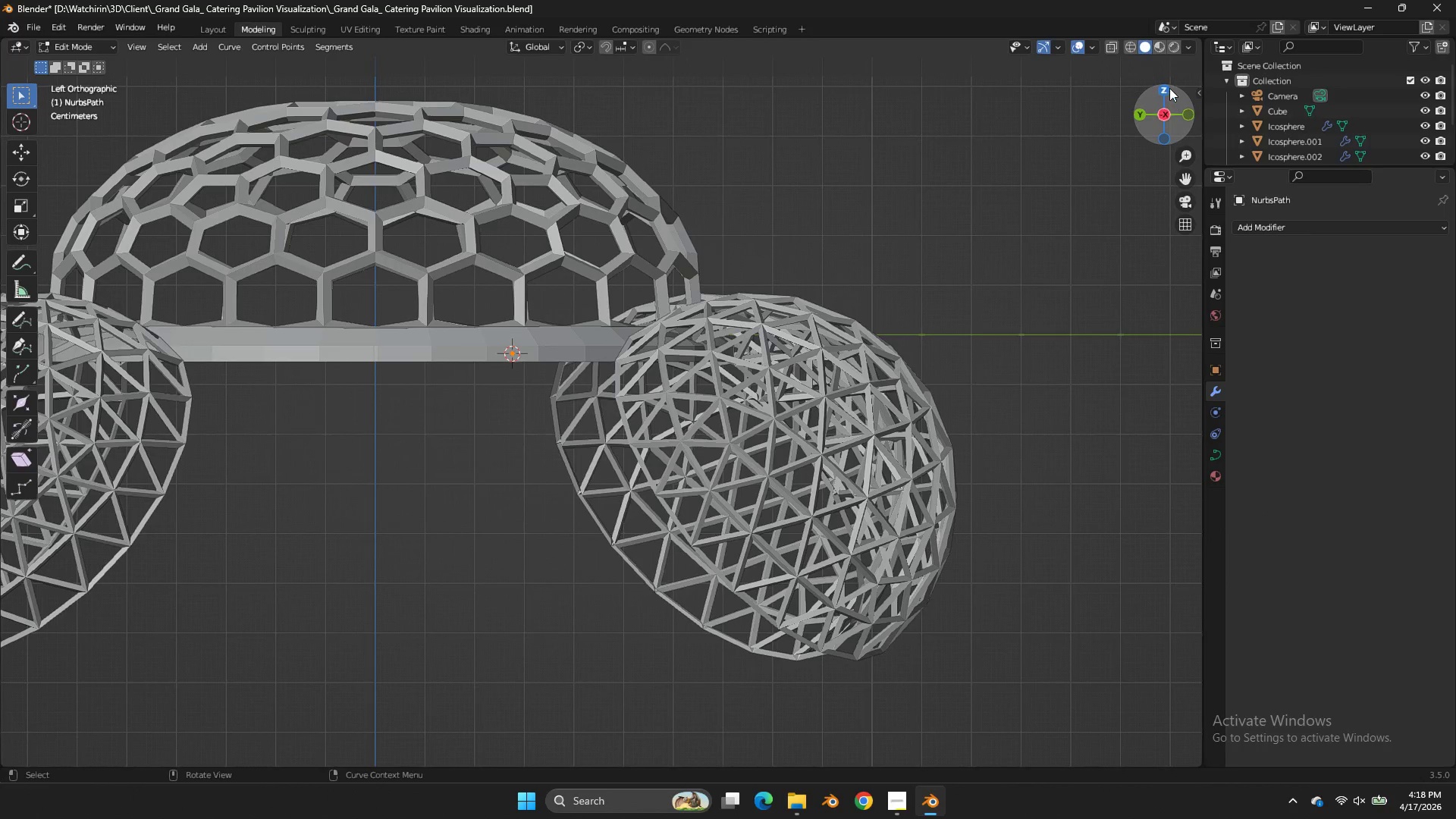 
left_click([1169, 88])
 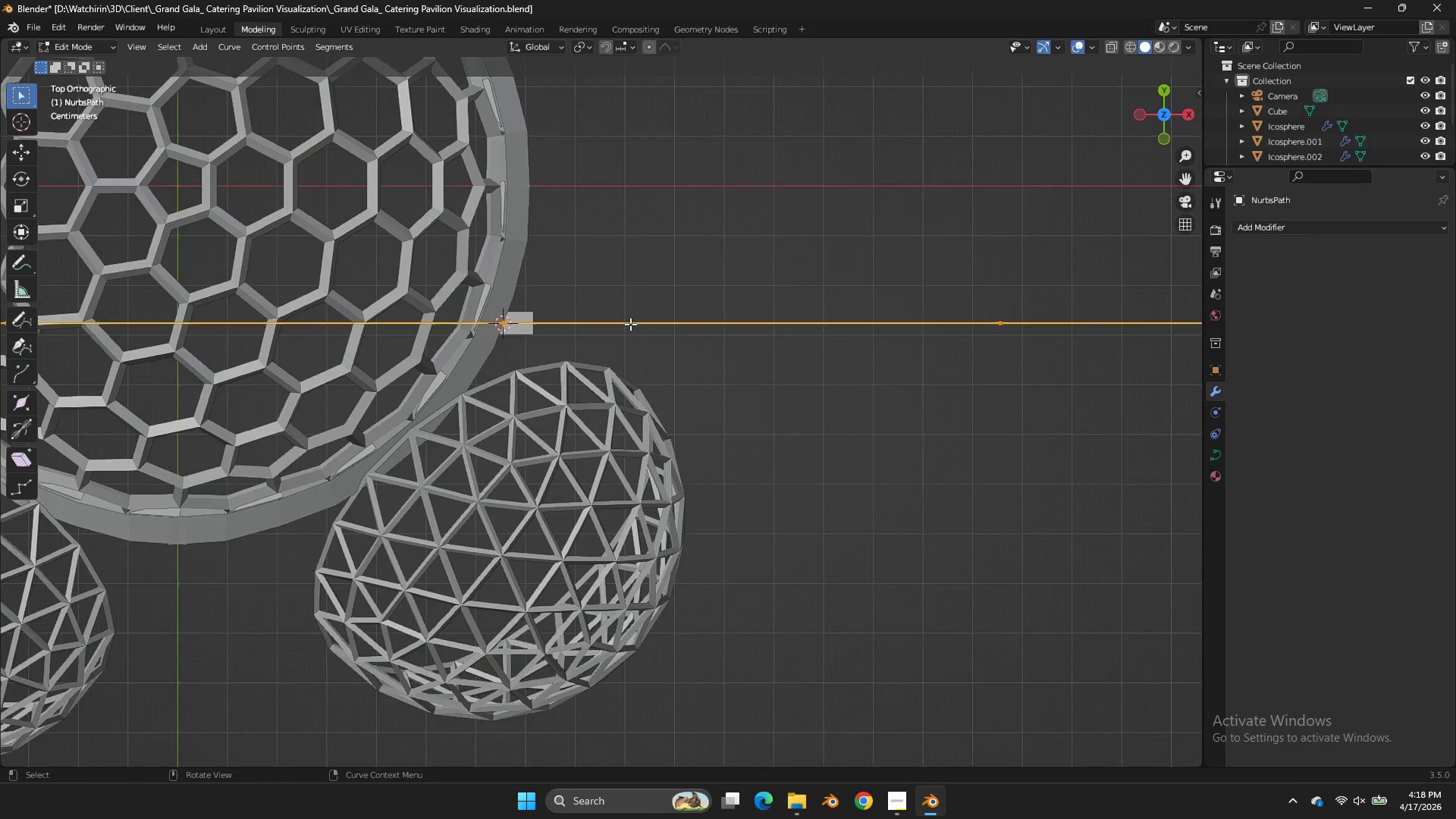 
scroll: coordinate [631, 324], scroll_direction: down, amount: 4.0
 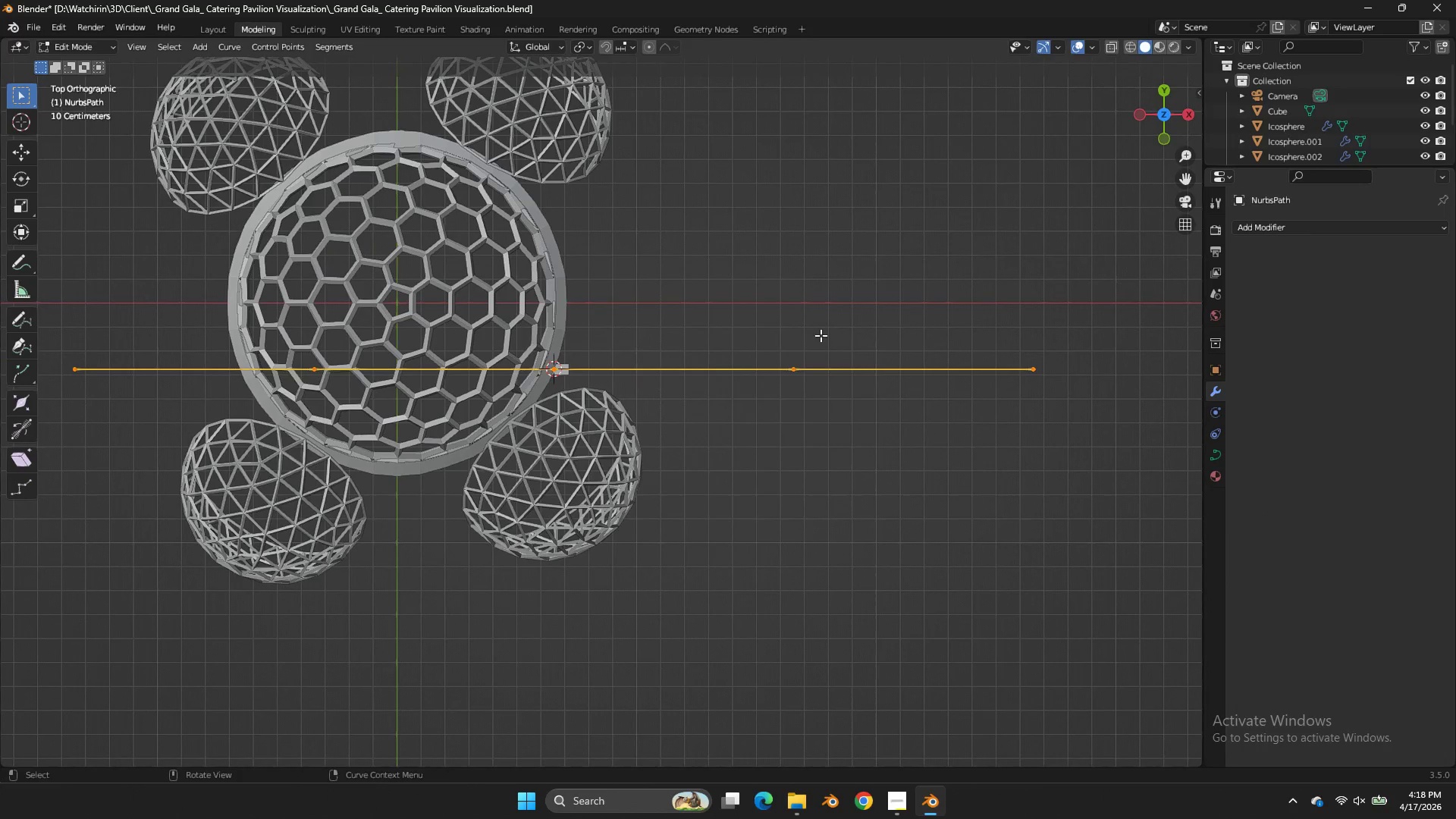 
key(S)
 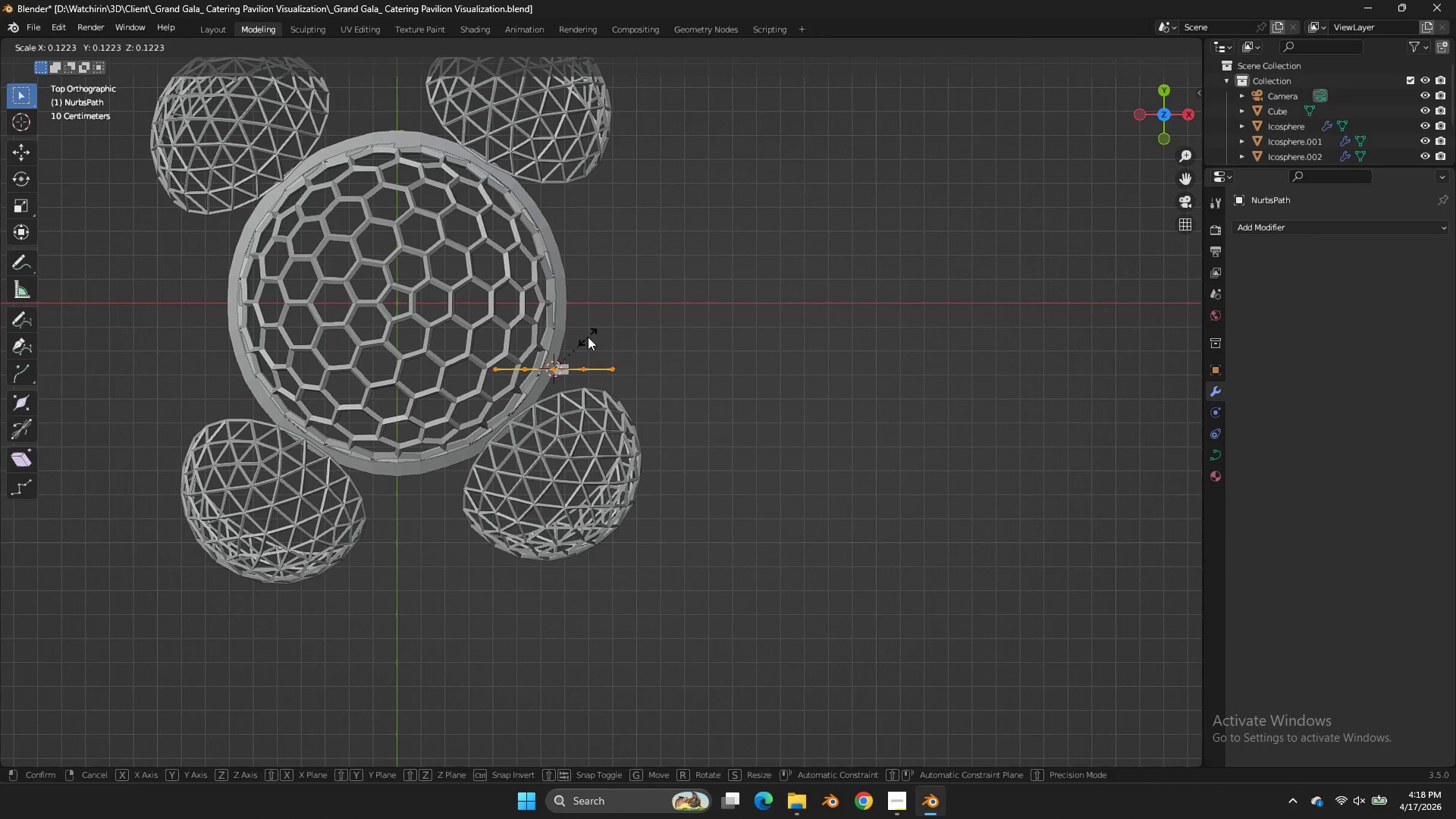 
left_click([587, 337])
 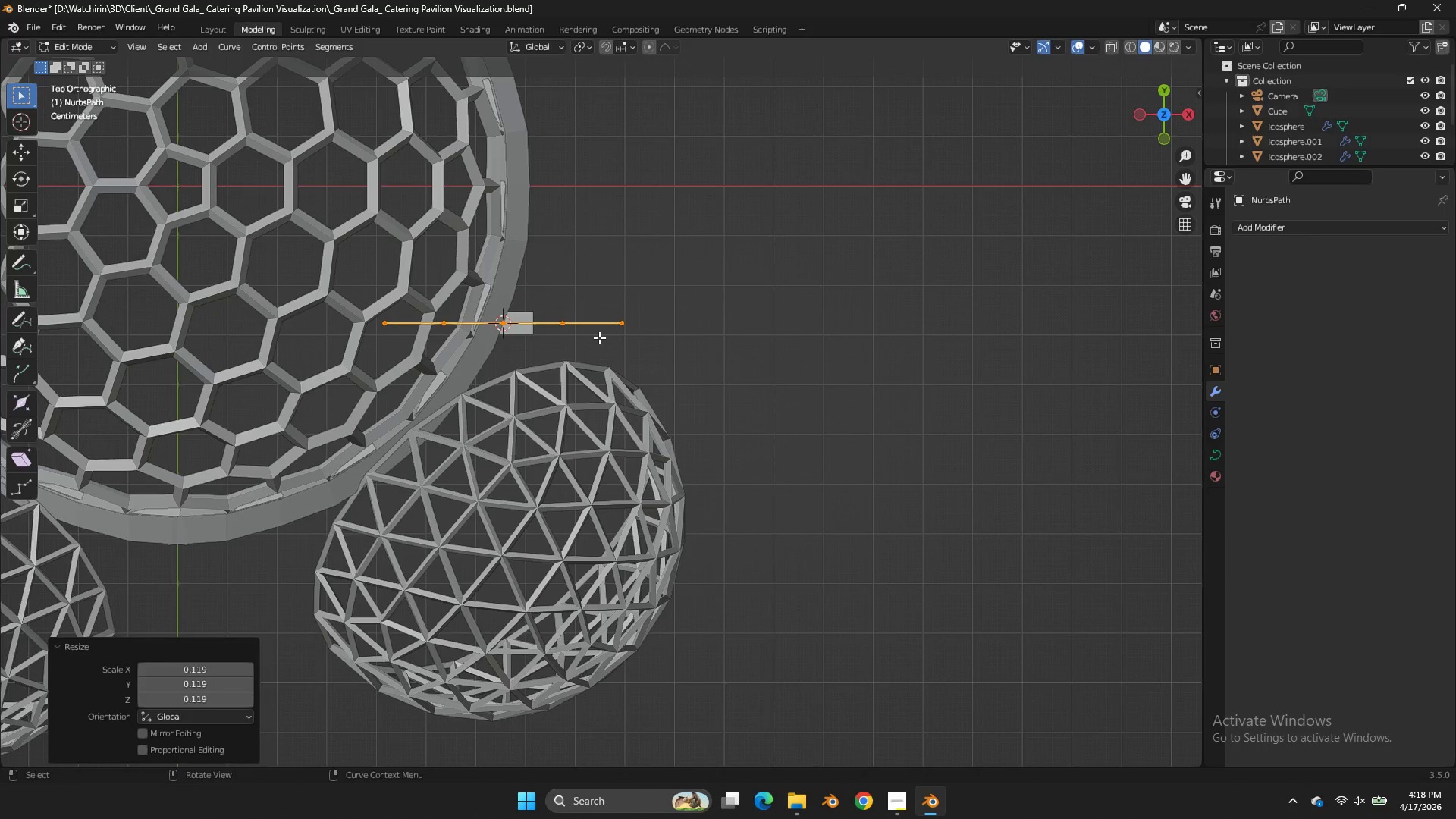 
key(G)
 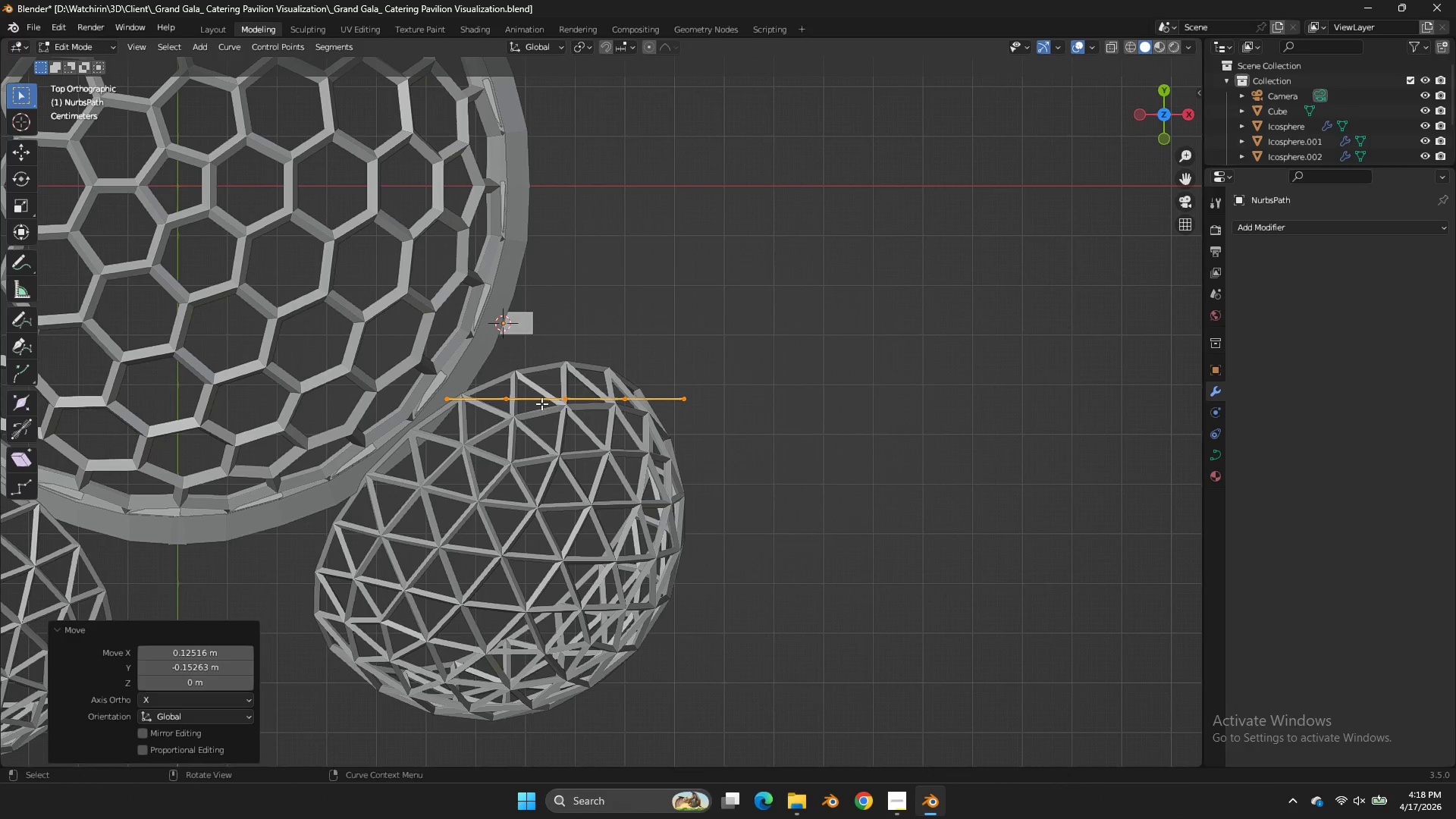 
scroll: coordinate [599, 337], scroll_direction: up, amount: 4.0
 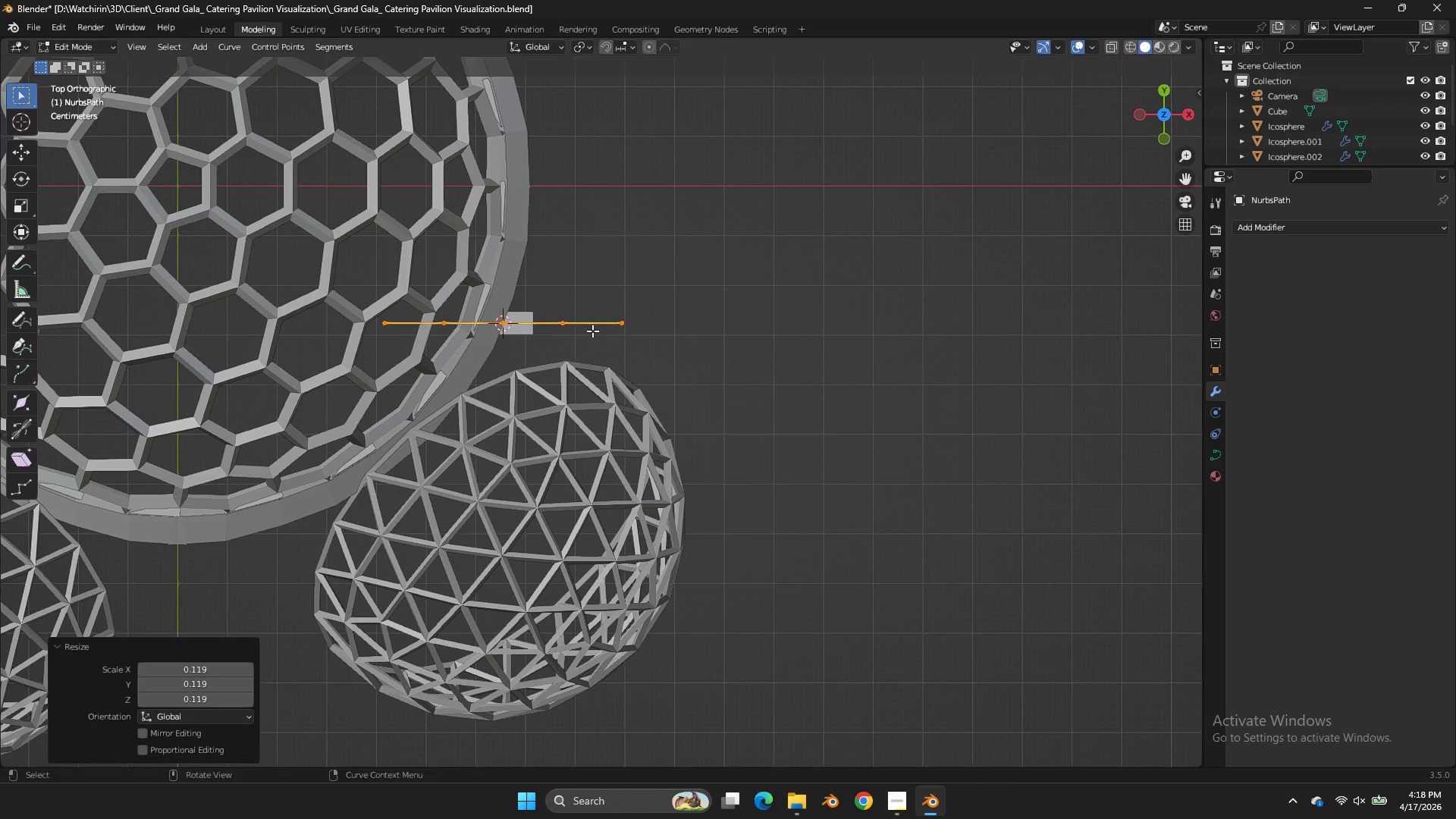 
key(G)
 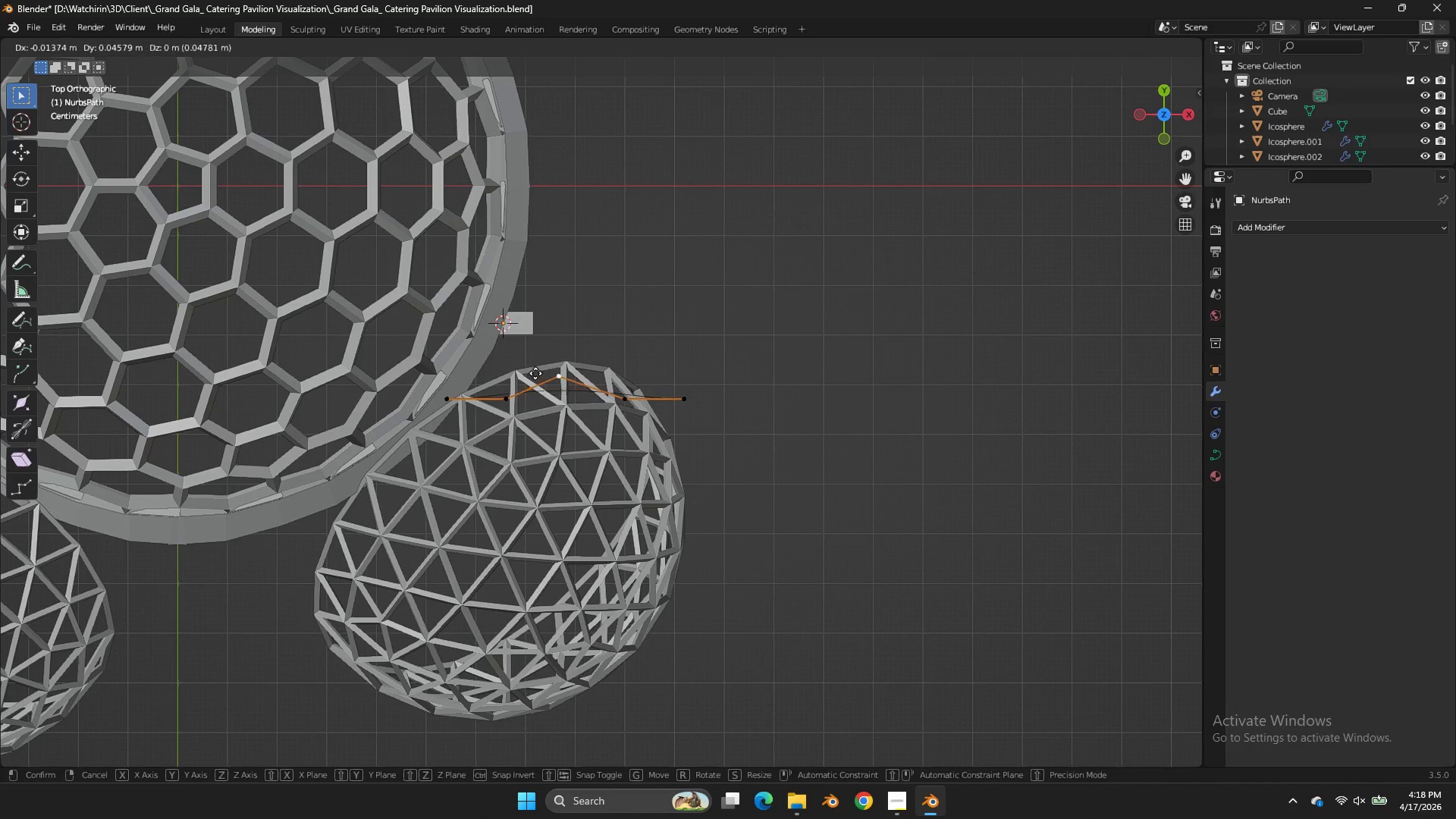 
right_click([542, 369])
 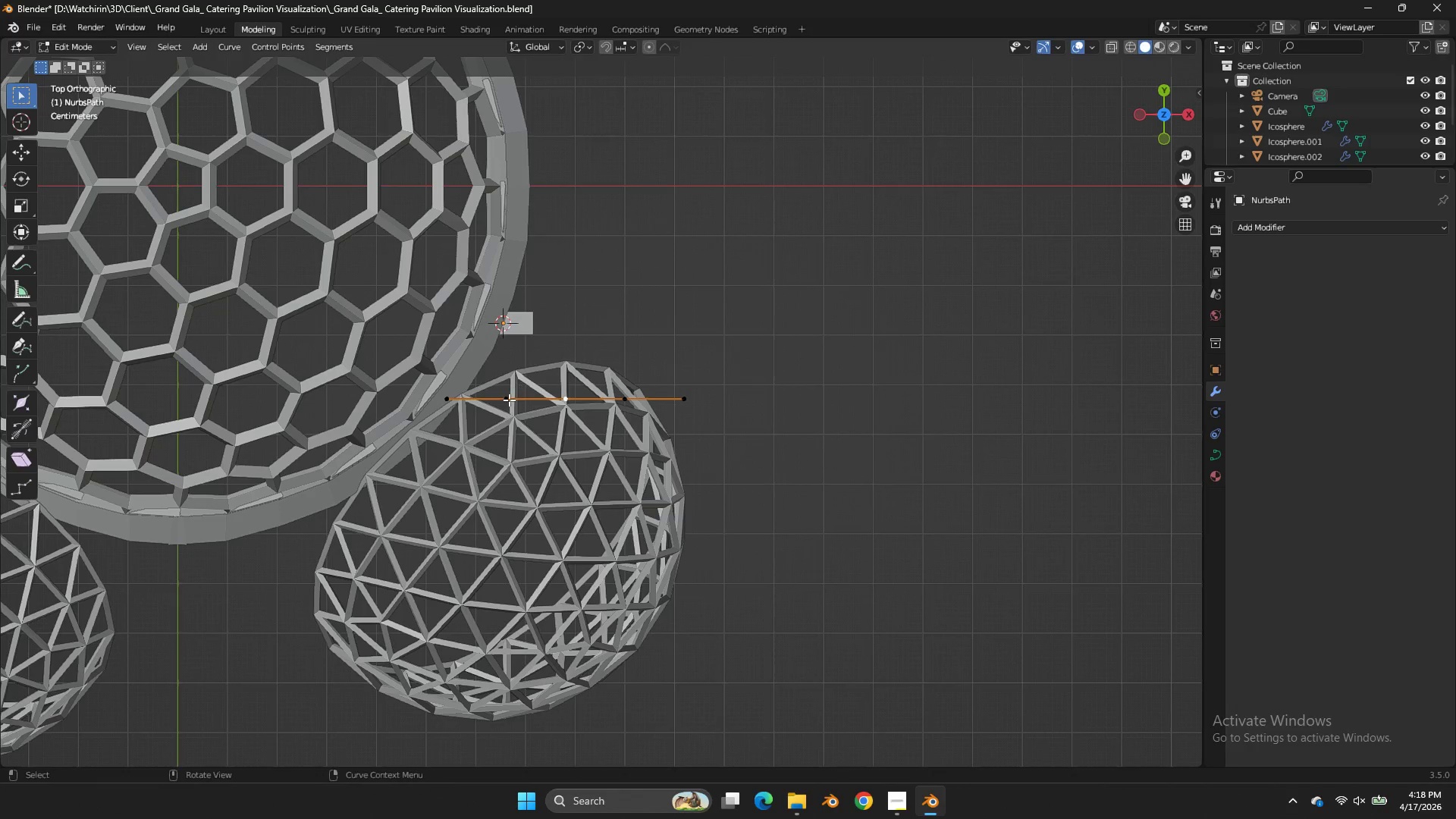 
left_click([509, 400])
 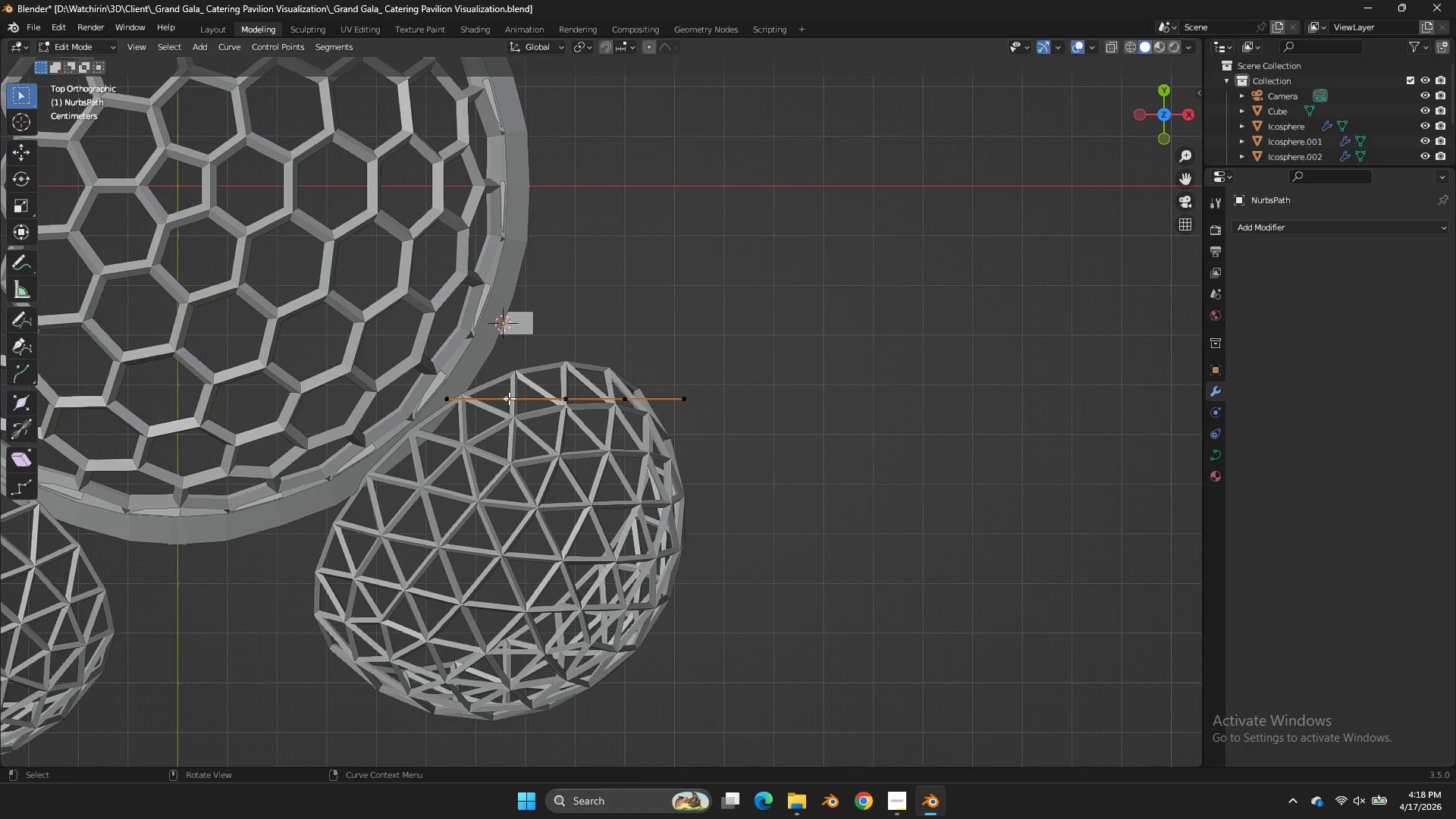 
key(G)
 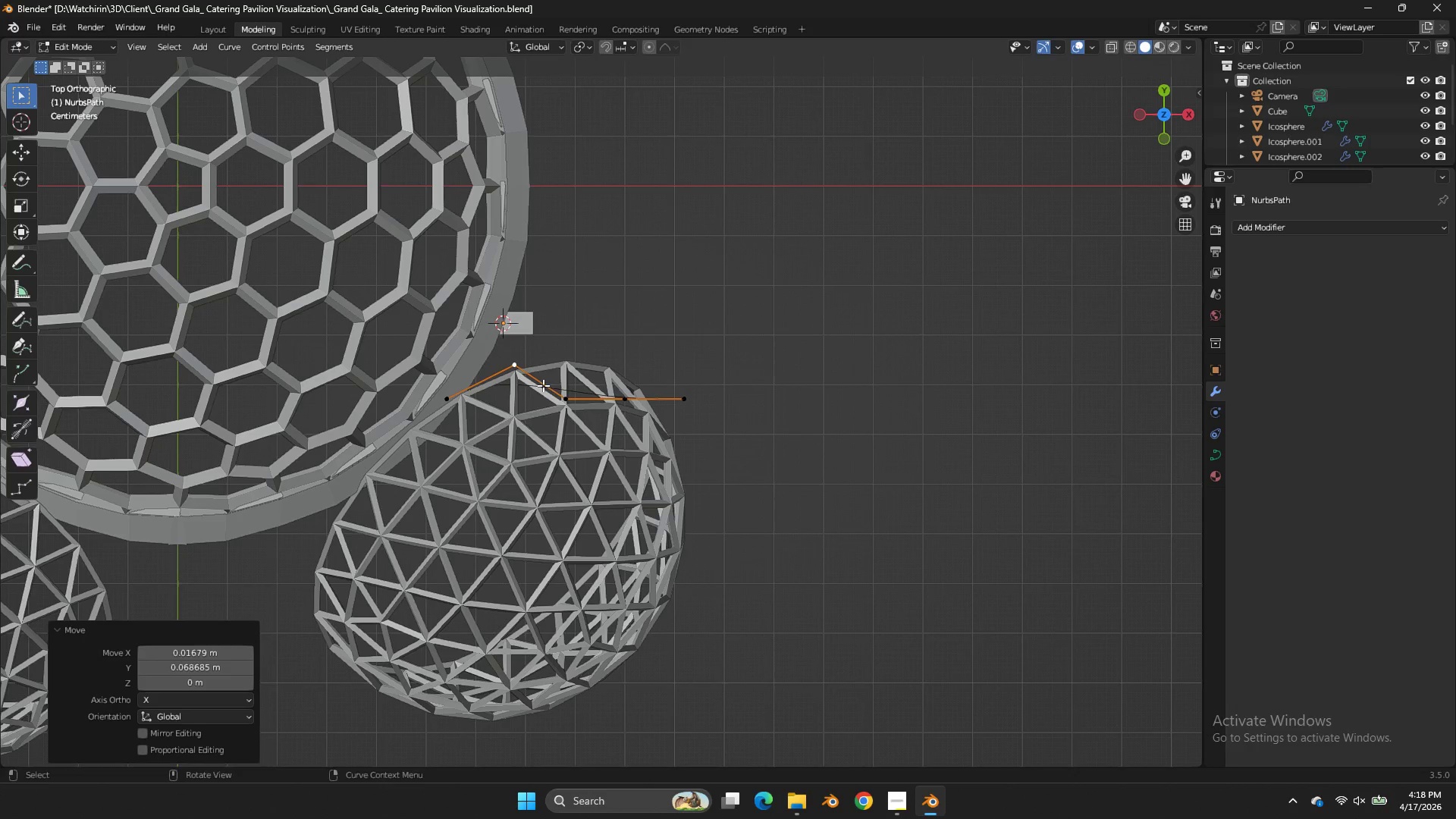 
double_click([585, 410])
 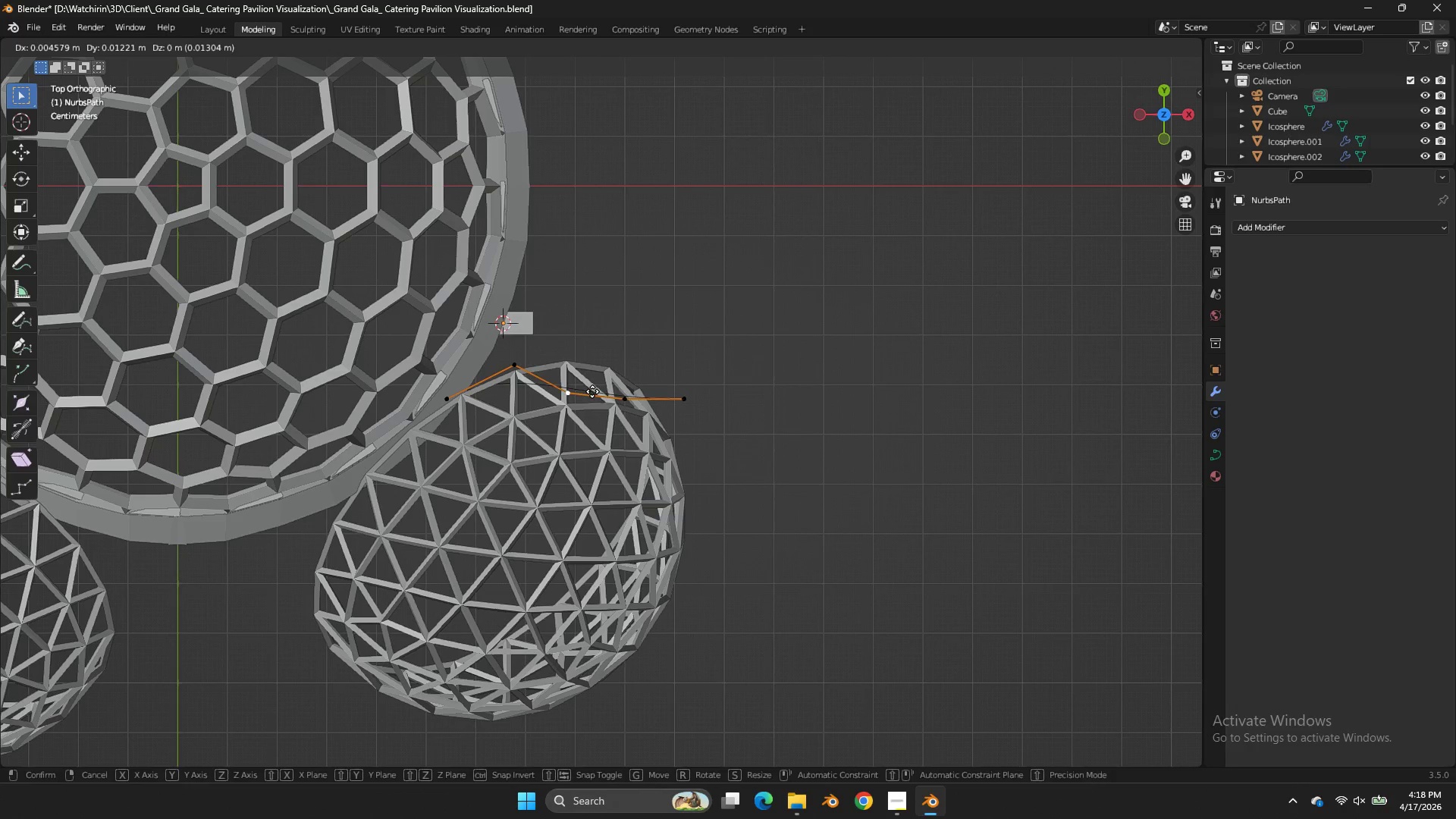 
key(G)
 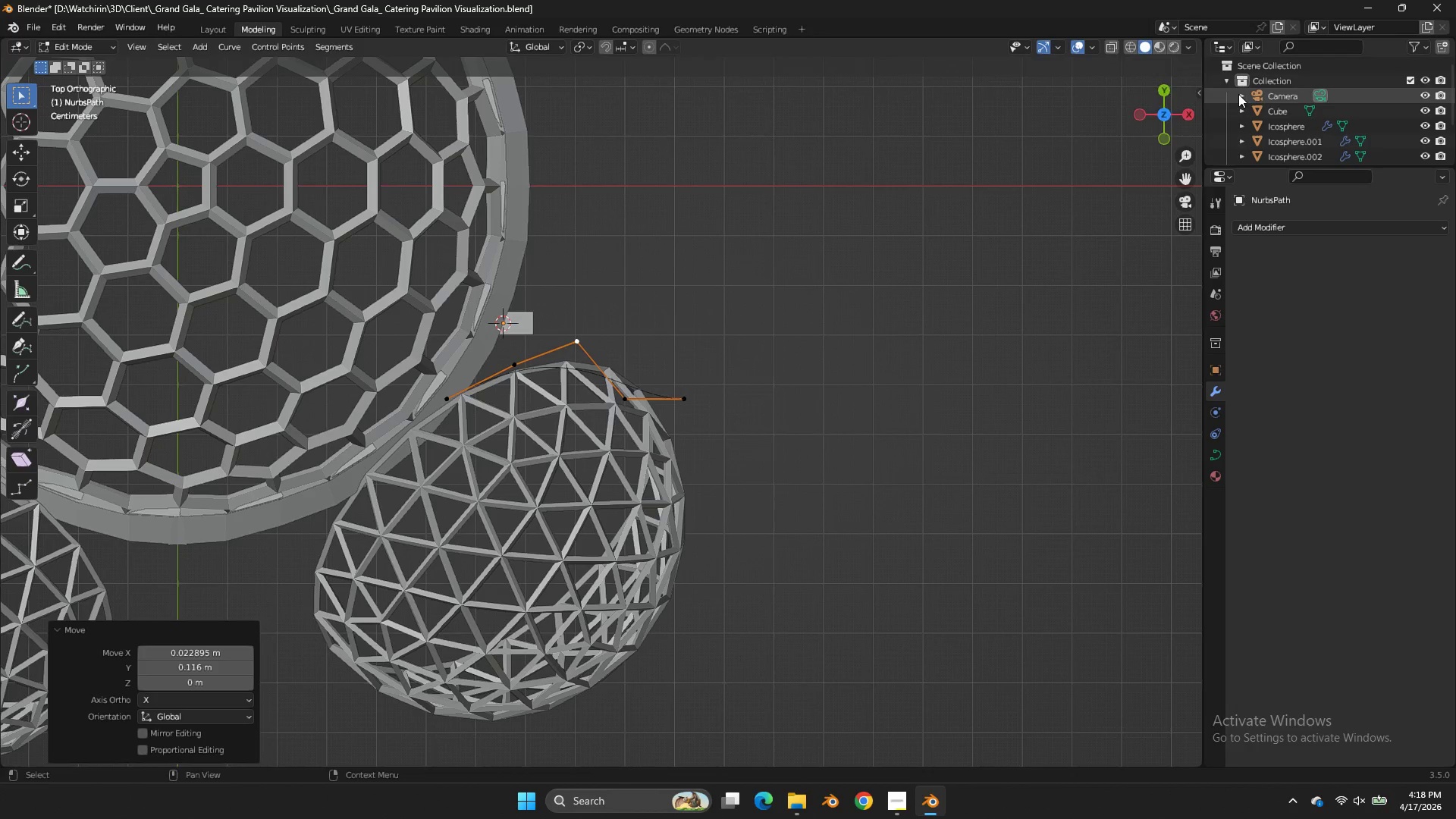 
left_click_drag(start_coordinate=[1161, 121], to_coordinate=[868, 682])
 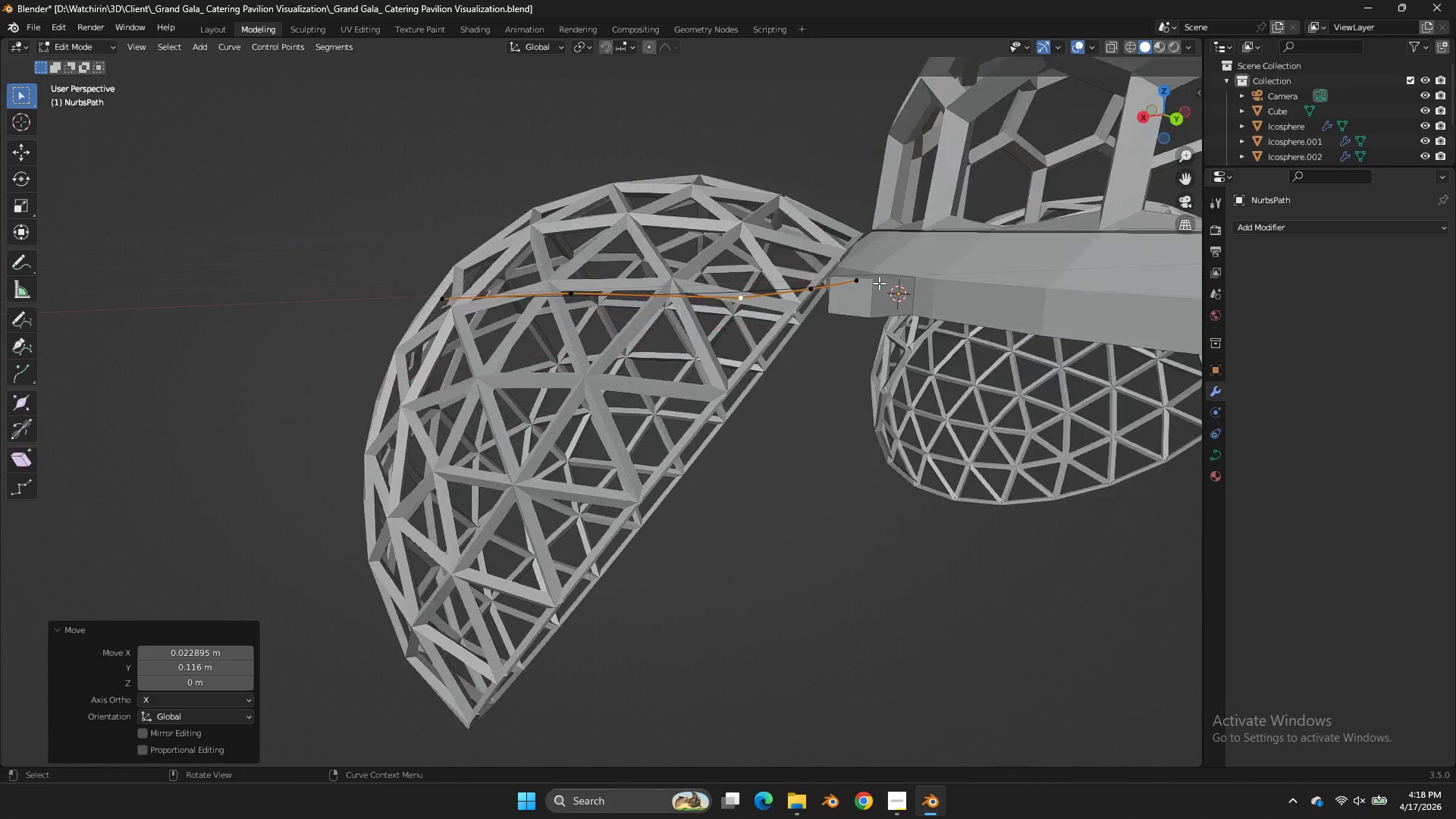 
scroll: coordinate [884, 283], scroll_direction: up, amount: 4.0
 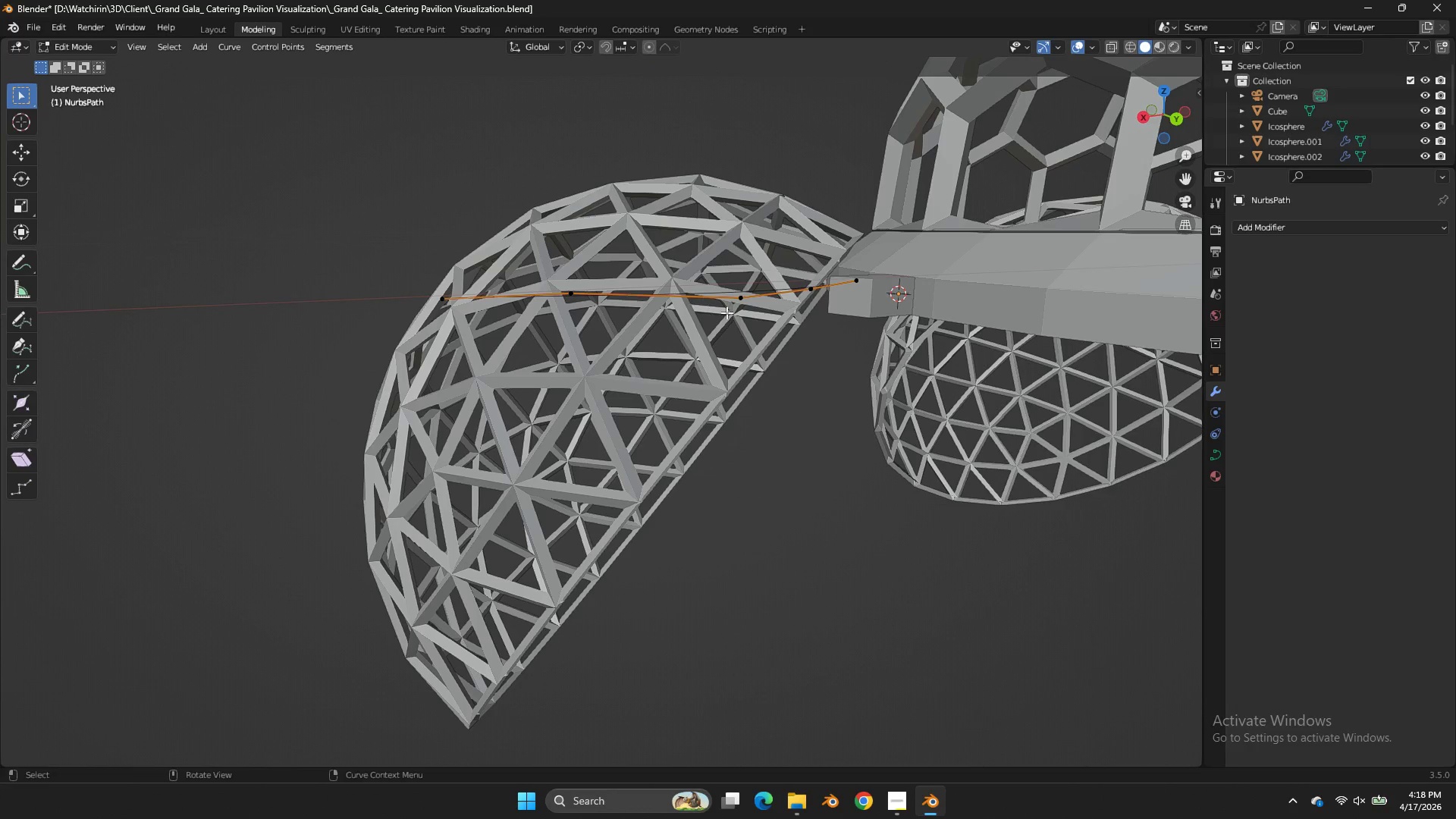 
key(G)
 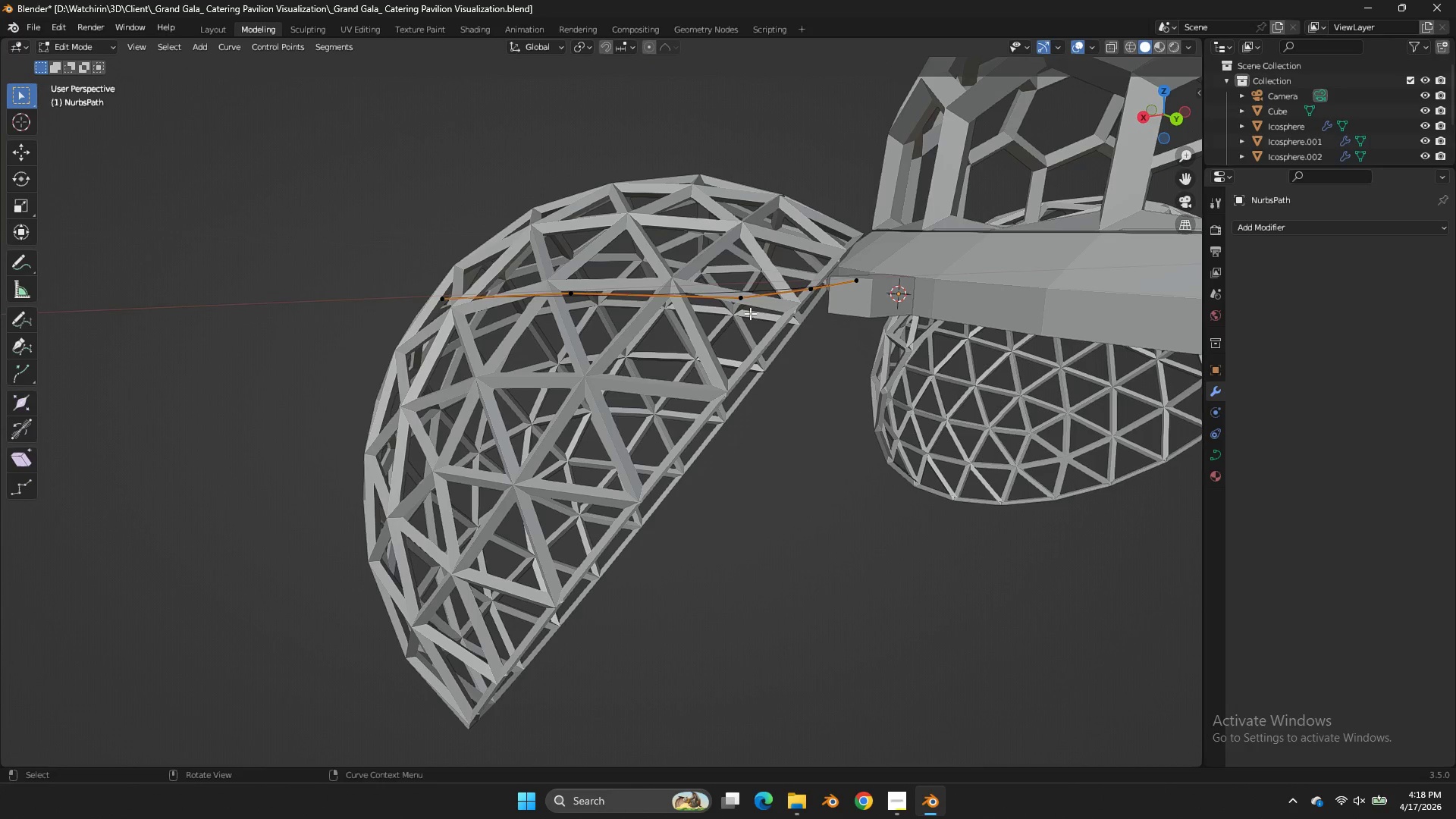 
left_click([750, 313])
 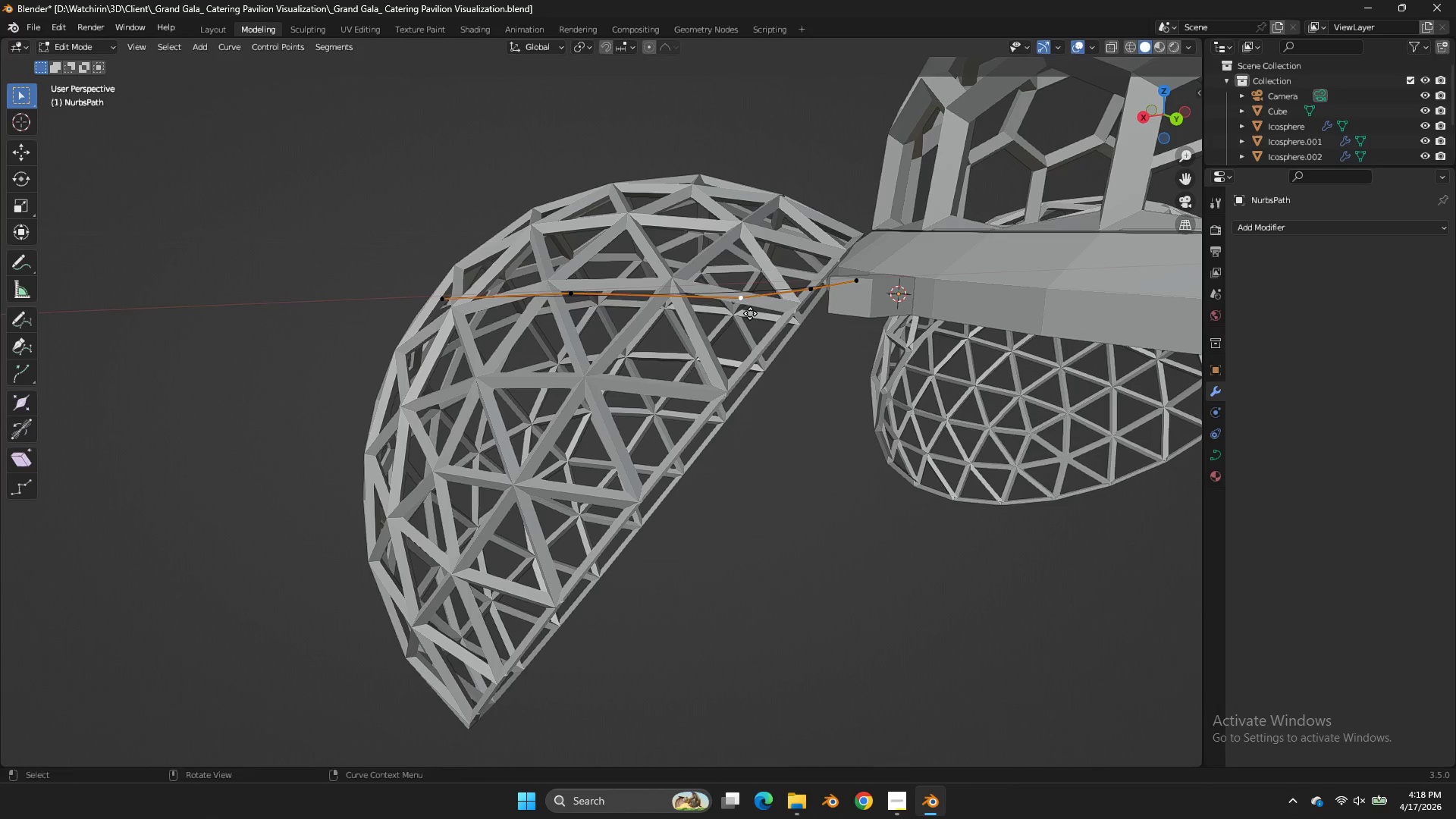 
type(gz)
 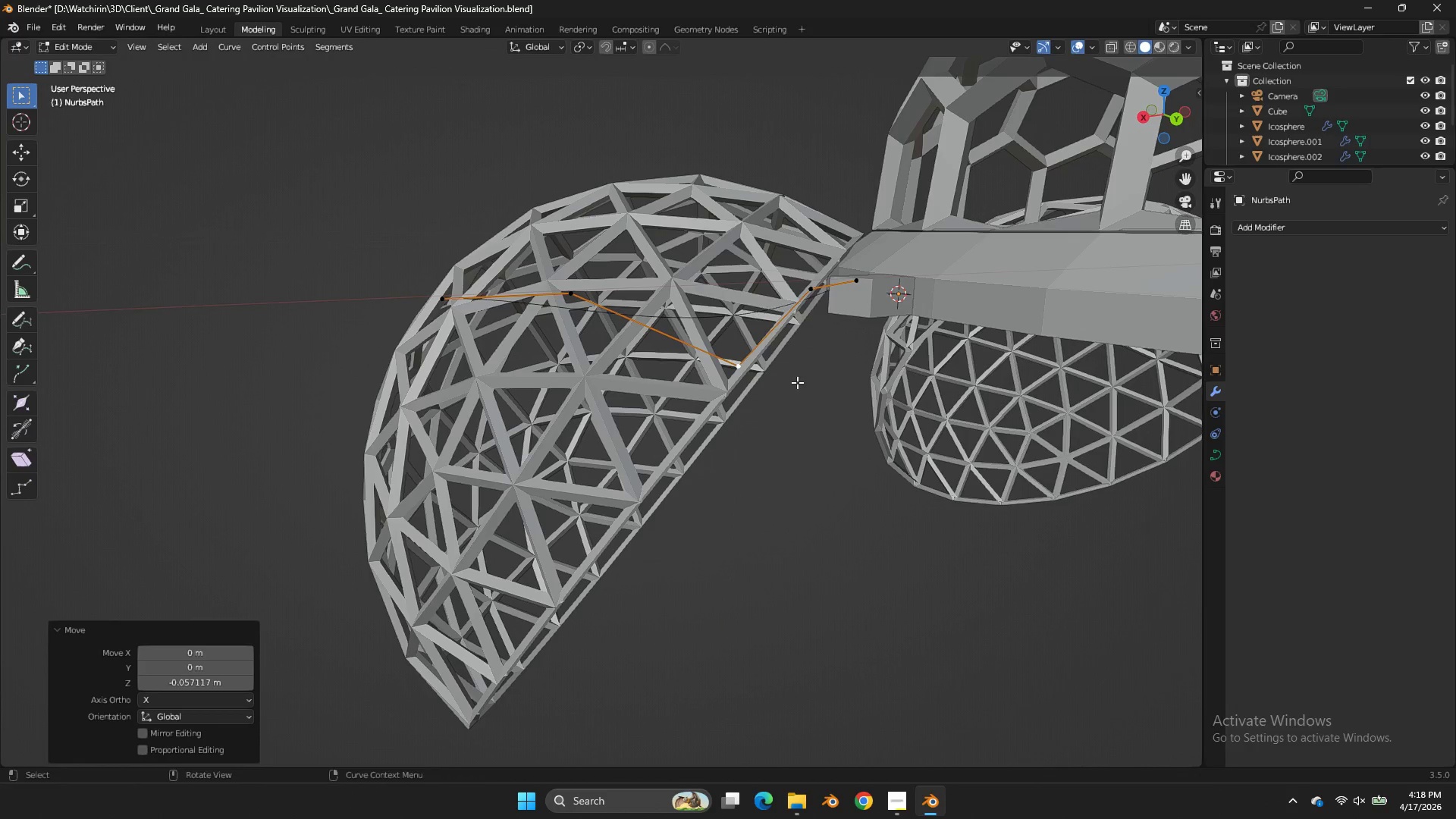 
double_click([861, 293])
 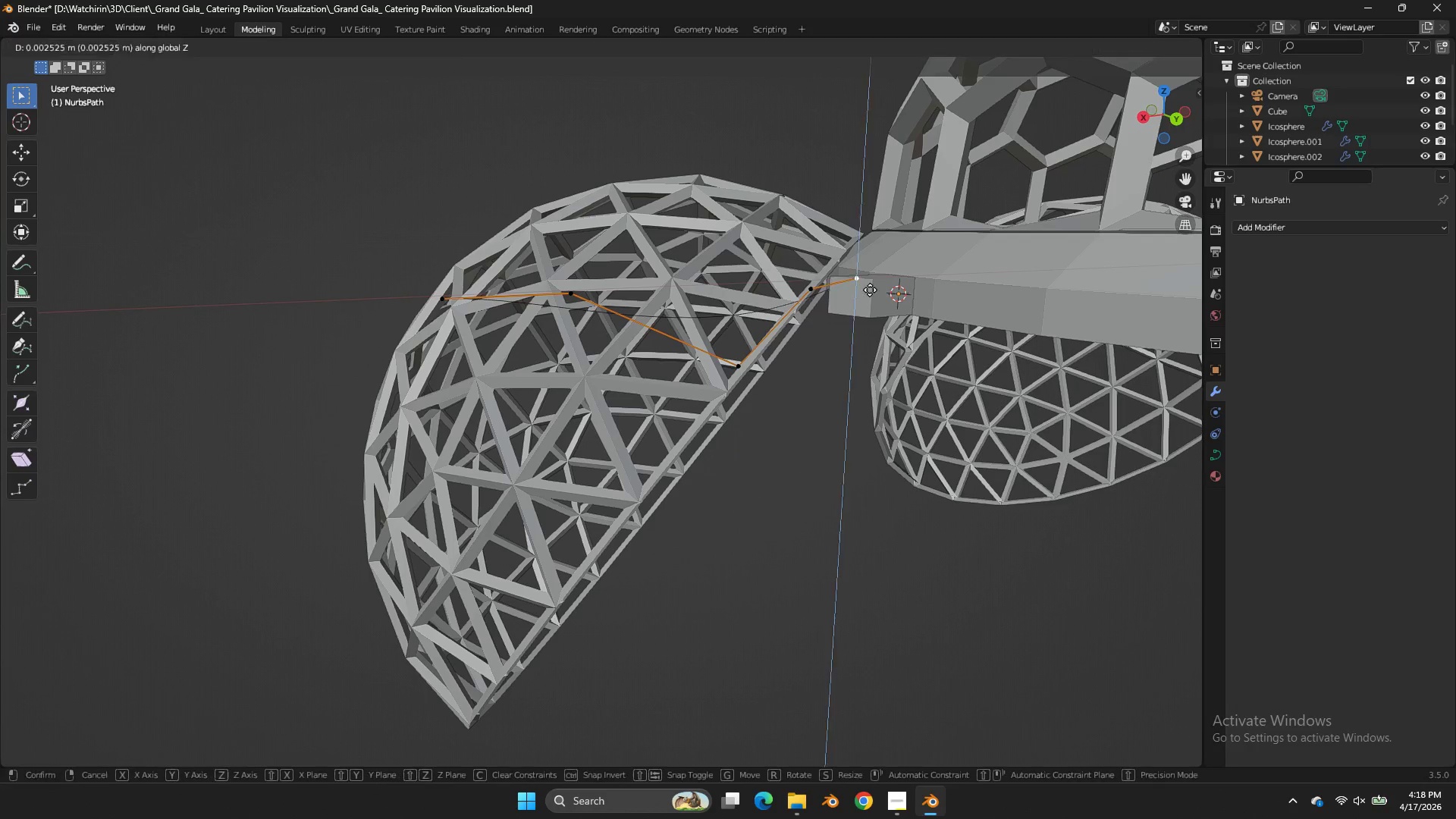 
type(gz)
 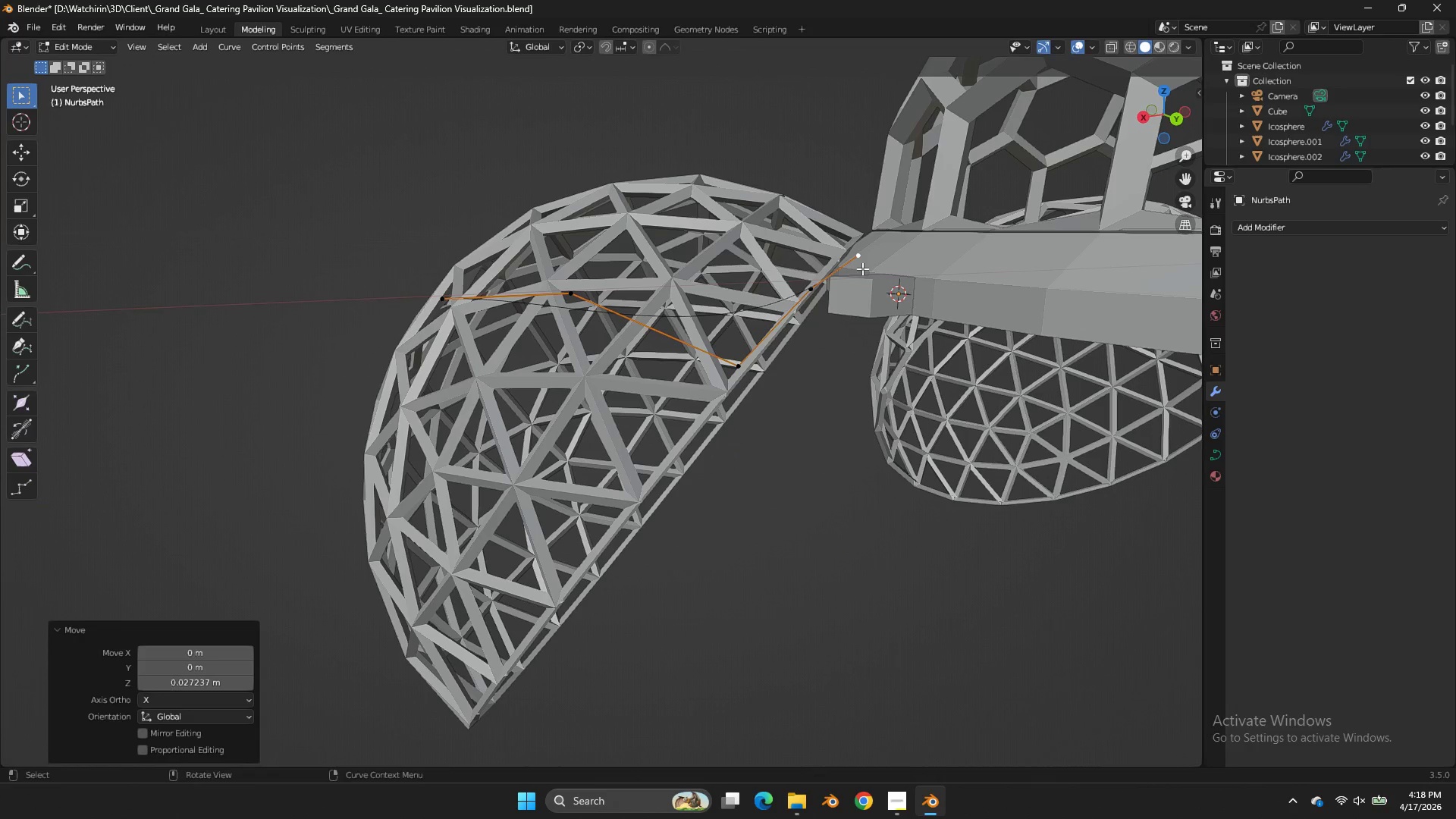 
double_click([797, 291])
 